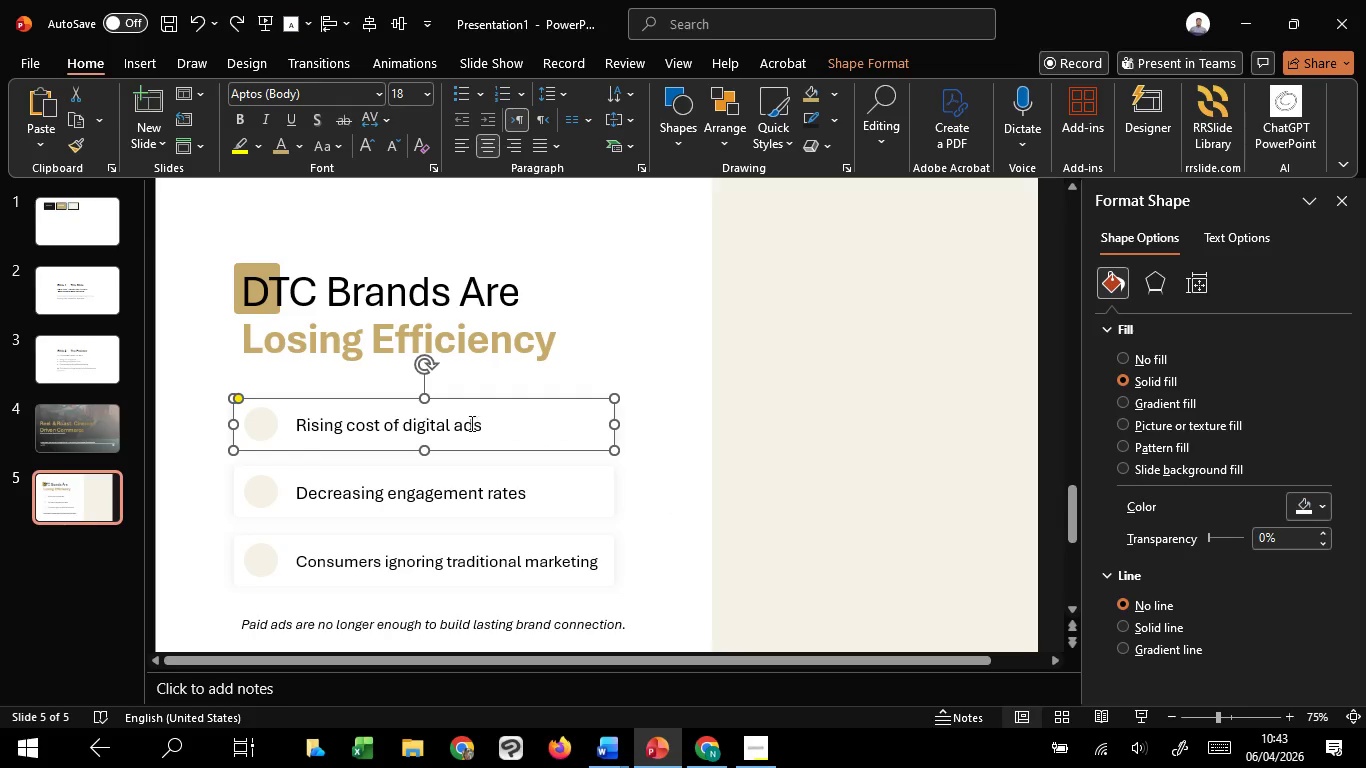 
hold_key(key=ShiftLeft, duration=1.51)
 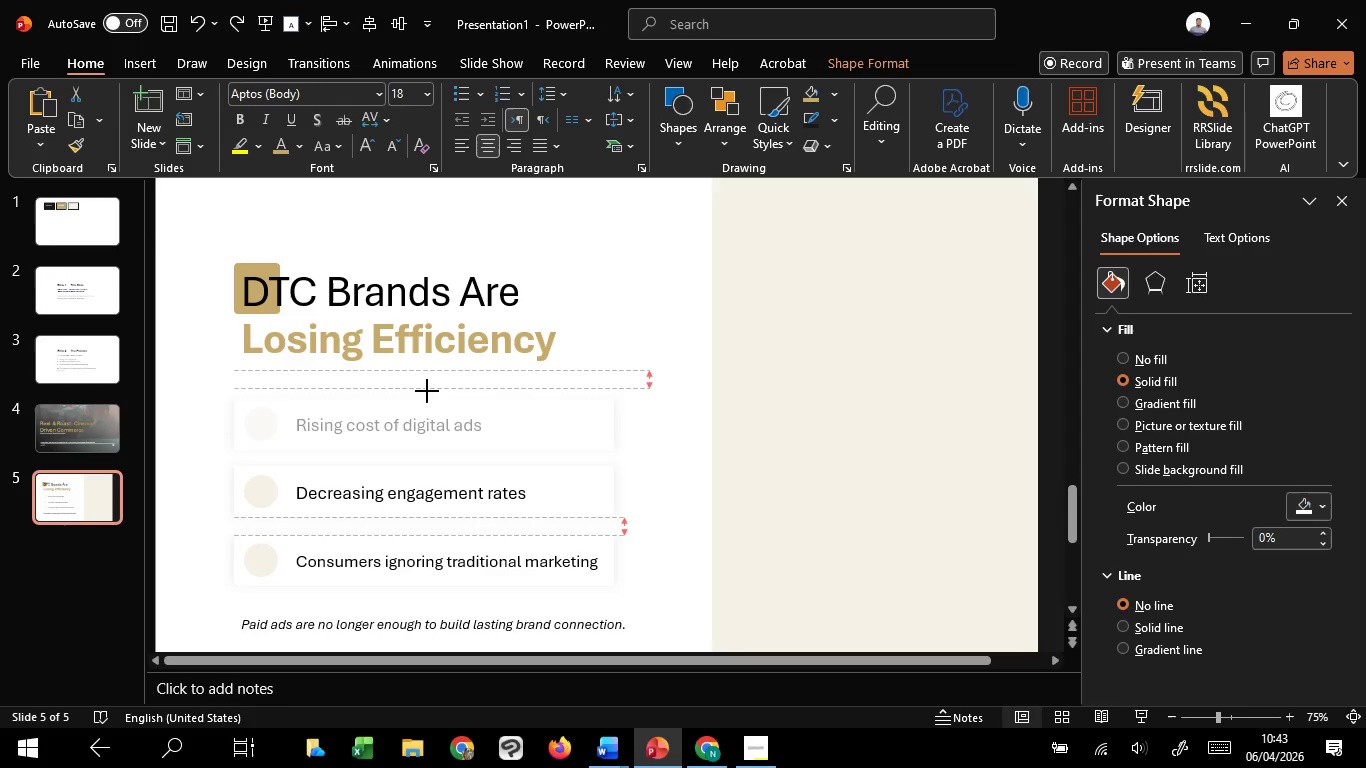 
hold_key(key=ShiftLeft, duration=1.52)
 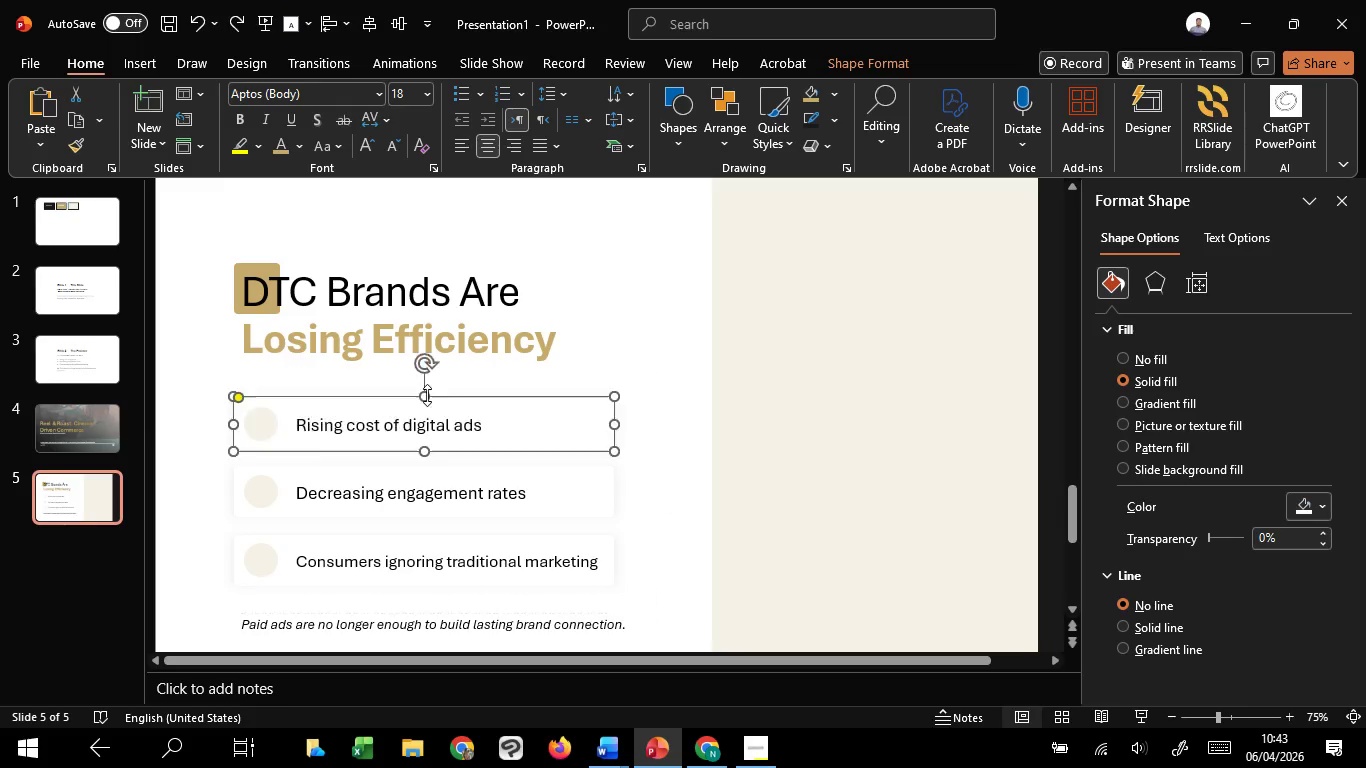 
key(Control+Shift+ShiftLeft)
 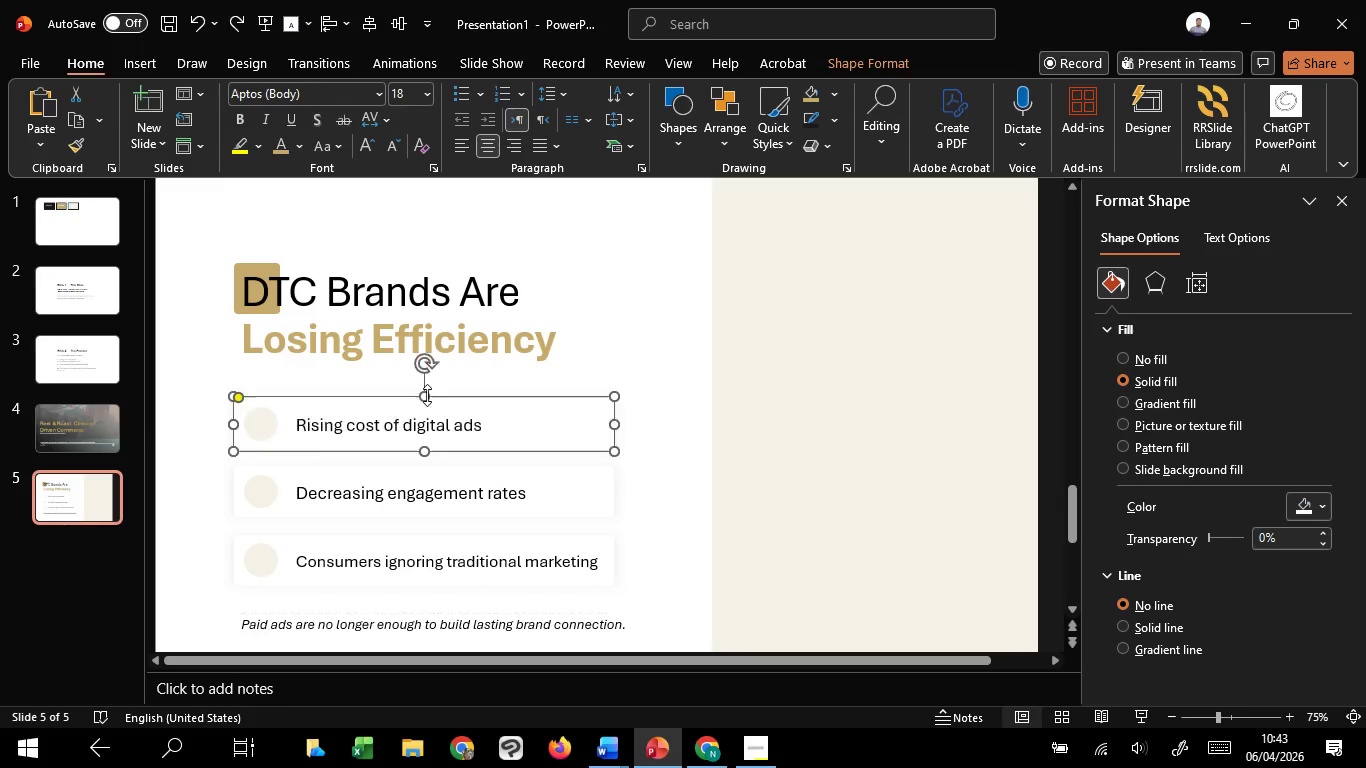 
key(Control+Shift+ShiftLeft)
 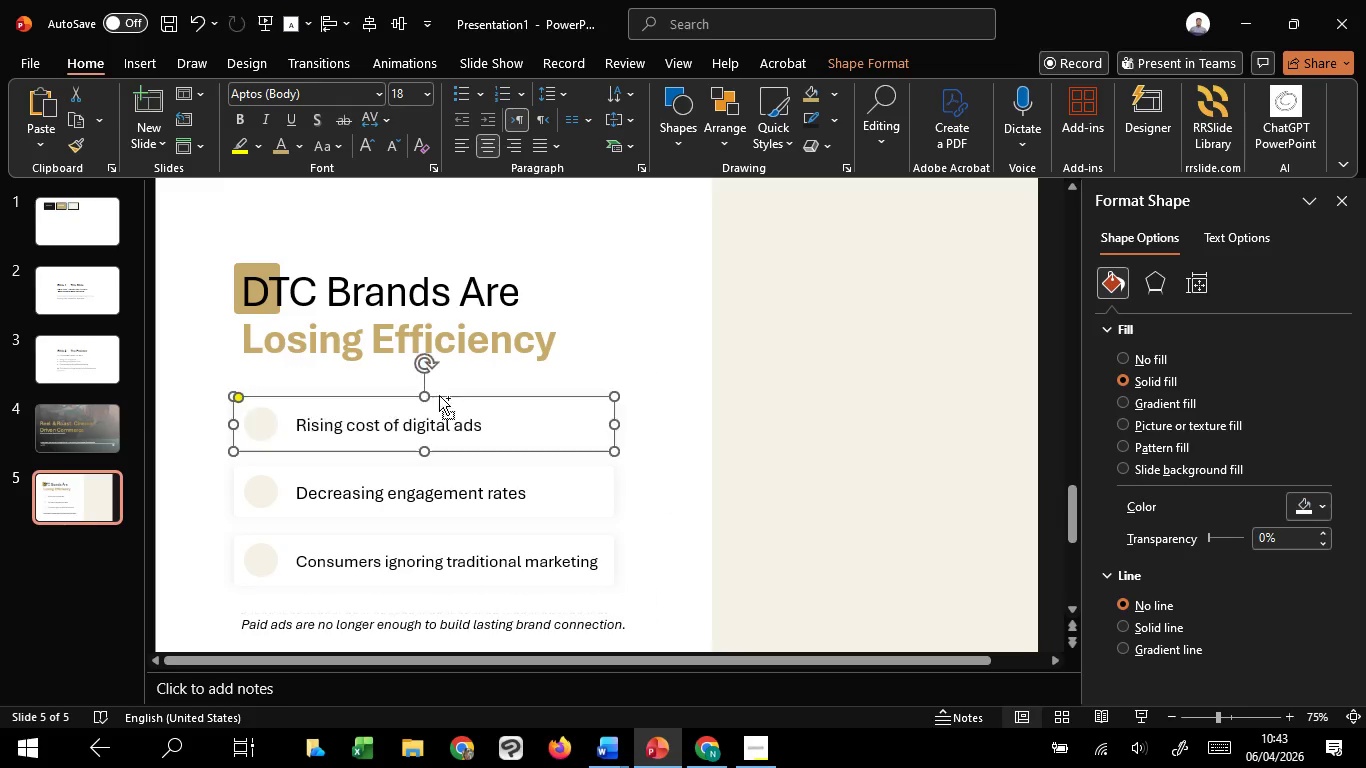 
key(Control+Shift+ShiftLeft)
 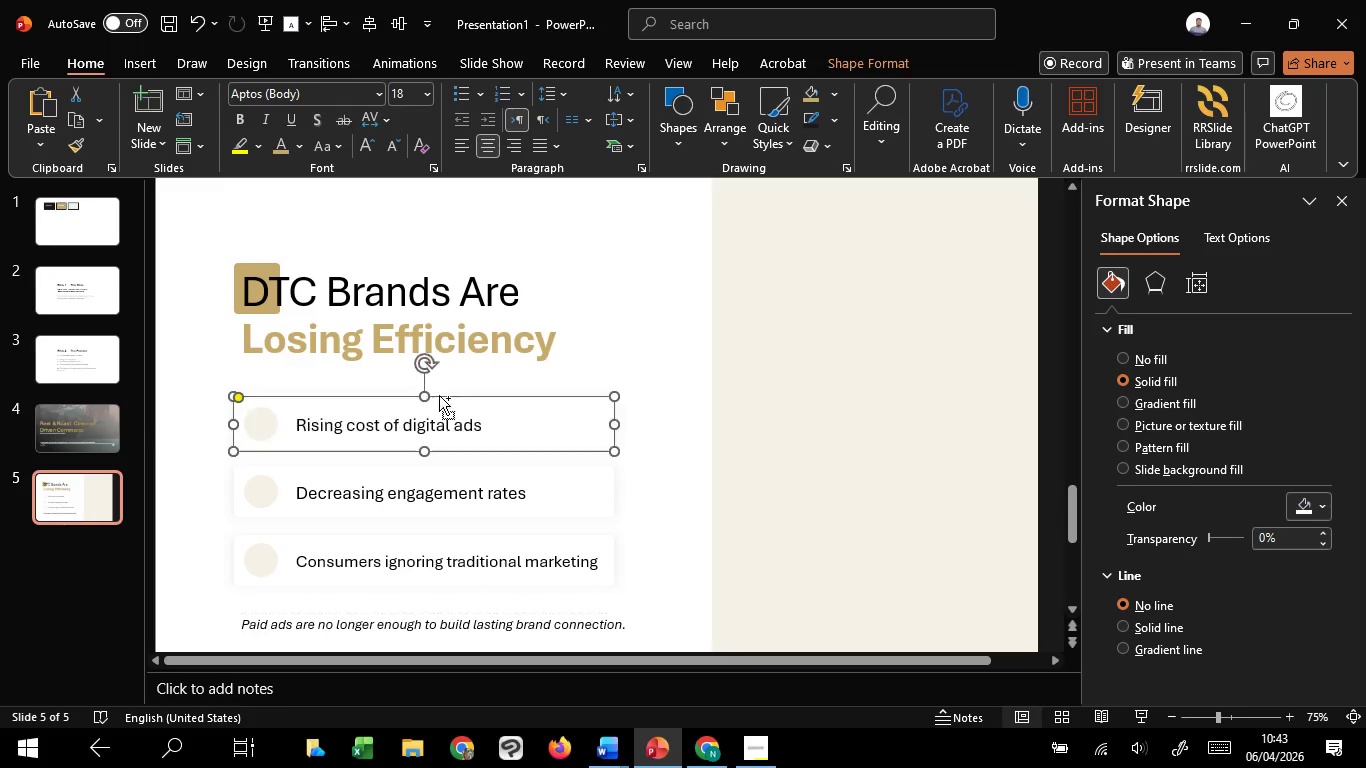 
key(Control+Shift+ShiftLeft)
 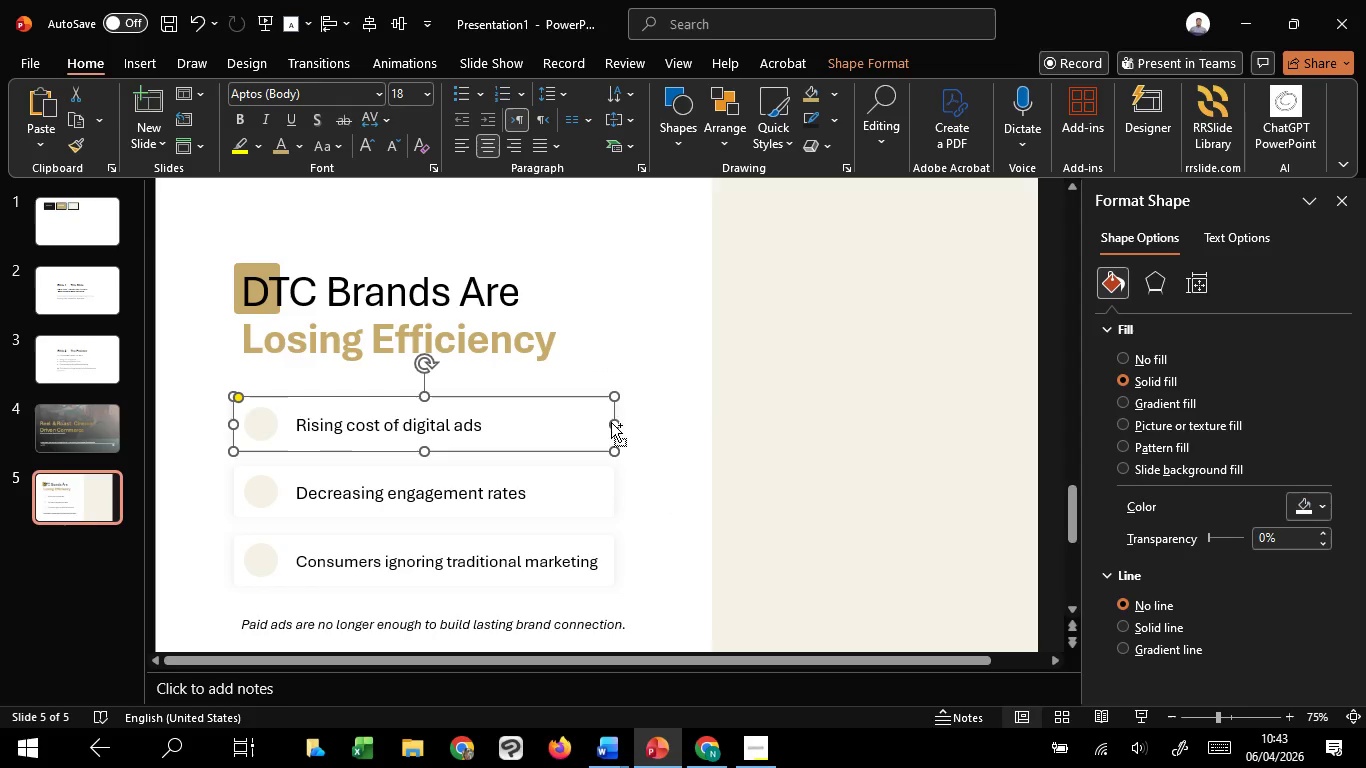 
key(Control+Shift+ShiftLeft)
 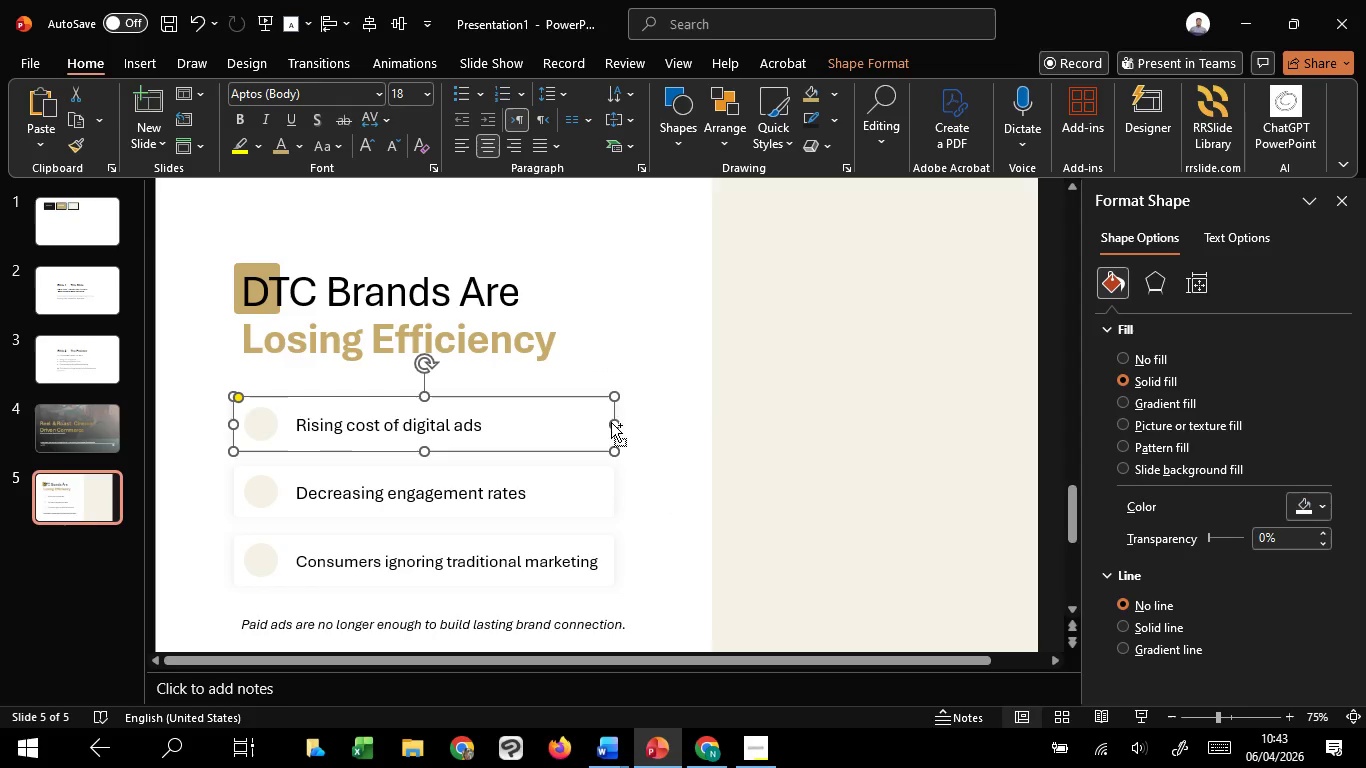 
key(Control+Shift+ShiftLeft)
 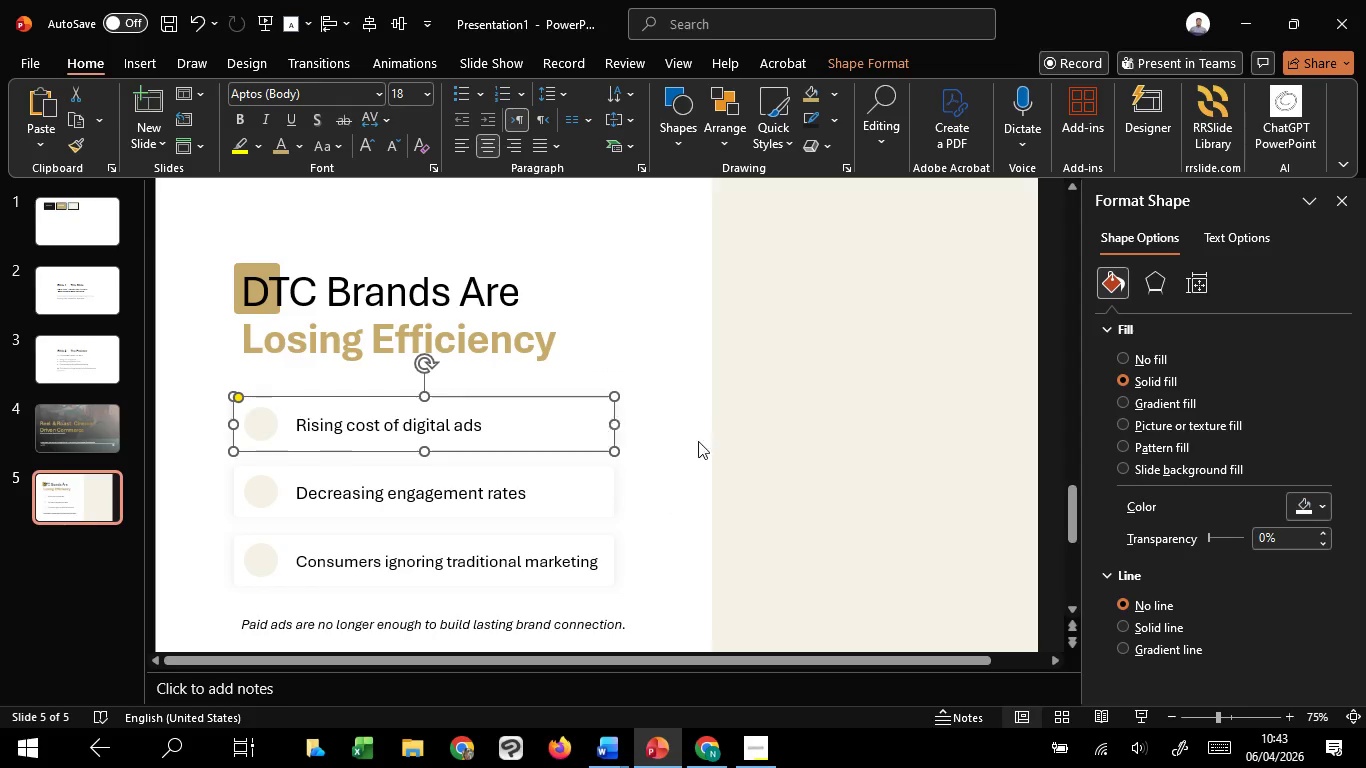 
key(Control+Shift+ShiftLeft)
 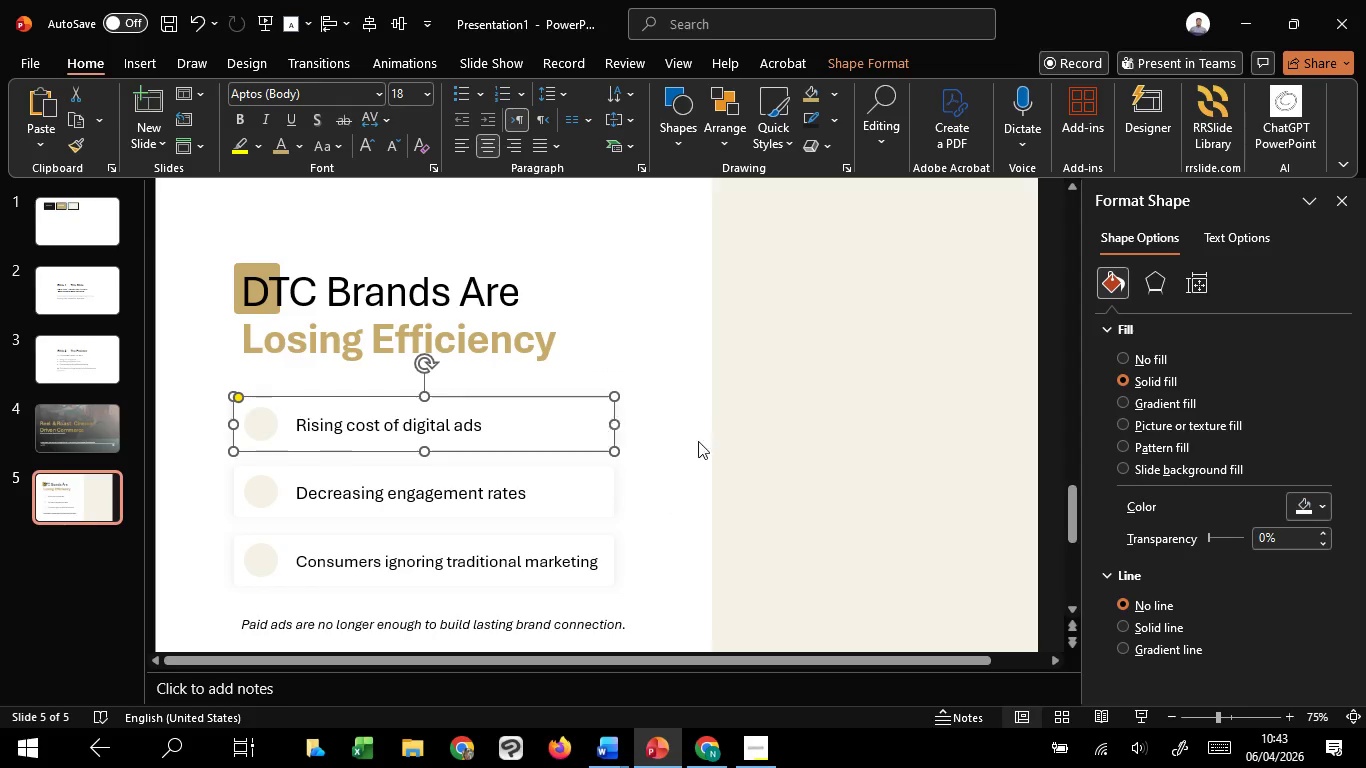 
key(Control+Shift+ShiftLeft)
 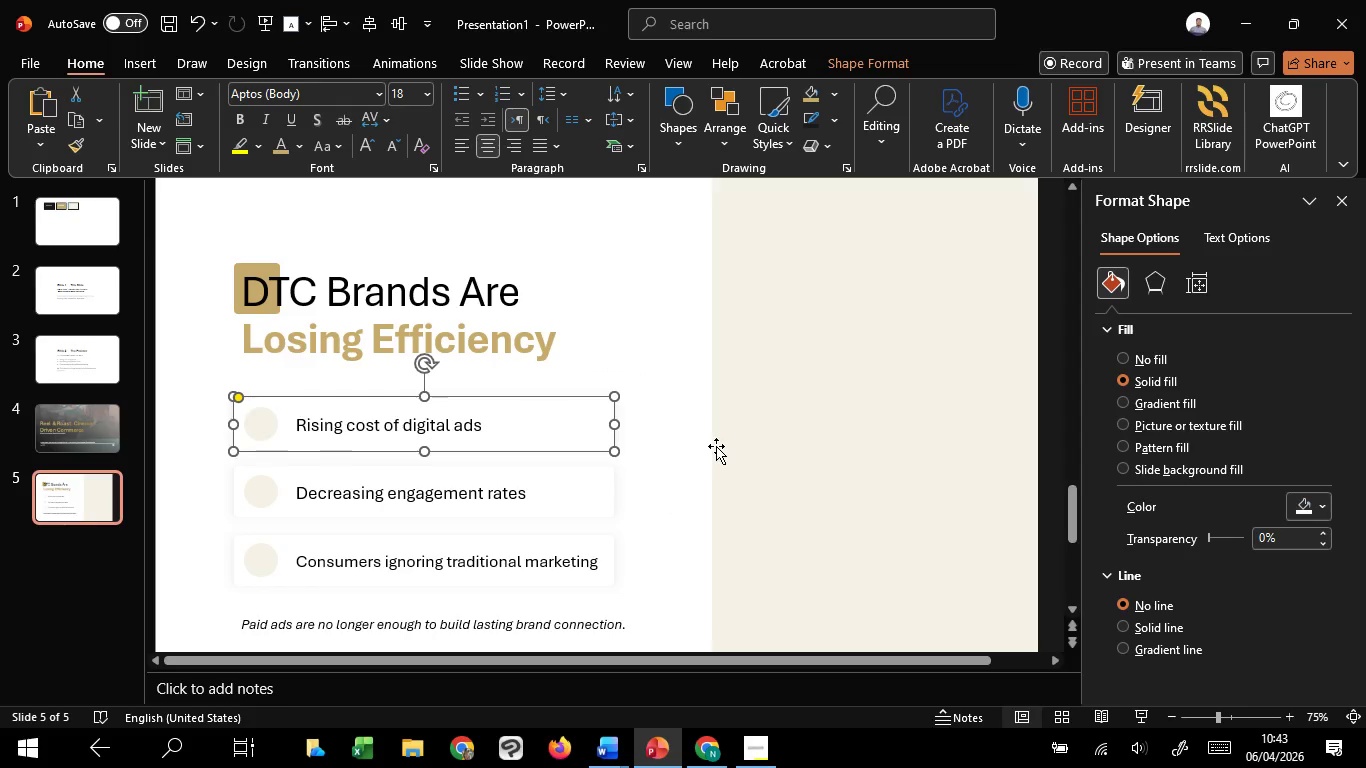 
left_click([716, 446])
 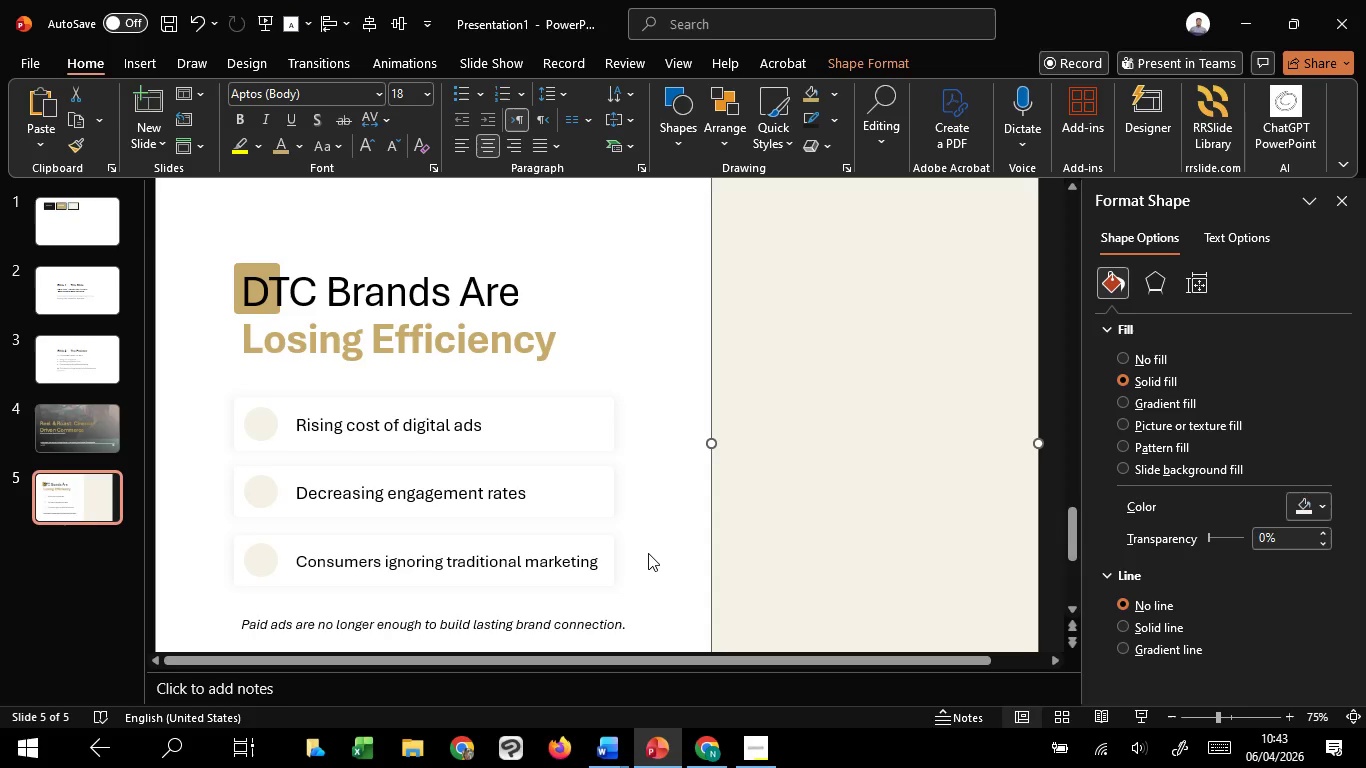 
hold_key(key=ControlLeft, duration=1.51)
scroll: coordinate [648, 553], scroll_direction: none, amount: 0.0
 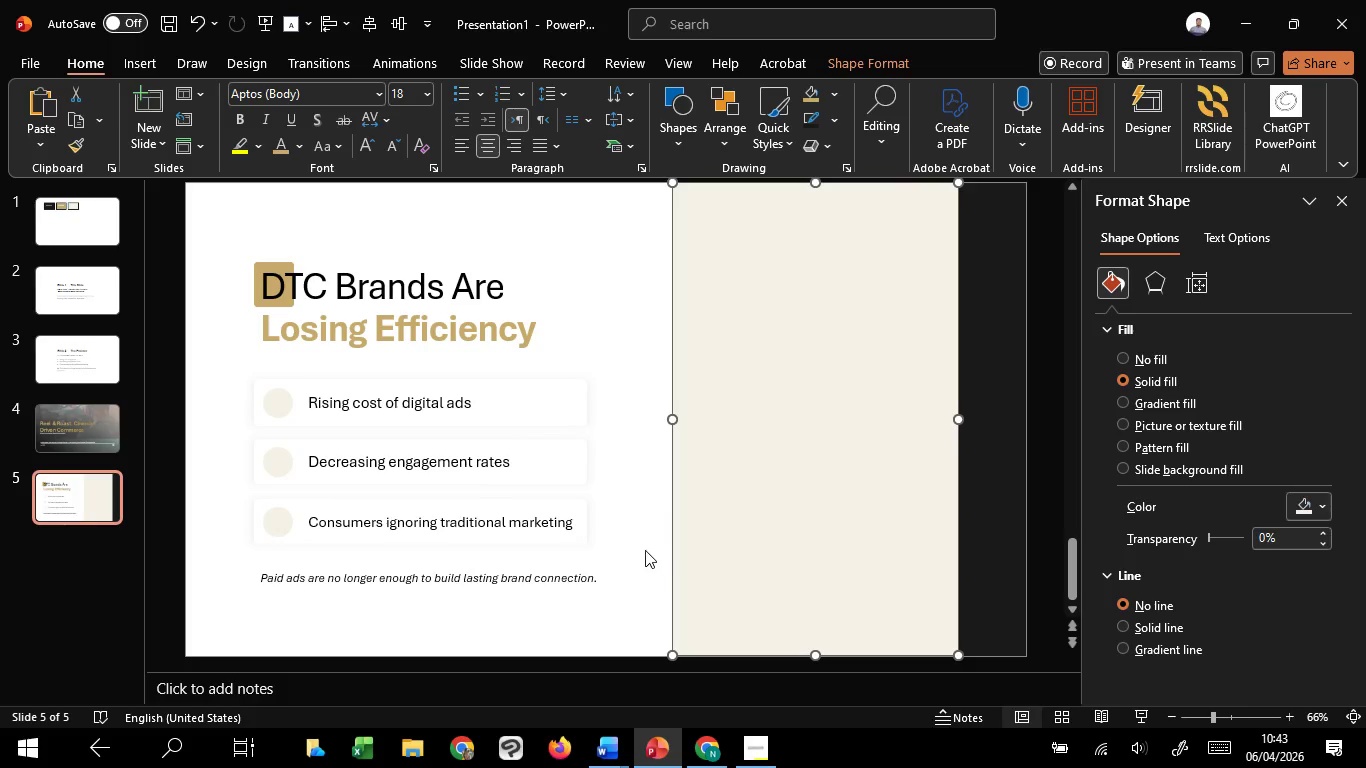 
hold_key(key=ControlLeft, duration=0.34)
 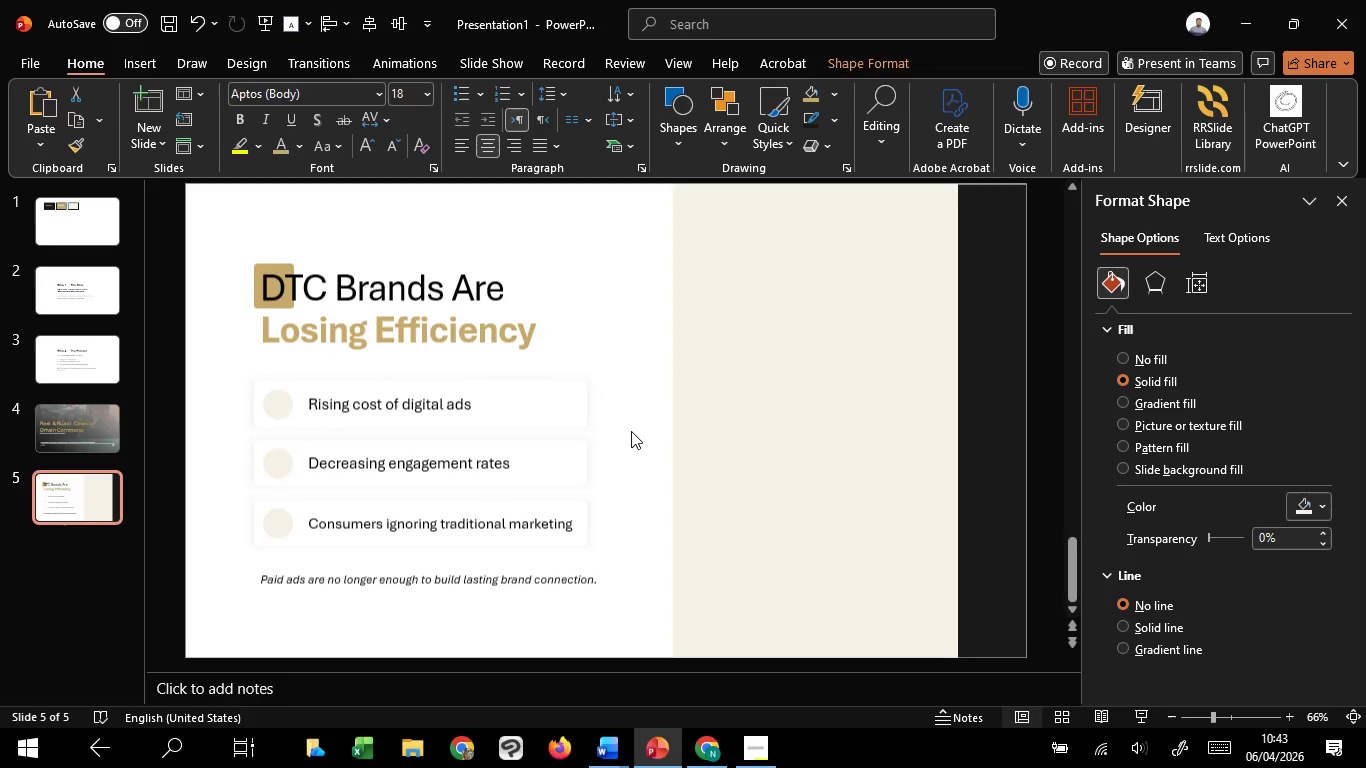 
left_click([631, 431])
 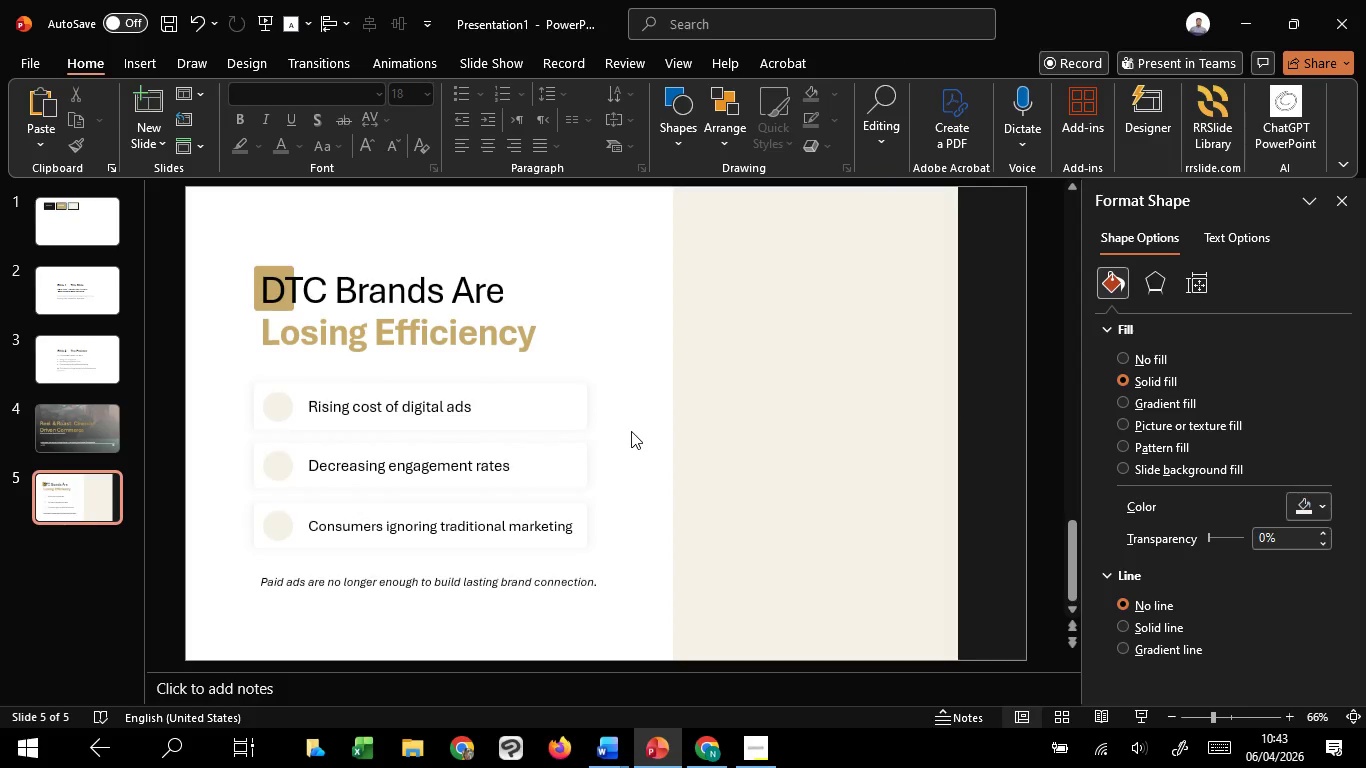 
left_click_drag(start_coordinate=[631, 431], to_coordinate=[175, 578])
 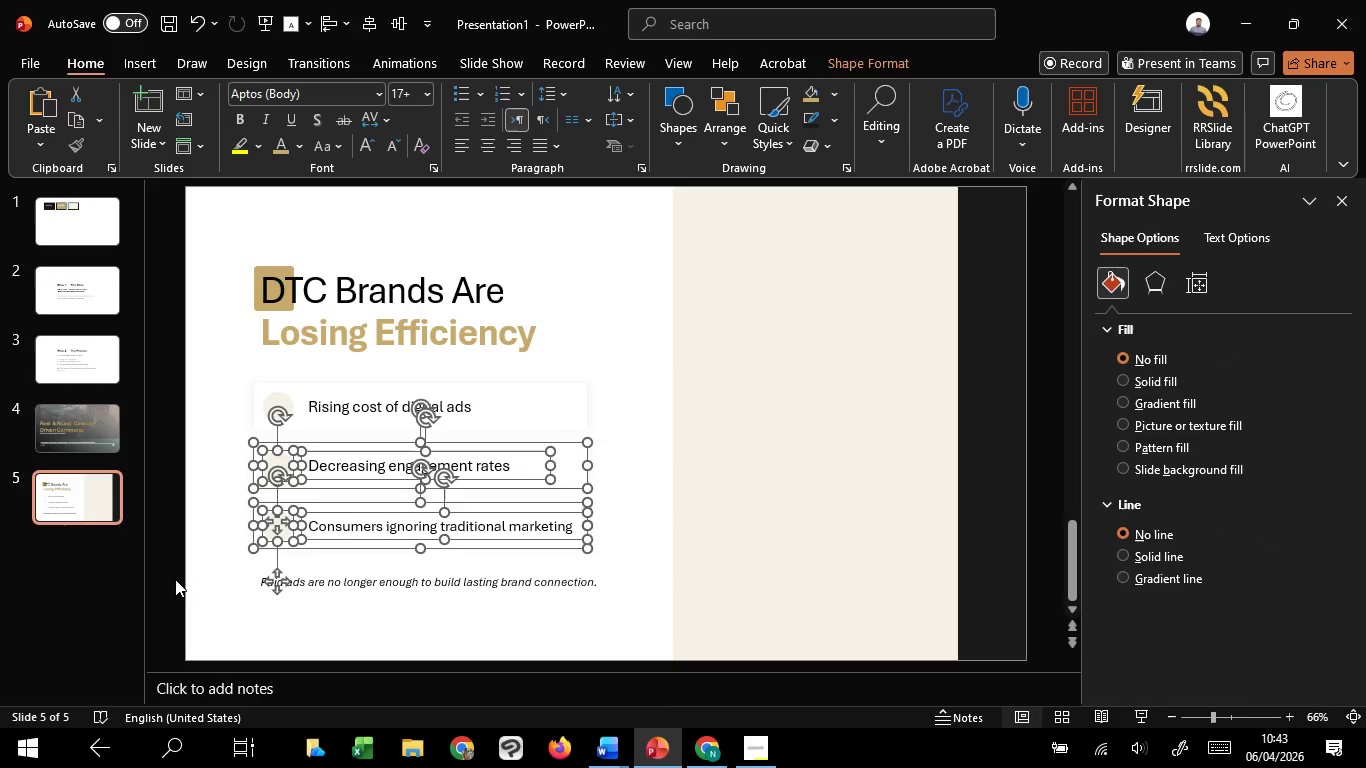 
key(Delete)
 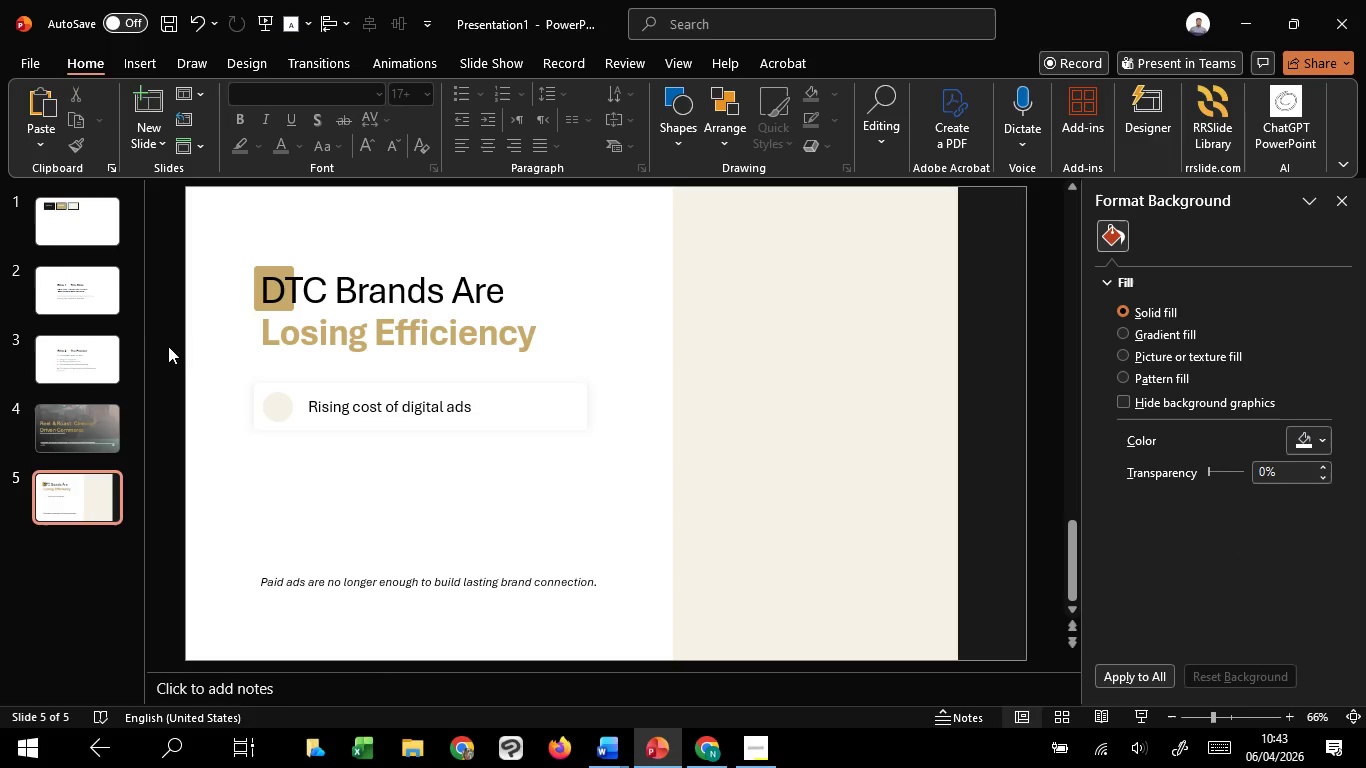 
left_click_drag(start_coordinate=[214, 368], to_coordinate=[636, 465])
 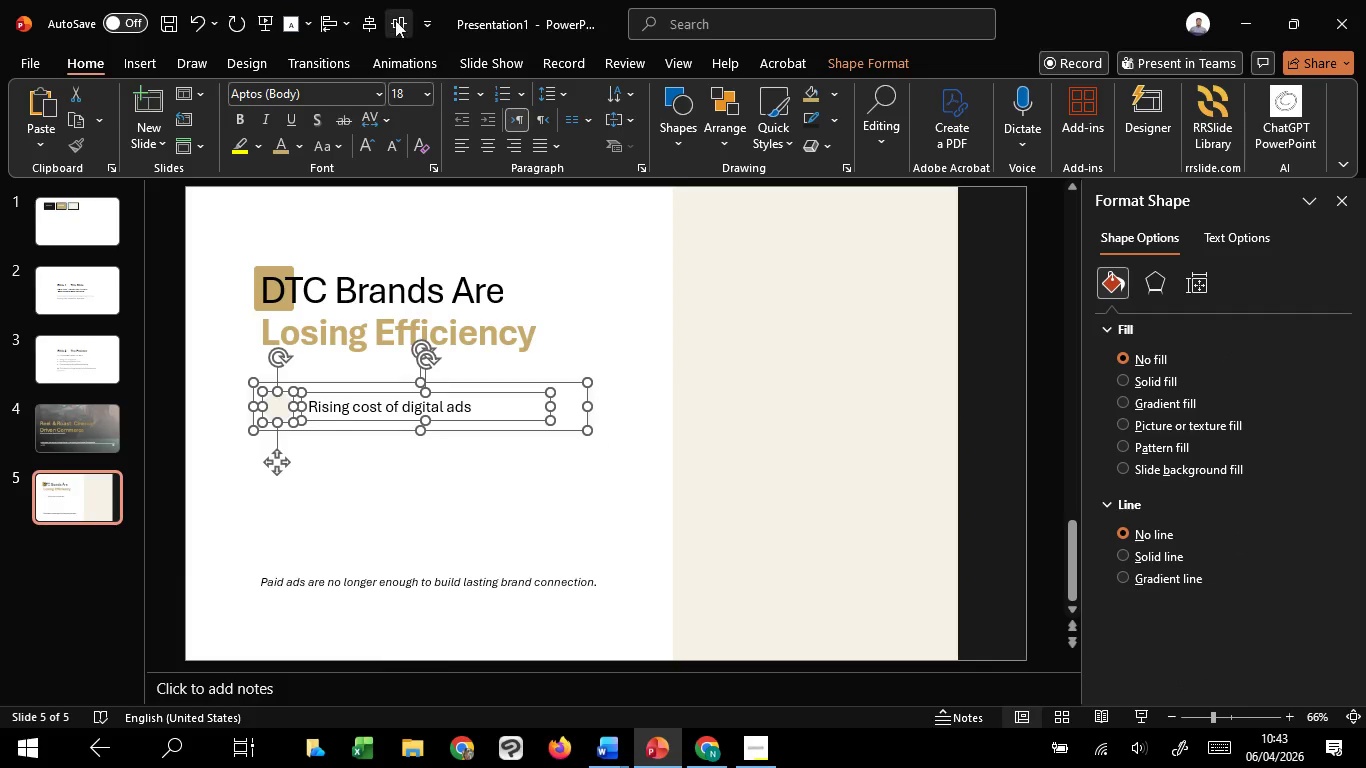 
left_click([394, 19])
 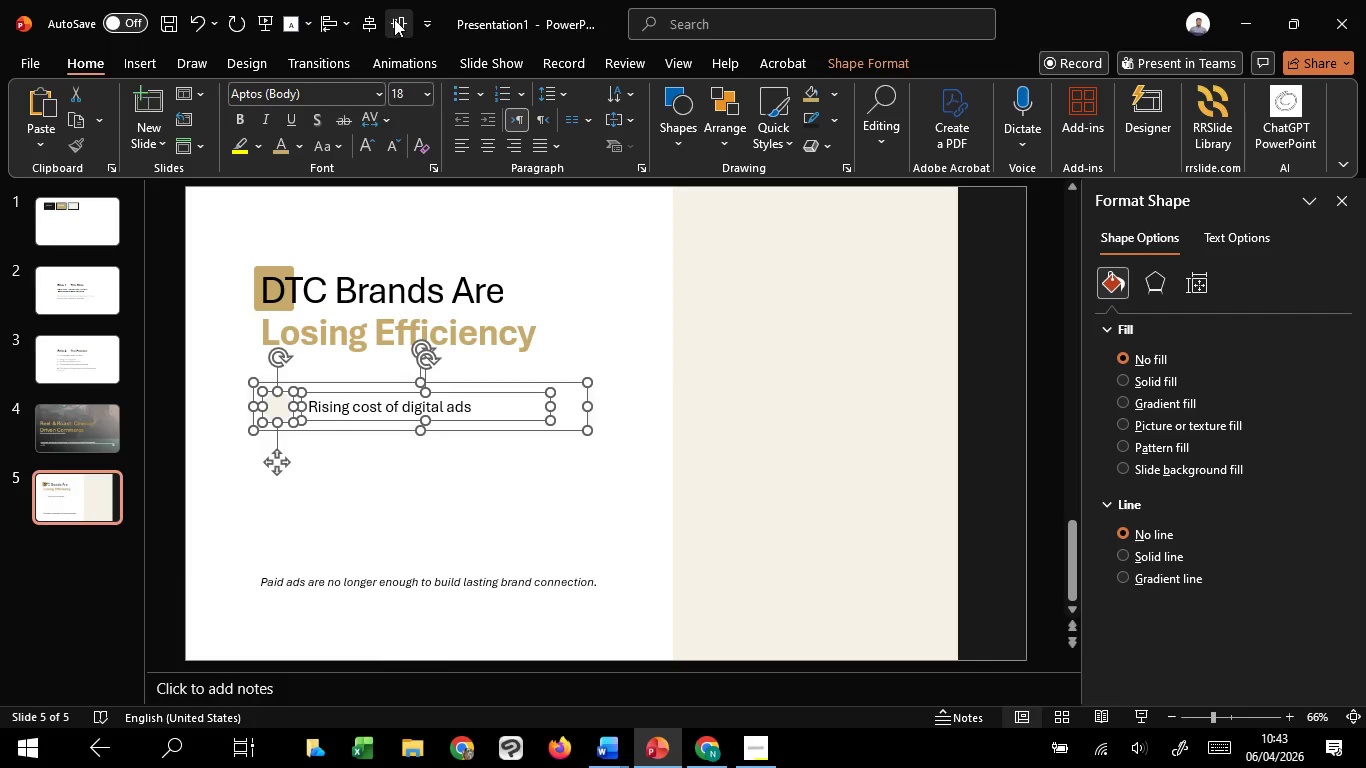 
double_click([394, 19])
 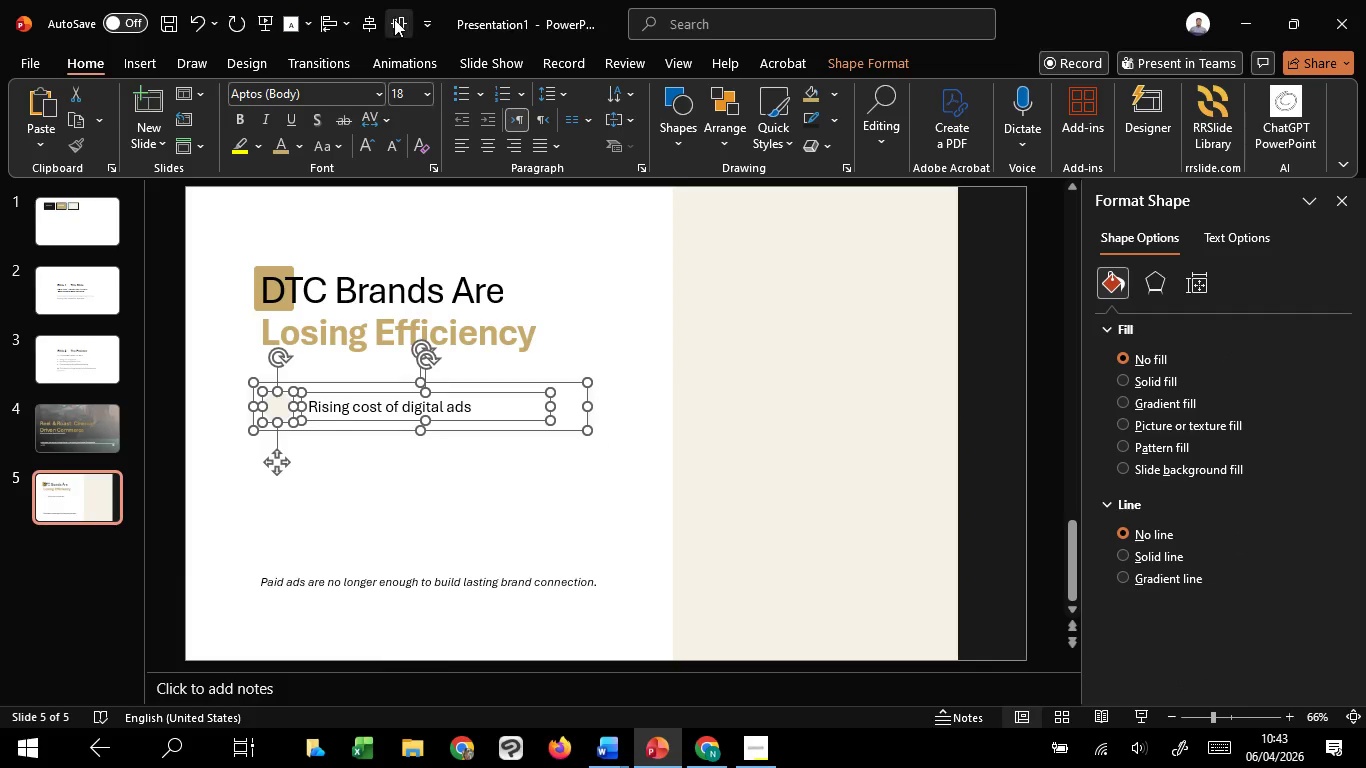 
triple_click([394, 19])
 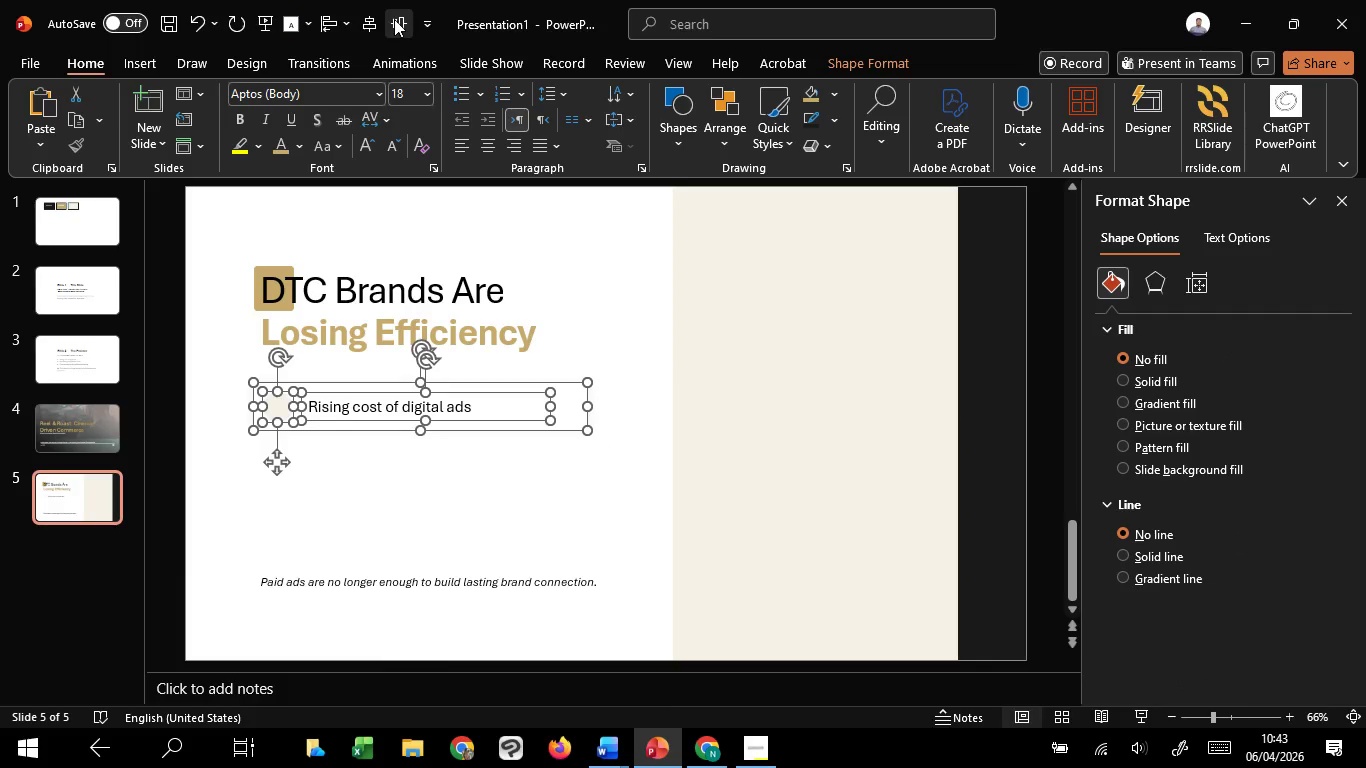 
triple_click([394, 19])
 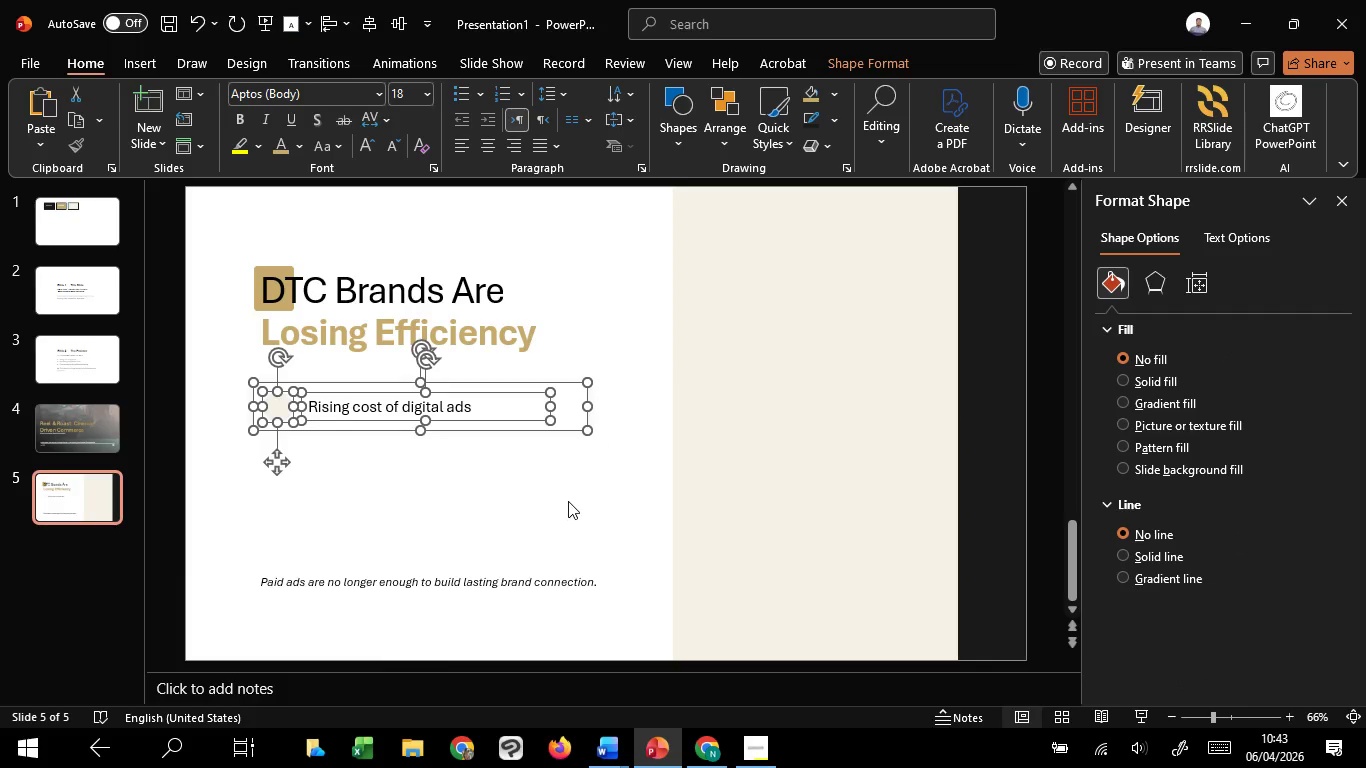 
left_click([568, 501])
 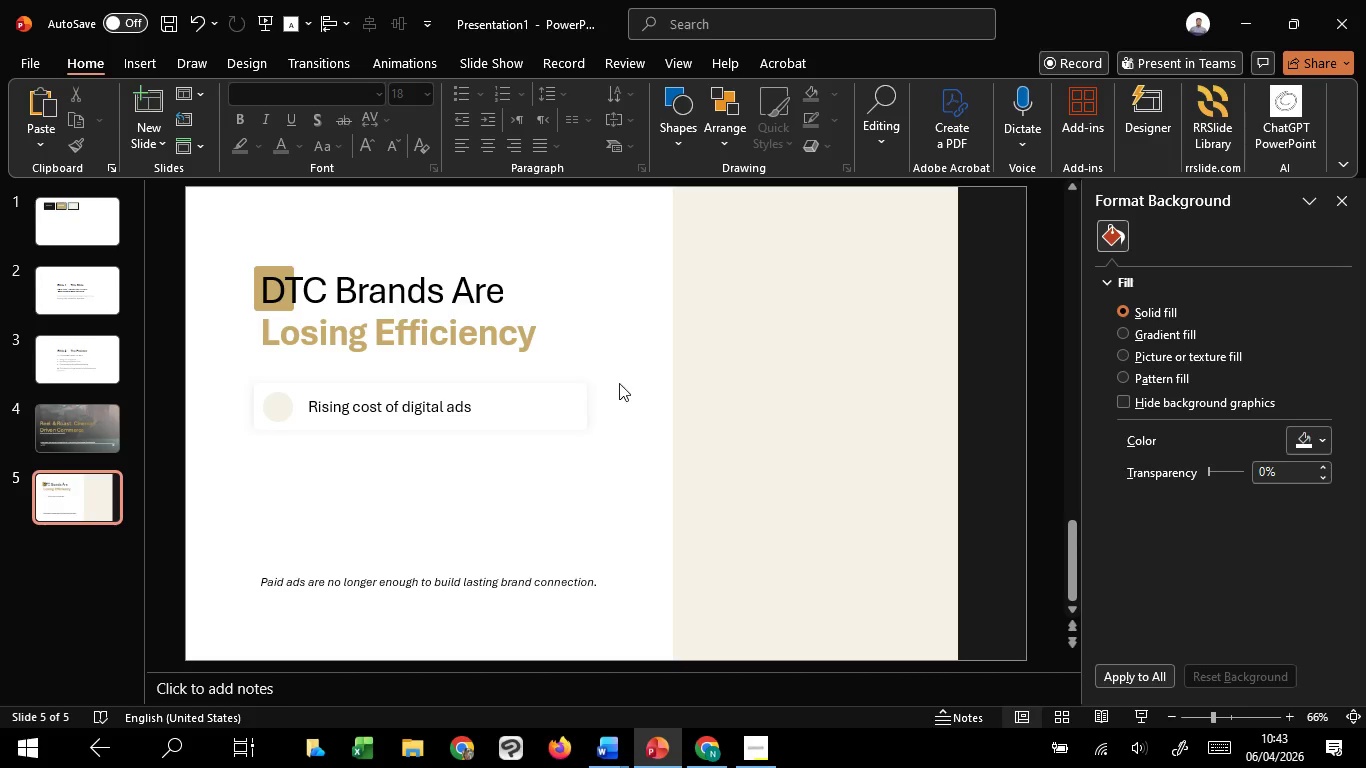 
left_click_drag(start_coordinate=[626, 364], to_coordinate=[189, 493])
 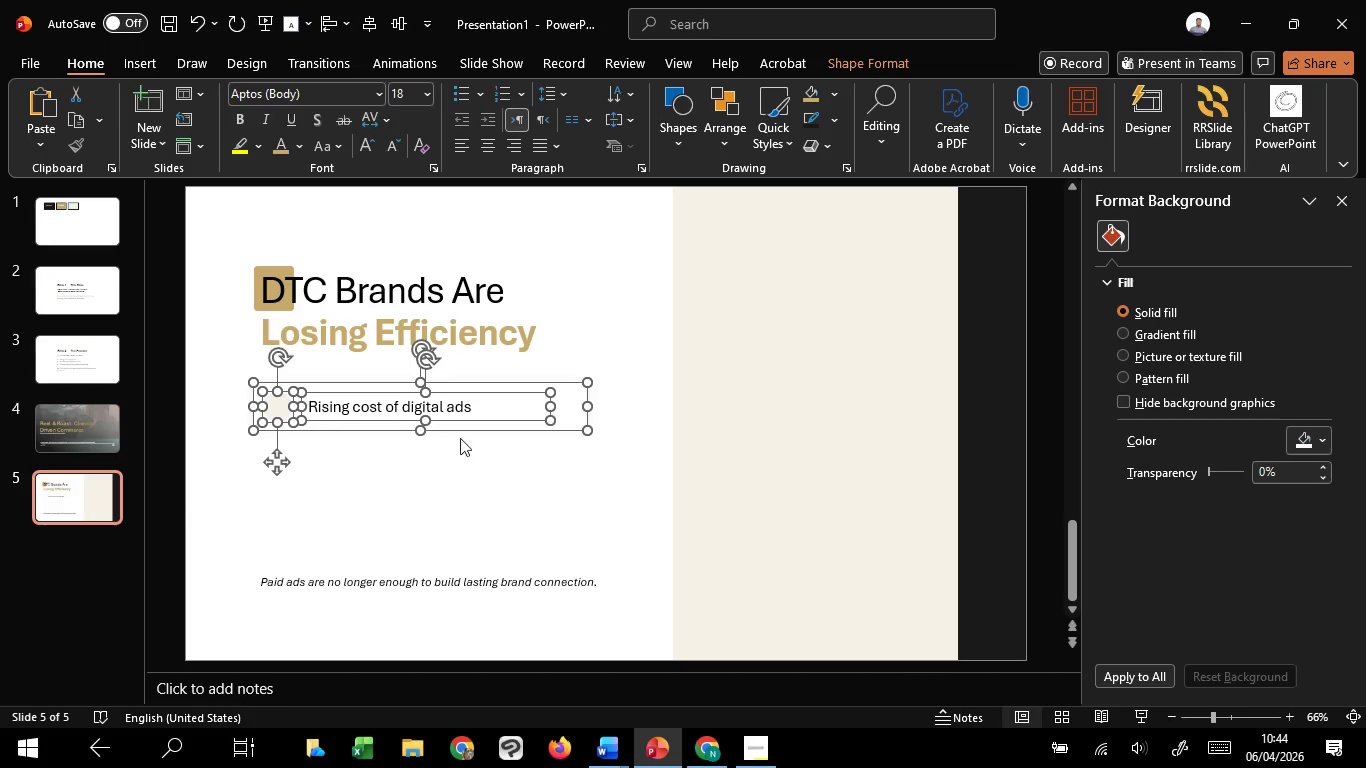 
hold_key(key=ControlLeft, duration=3.5)
hold_key(key=ShiftLeft, duration=3.05)
left_click_drag(start_coordinate=[530, 425], to_coordinate=[524, 493])
 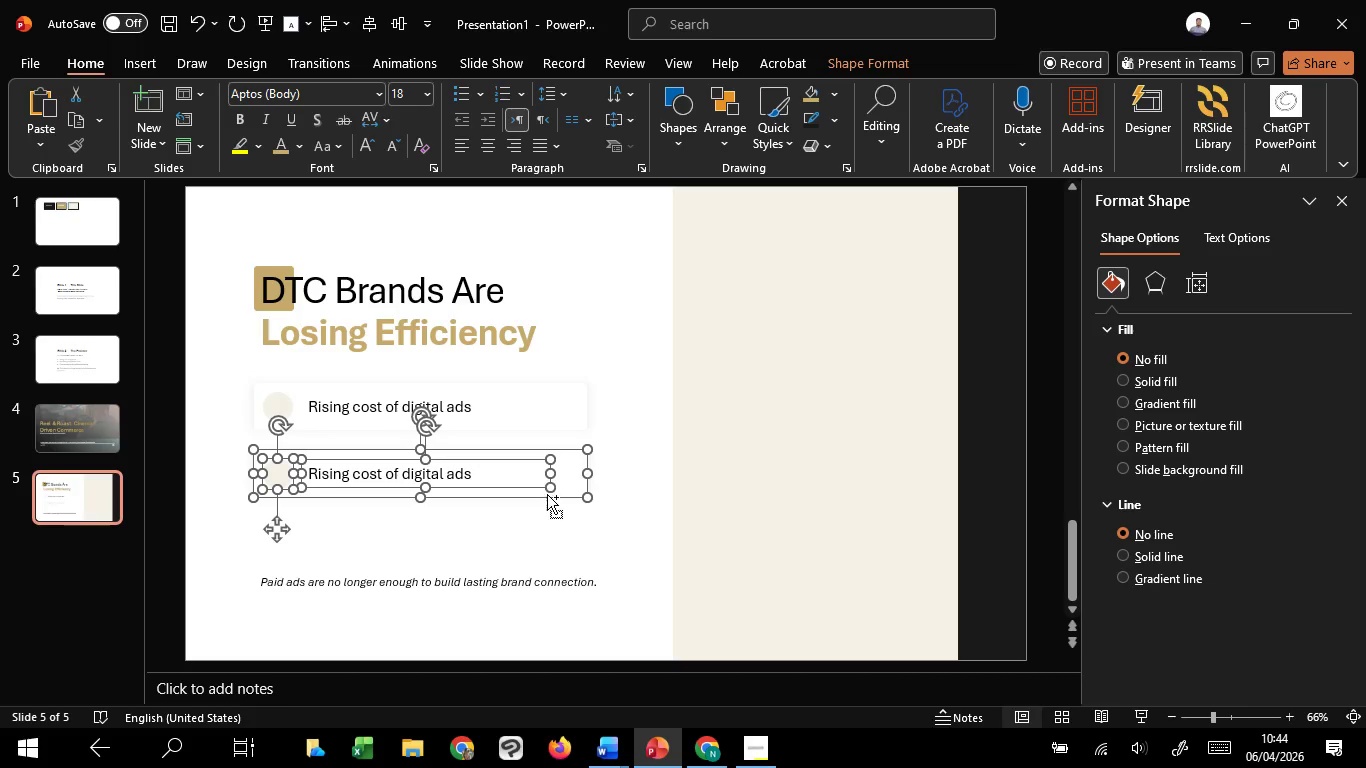 
hold_key(key=C, duration=1.5)
 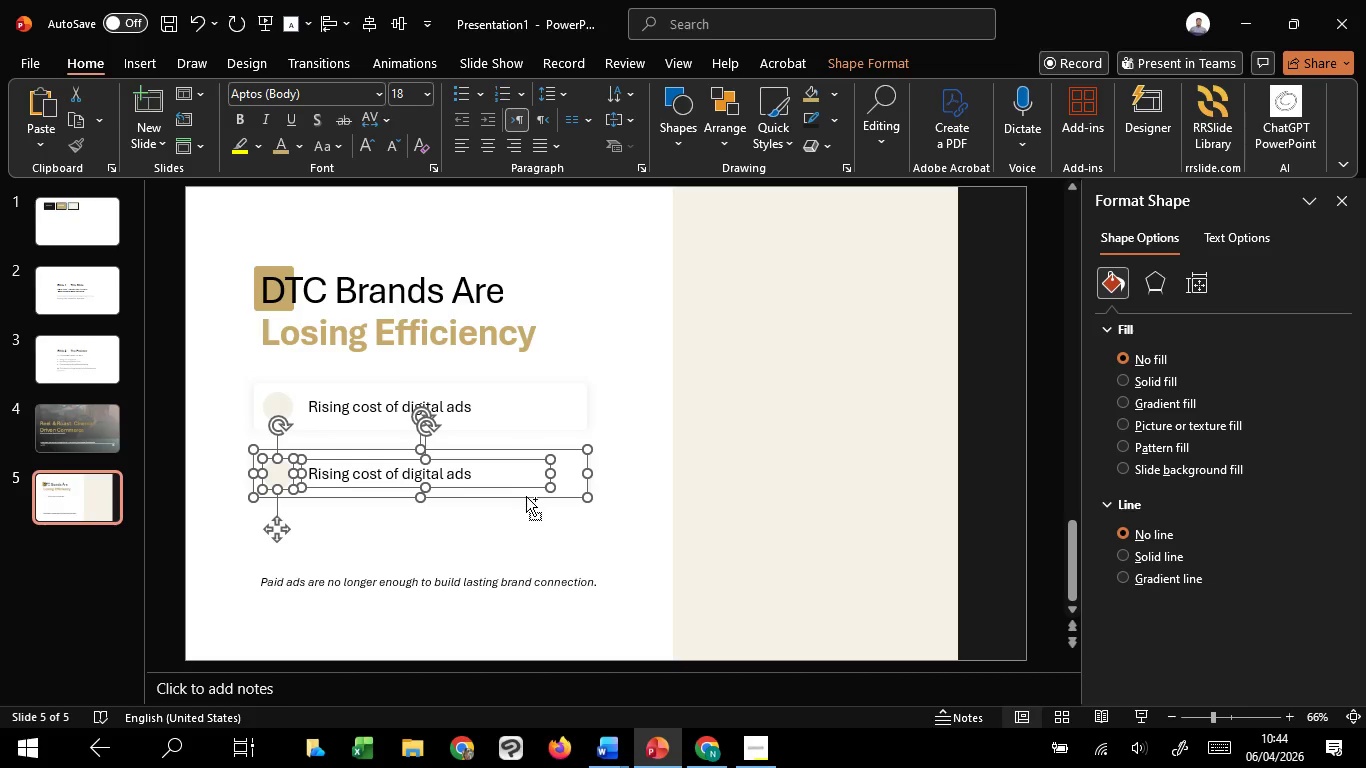 
hold_key(key=C, duration=0.56)
 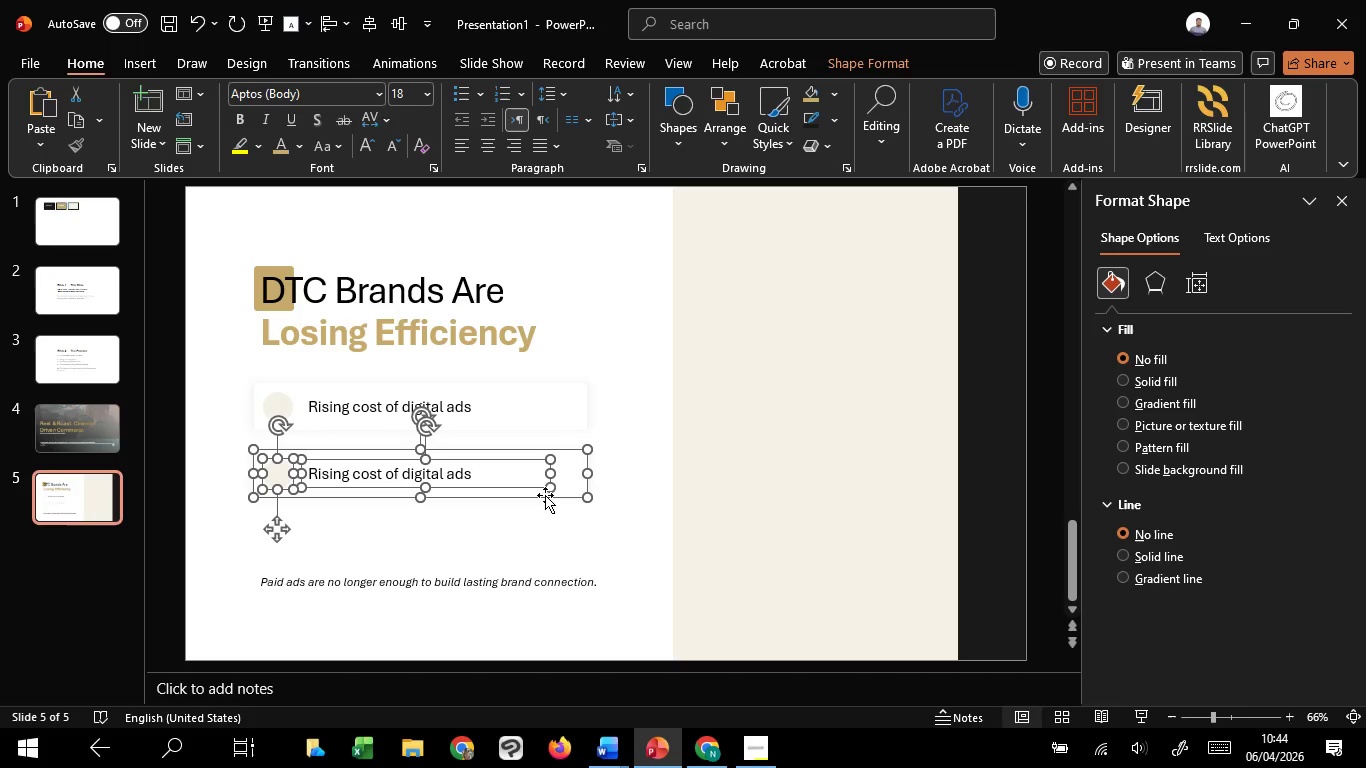 
hold_key(key=ControlLeft, duration=2.66)
 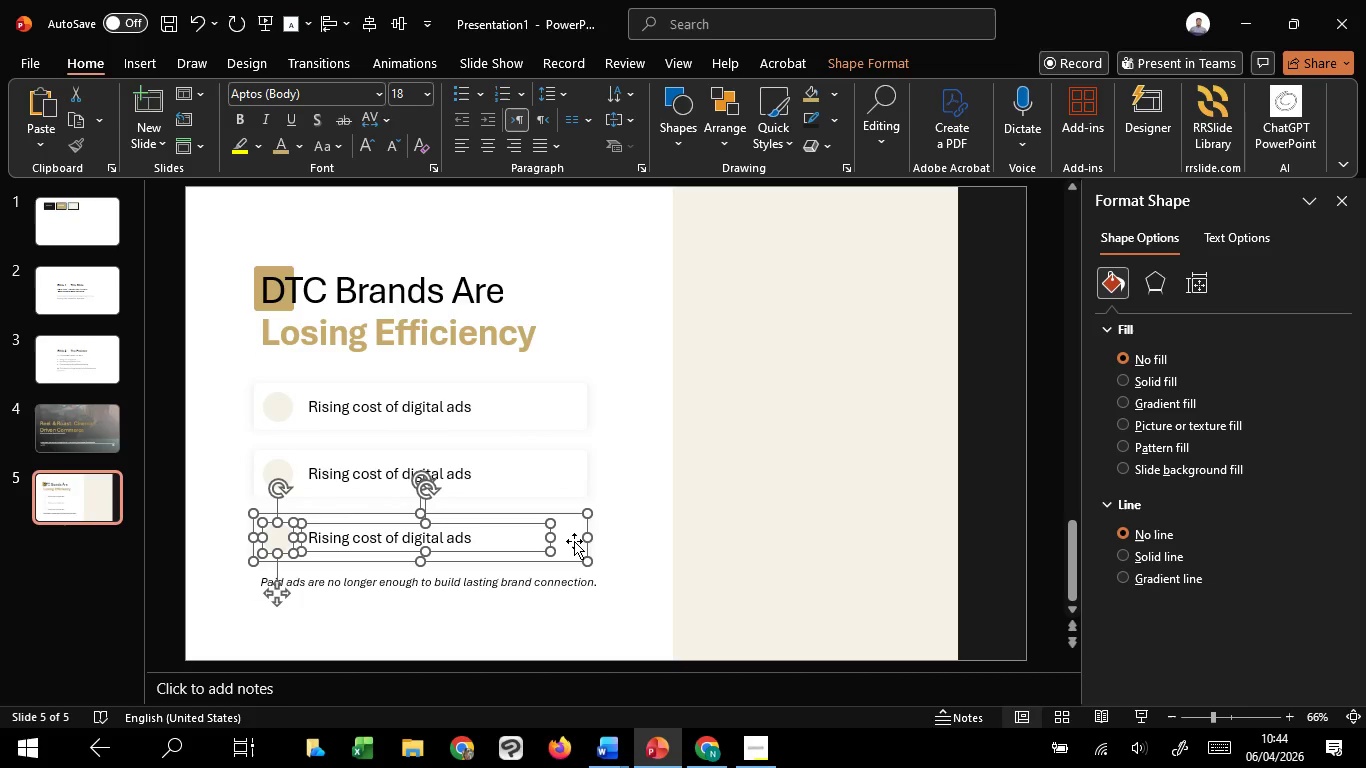 
hold_key(key=ShiftLeft, duration=2.61)
 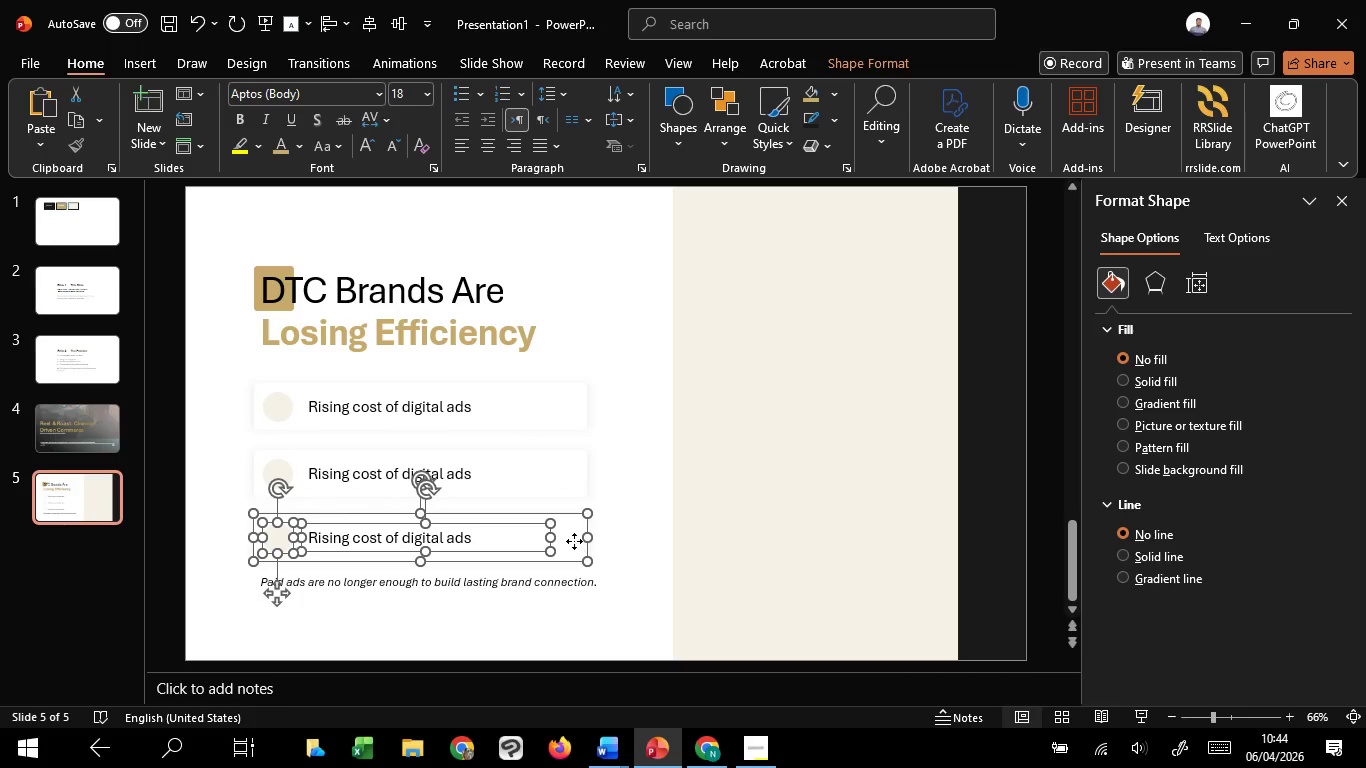 
hold_key(key=C, duration=1.52)
 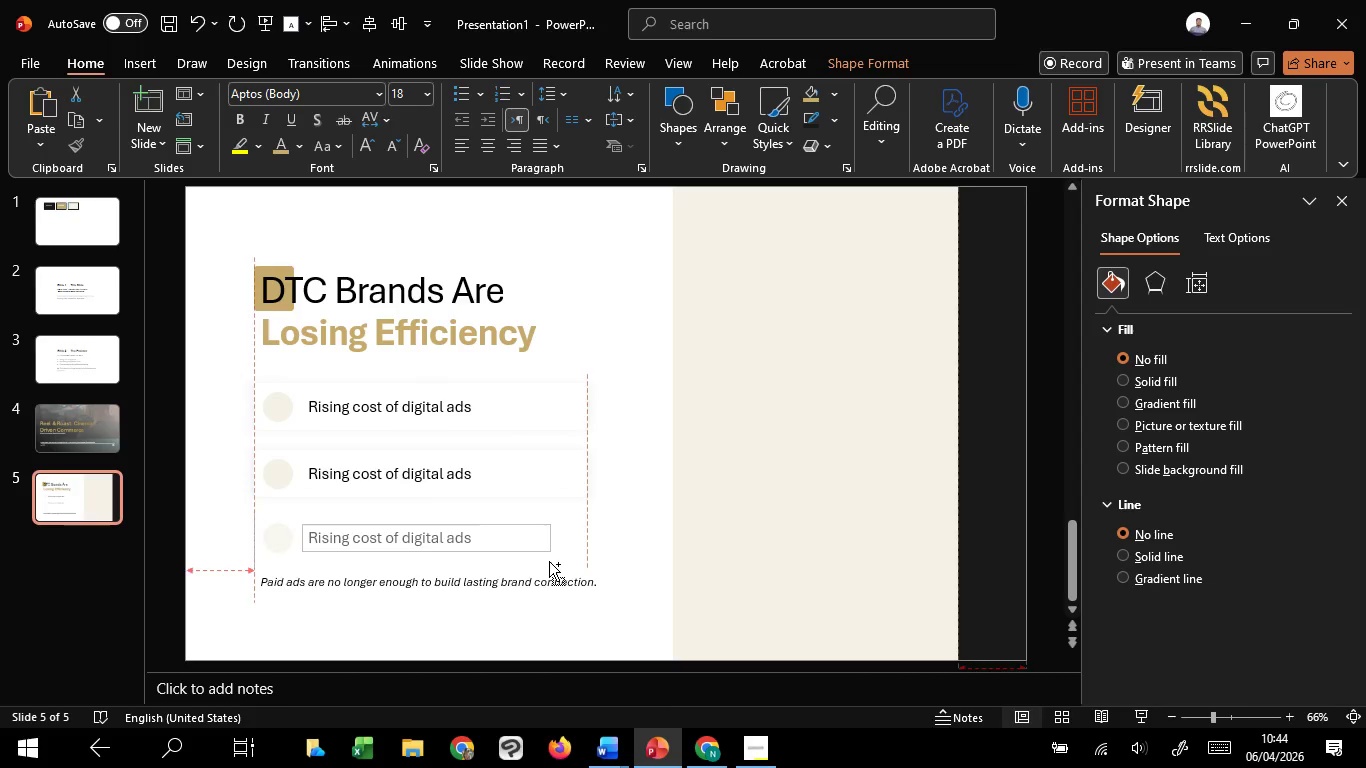 
left_click_drag(start_coordinate=[547, 498], to_coordinate=[549, 561])
 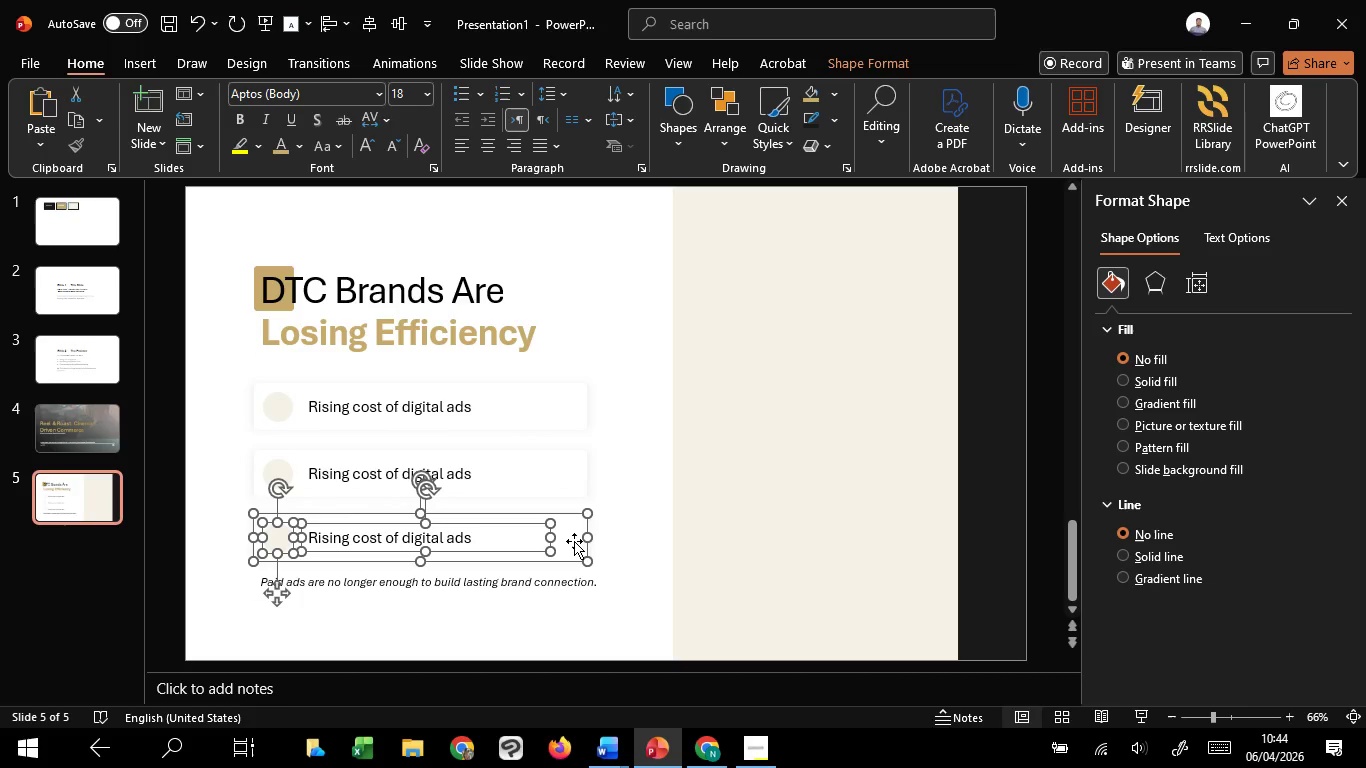 
hold_key(key=C, duration=0.73)
 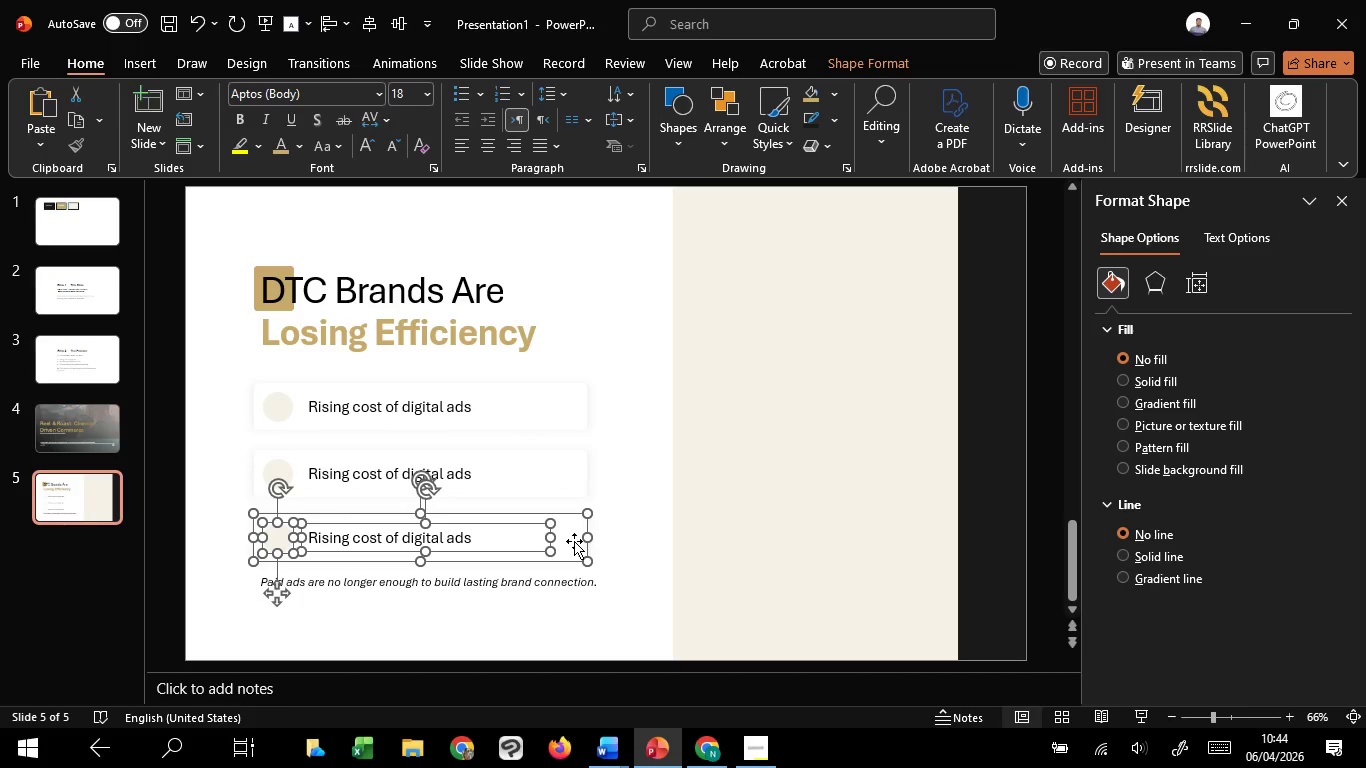 
hold_key(key=ShiftLeft, duration=1.51)
 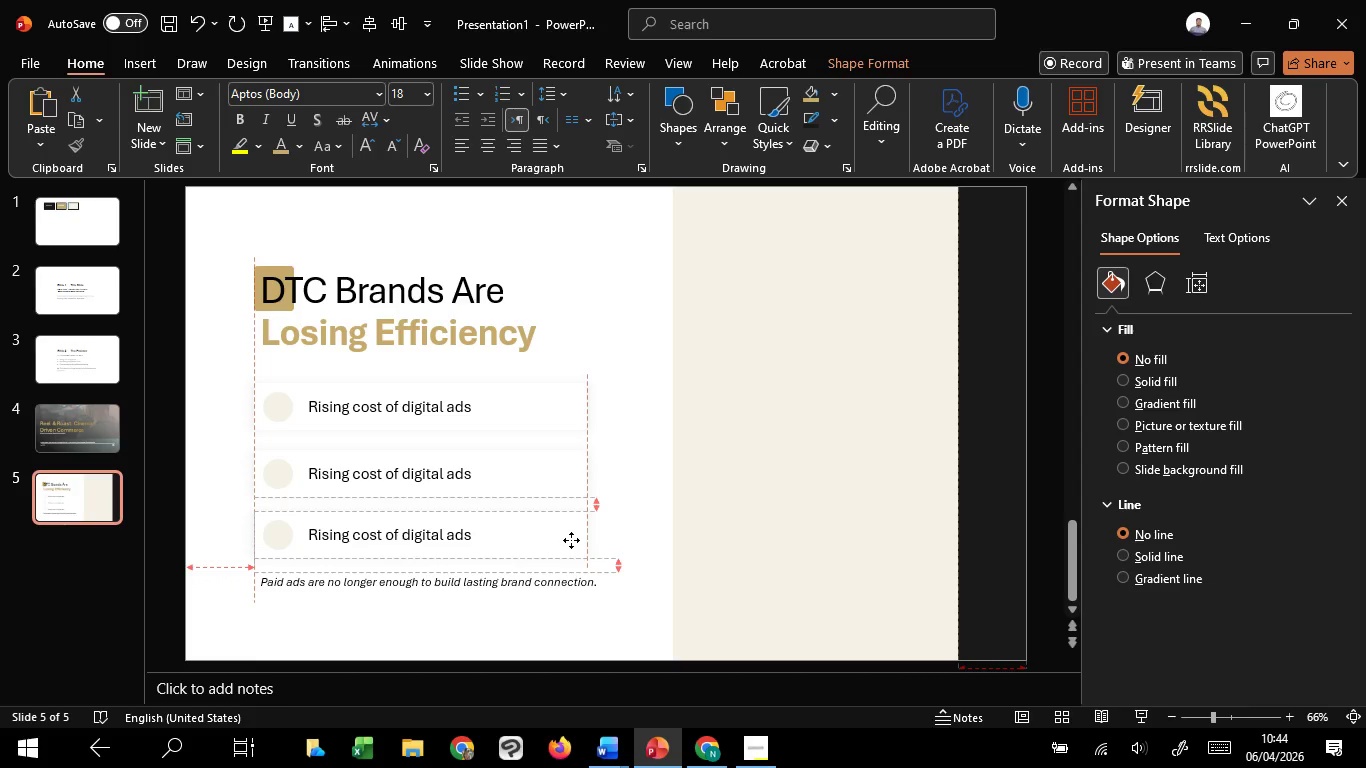 
hold_key(key=ShiftLeft, duration=1.52)
 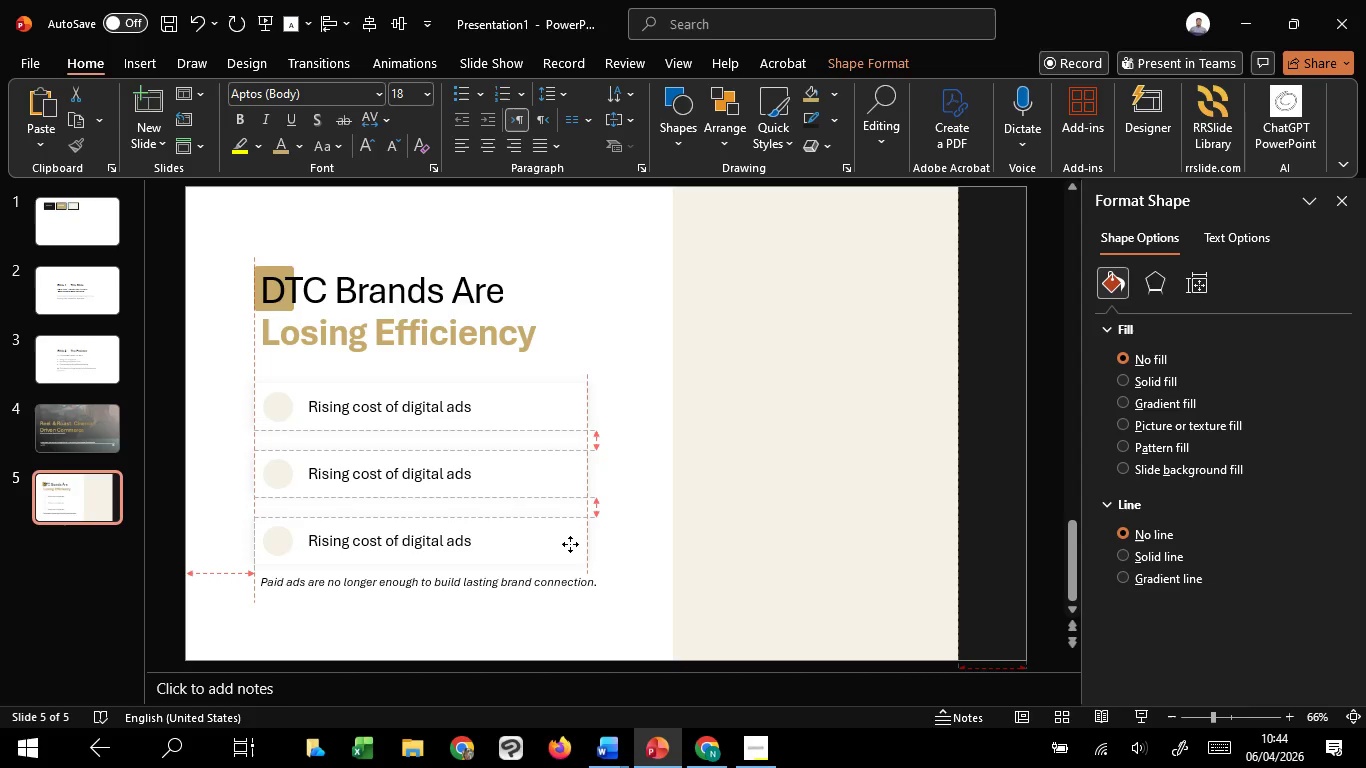 
hold_key(key=ShiftLeft, duration=1.5)
 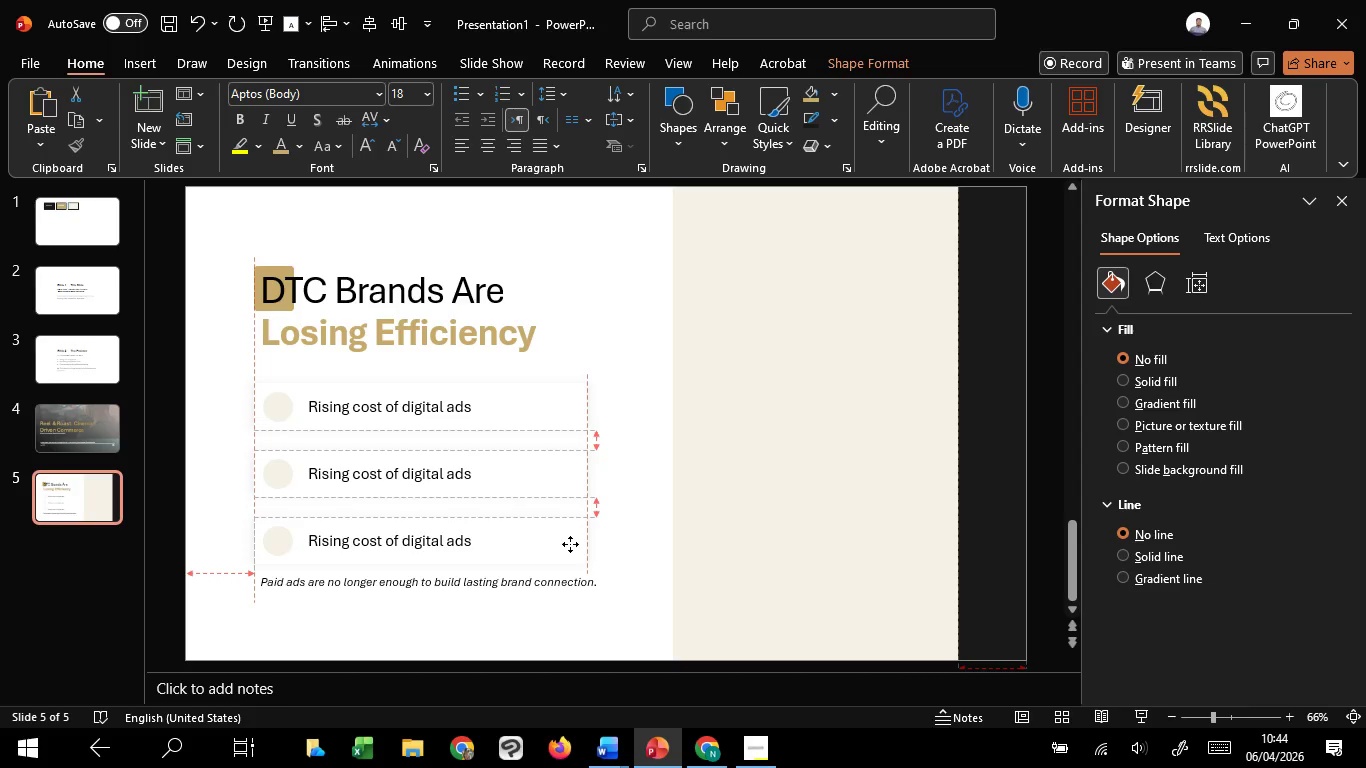 
hold_key(key=ShiftLeft, duration=1.36)
 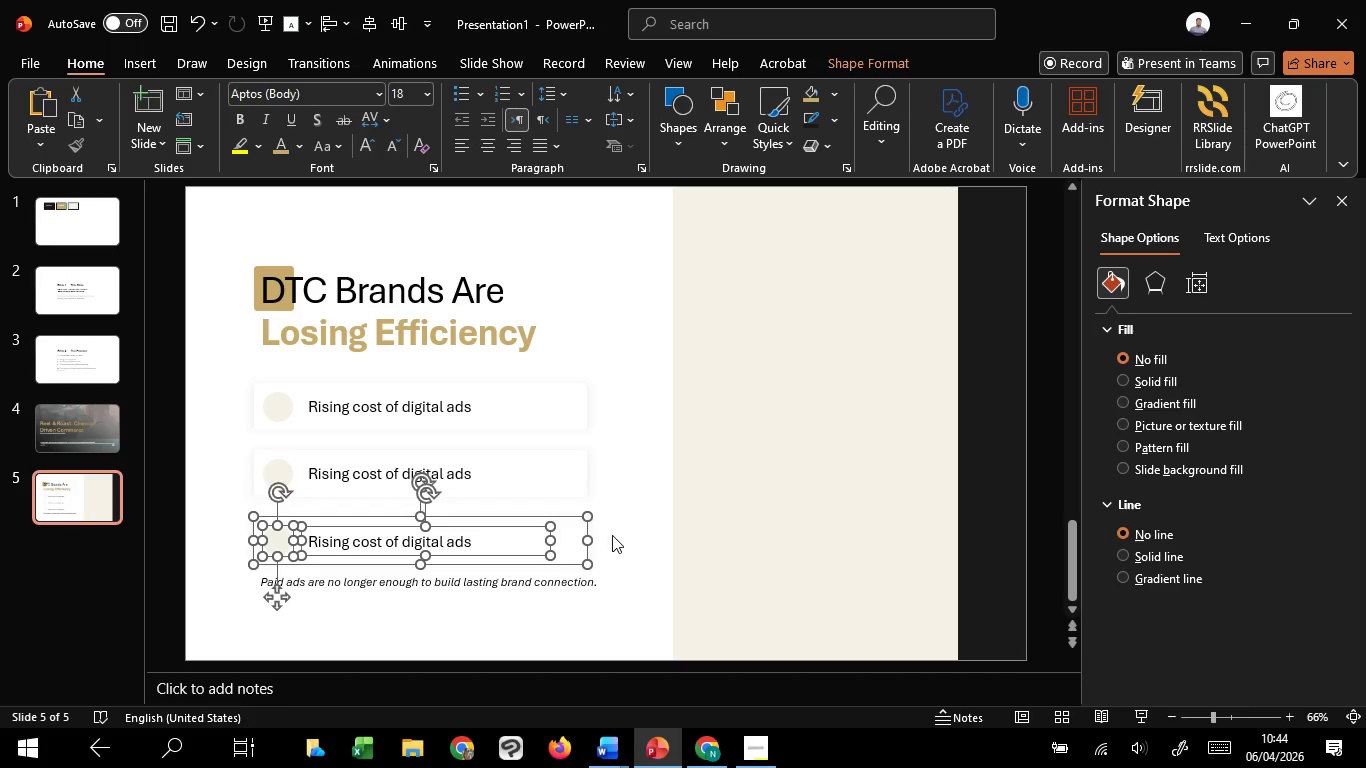 
left_click([612, 535])
 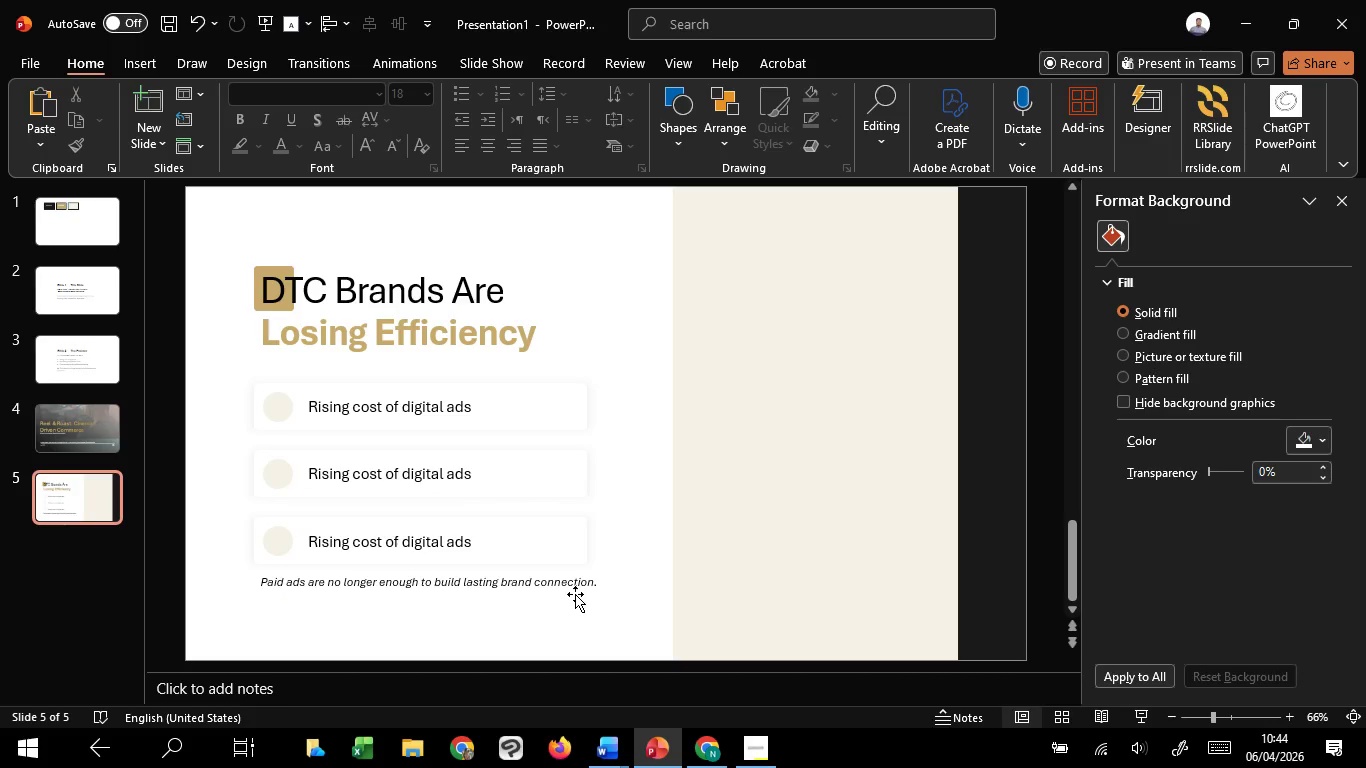 
left_click([575, 594])
 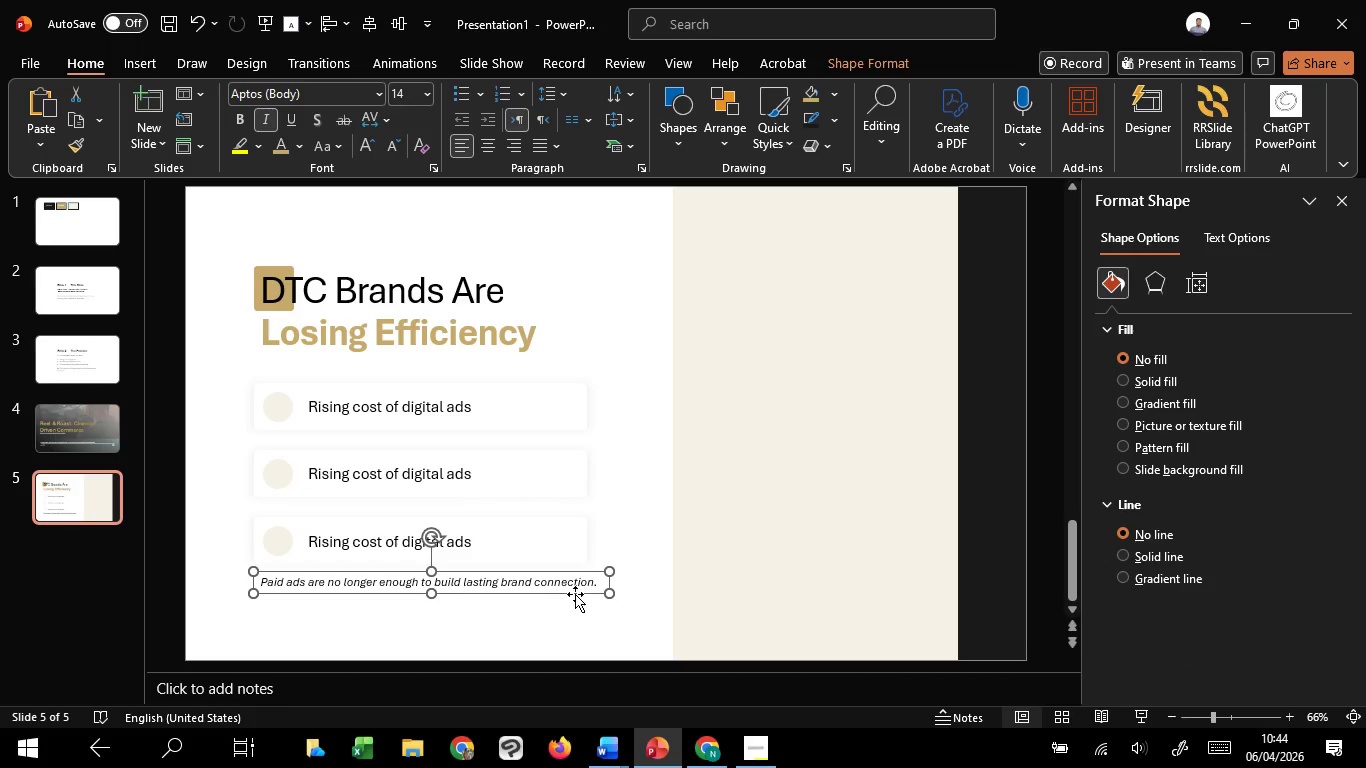 
left_click_drag(start_coordinate=[575, 594], to_coordinate=[575, 603])
 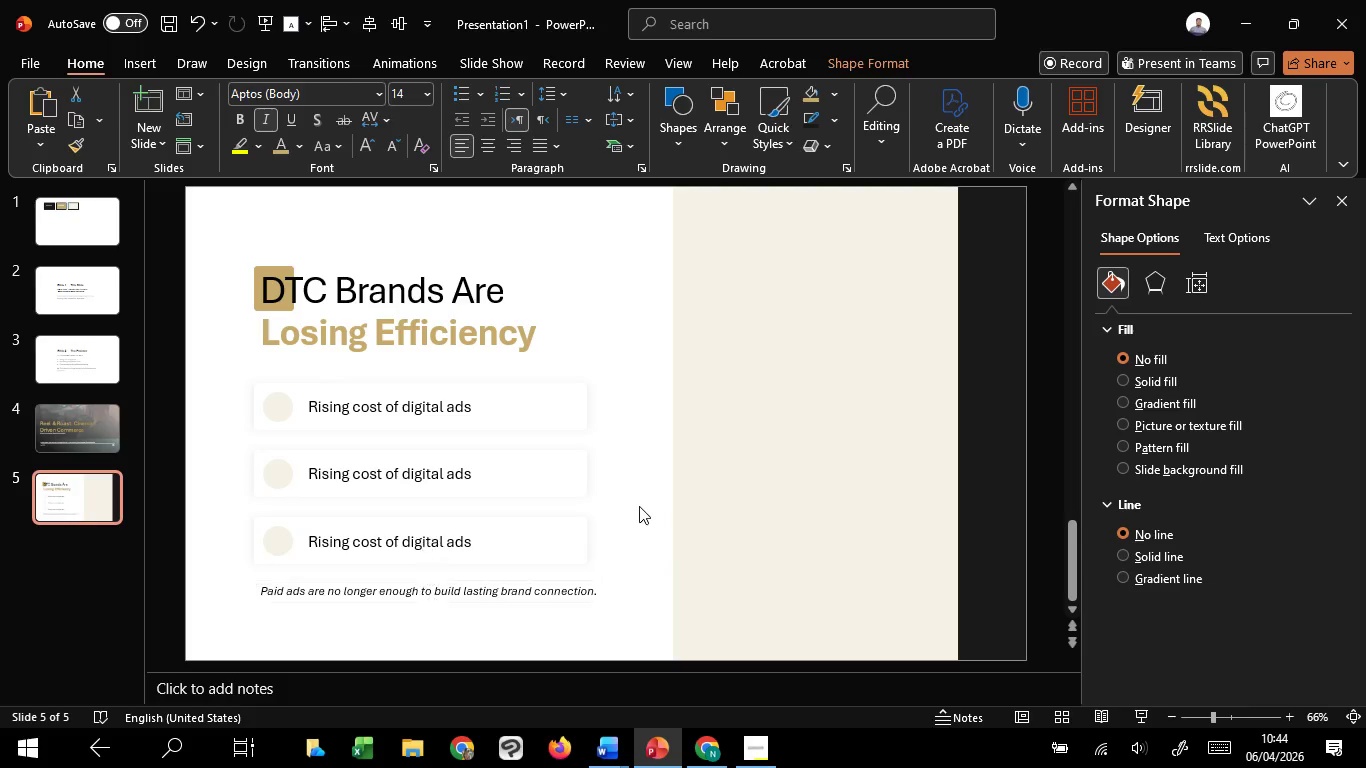 
hold_key(key=ShiftLeft, duration=1.52)
 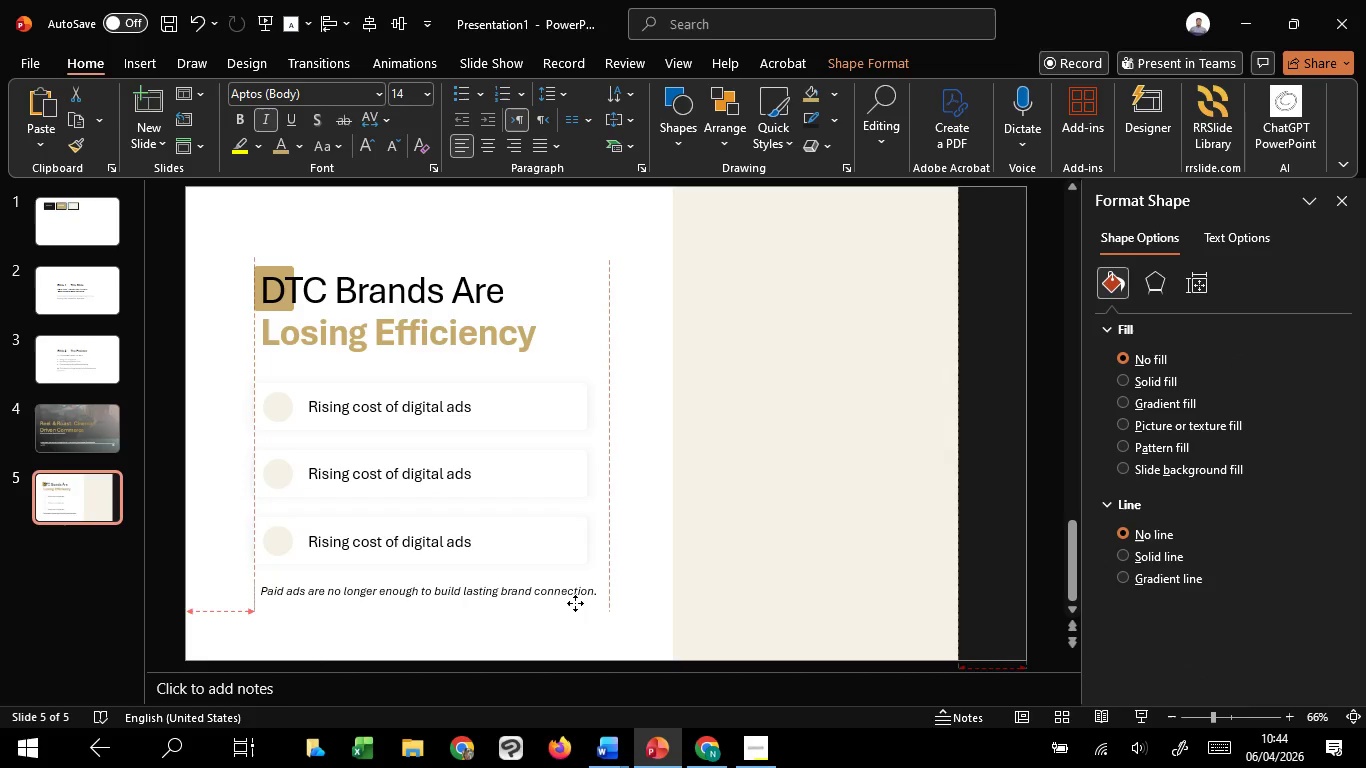 
hold_key(key=ShiftLeft, duration=1.14)
 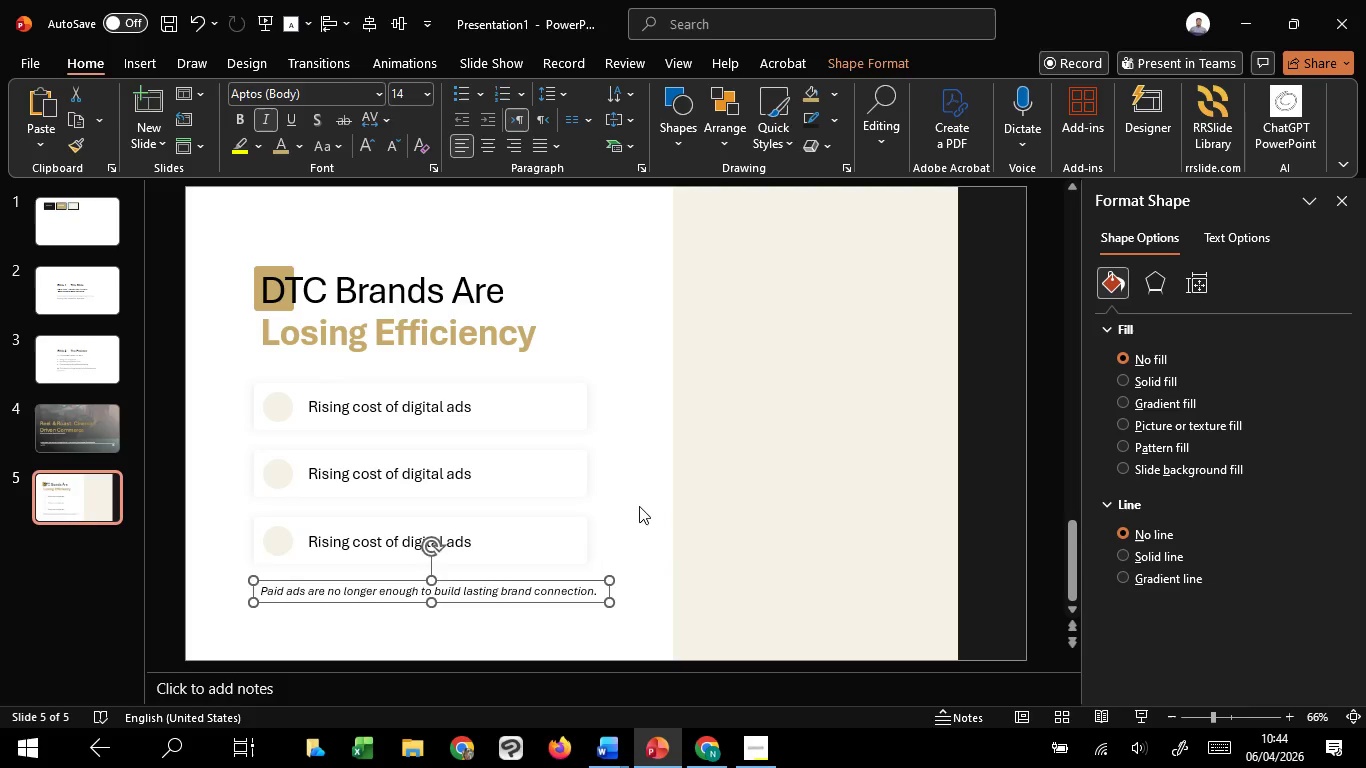 
left_click([639, 506])
 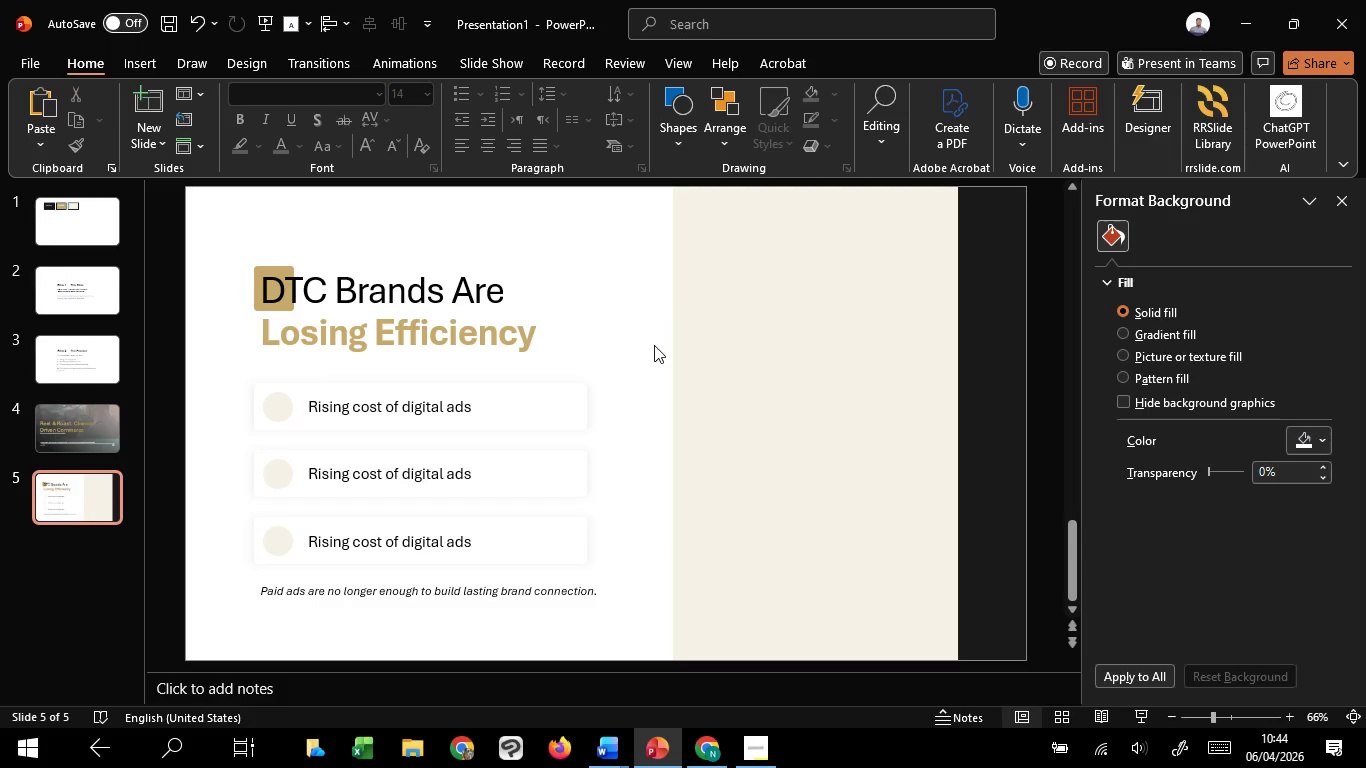 
left_click_drag(start_coordinate=[632, 382], to_coordinate=[195, 589])
 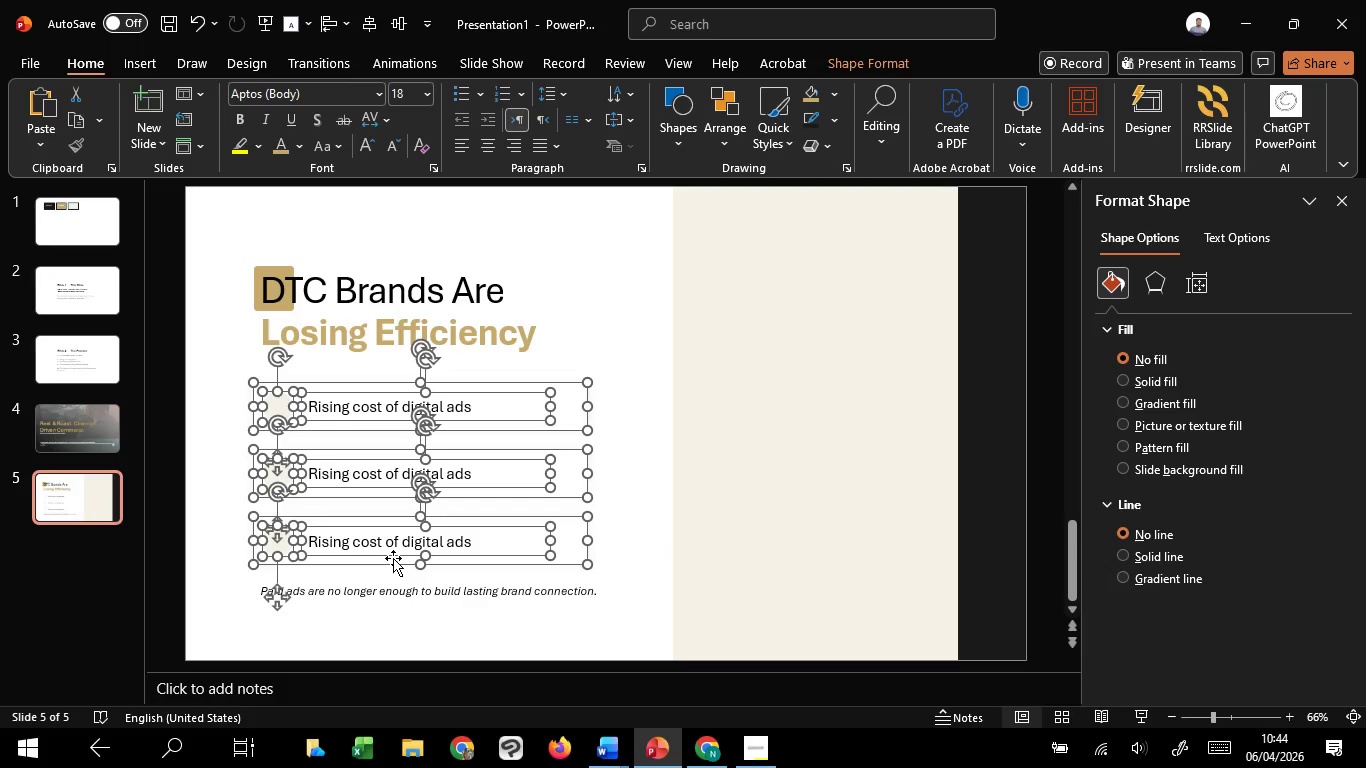 
hold_key(key=ShiftLeft, duration=1.51)
 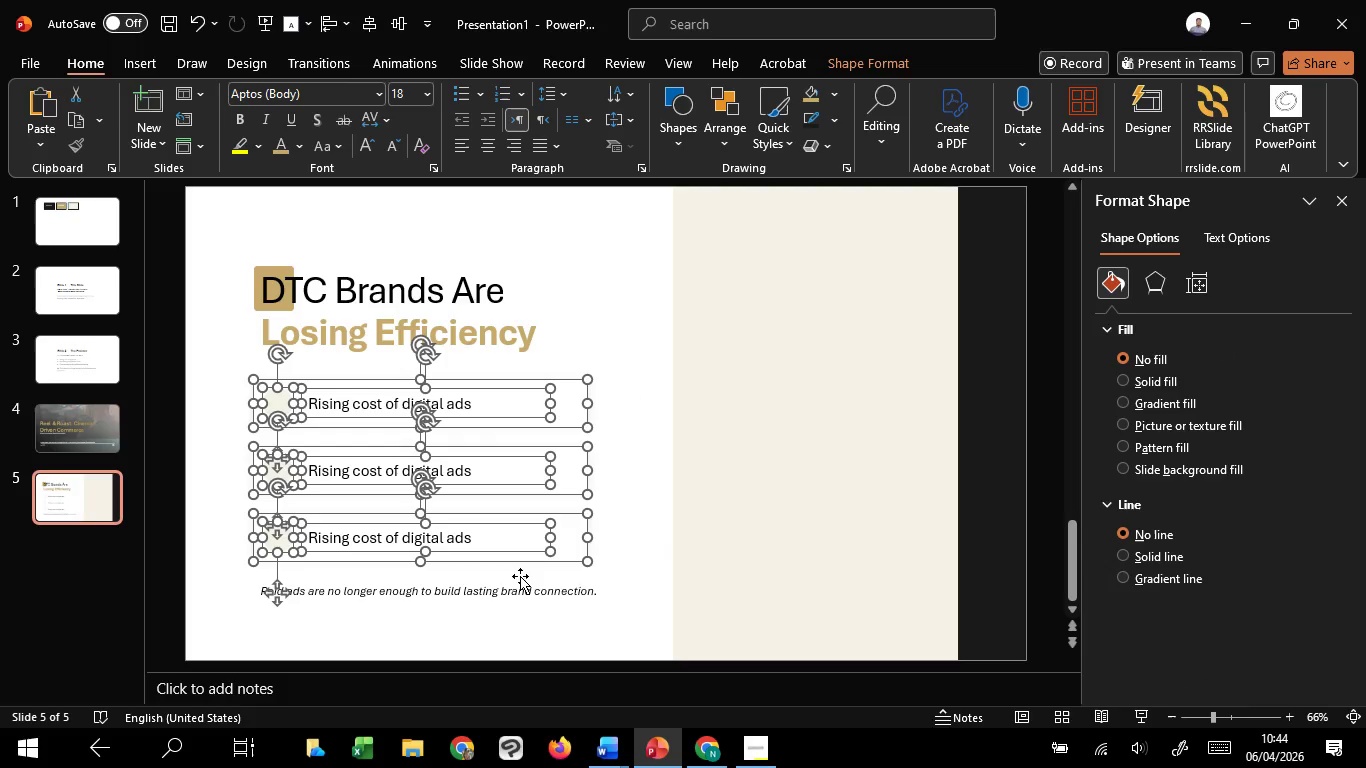 
hold_key(key=ShiftLeft, duration=0.77)
 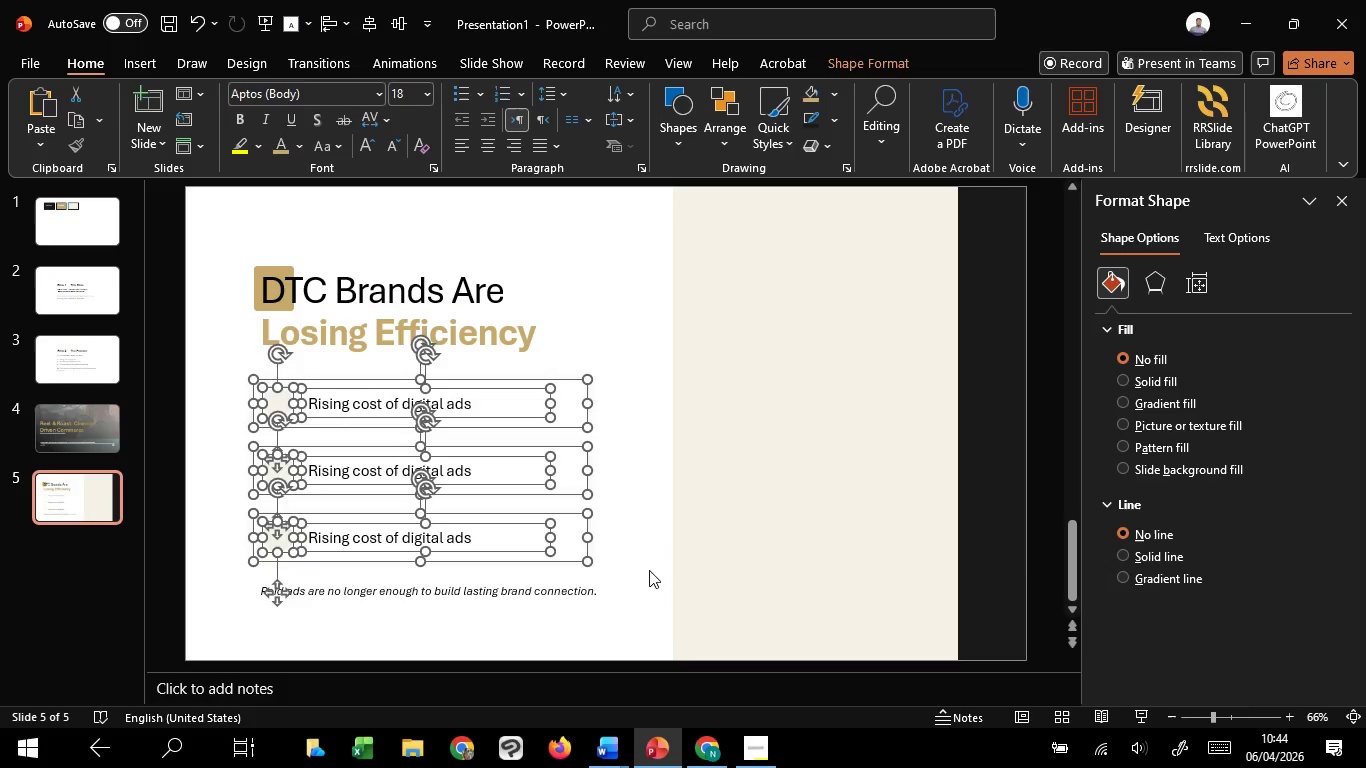 
left_click([650, 571])
 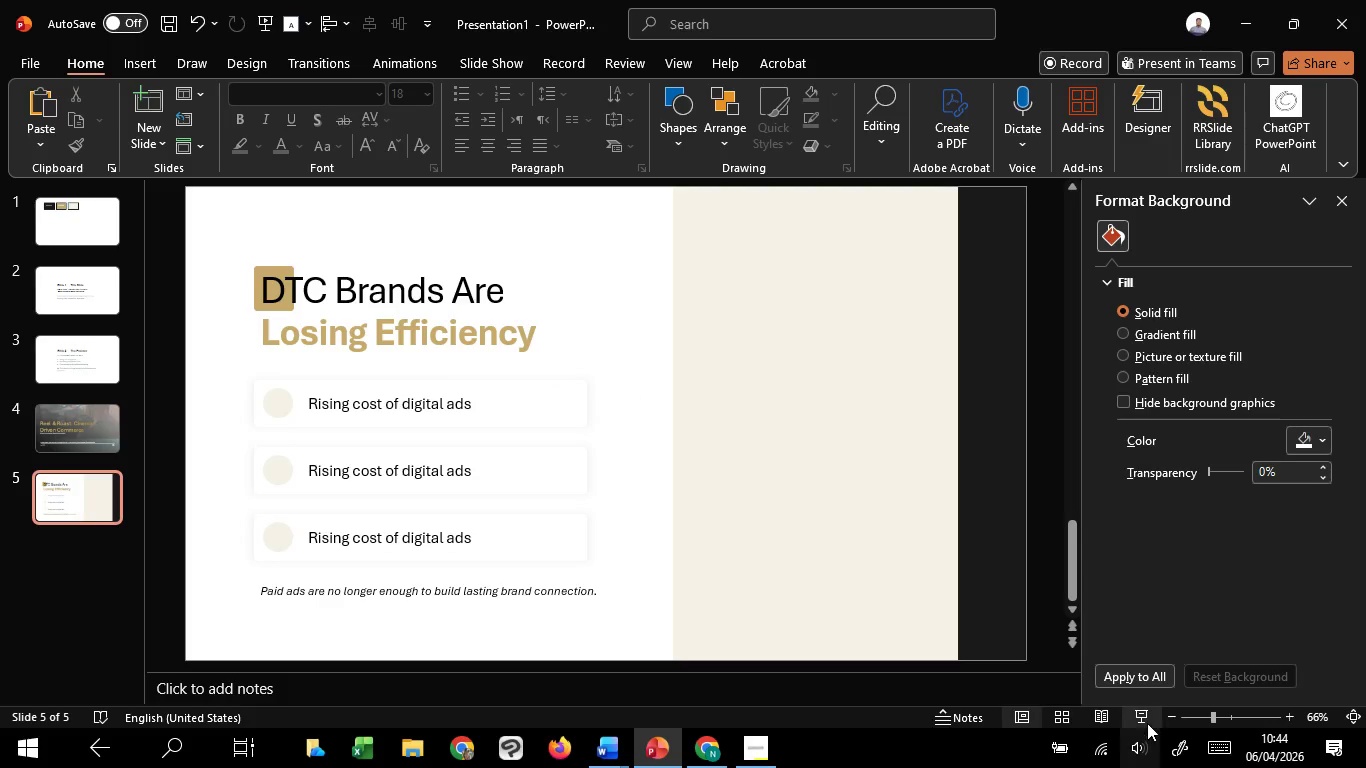 
left_click([1147, 717])
 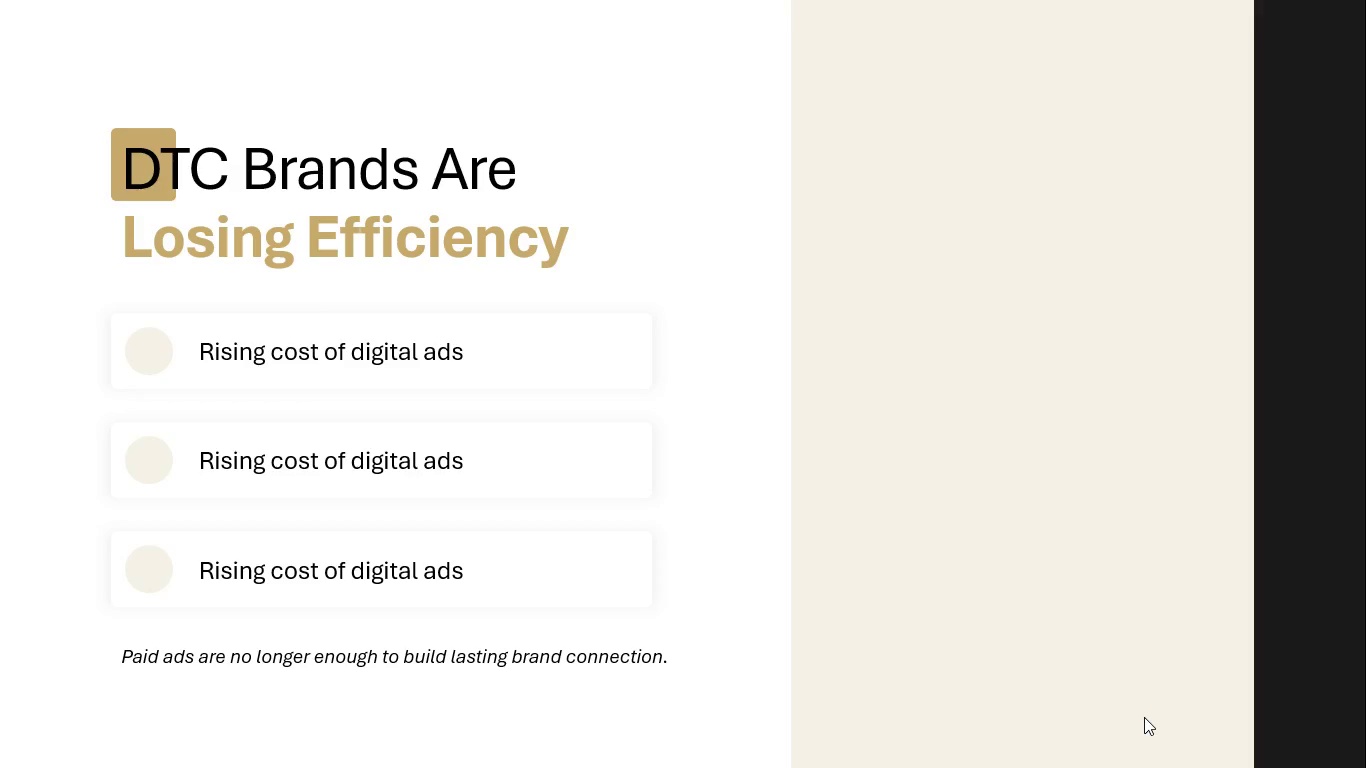 
key(Escape)
 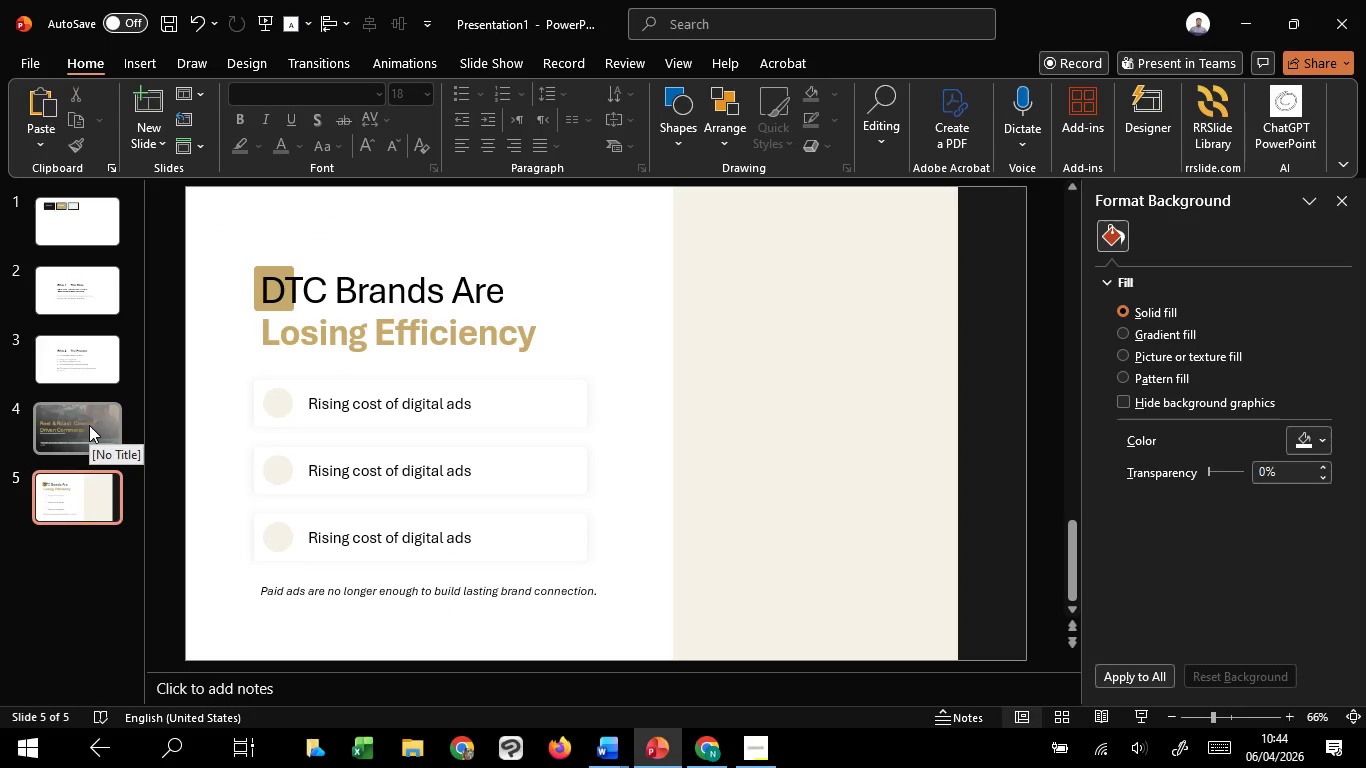 
left_click([73, 355])
 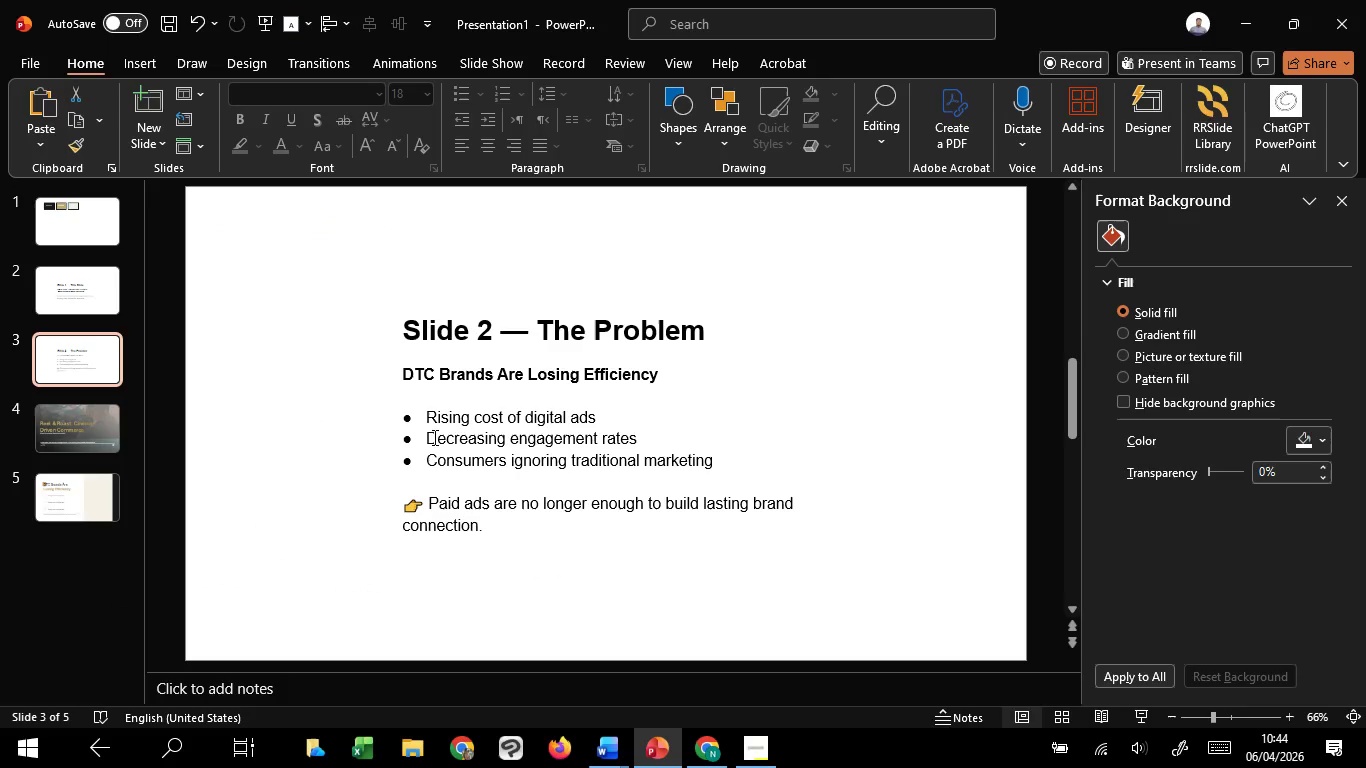 
left_click_drag(start_coordinate=[433, 437], to_coordinate=[679, 437])
 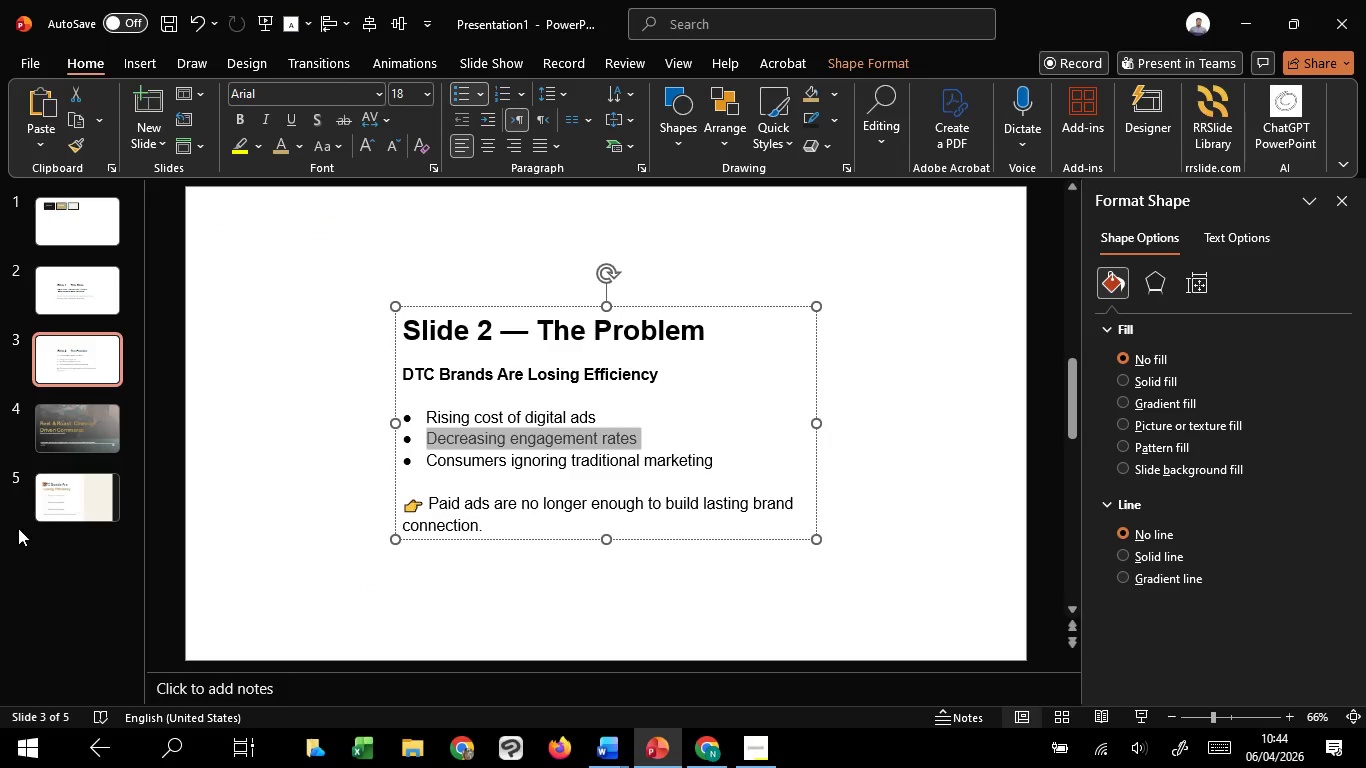 
left_click([75, 494])
 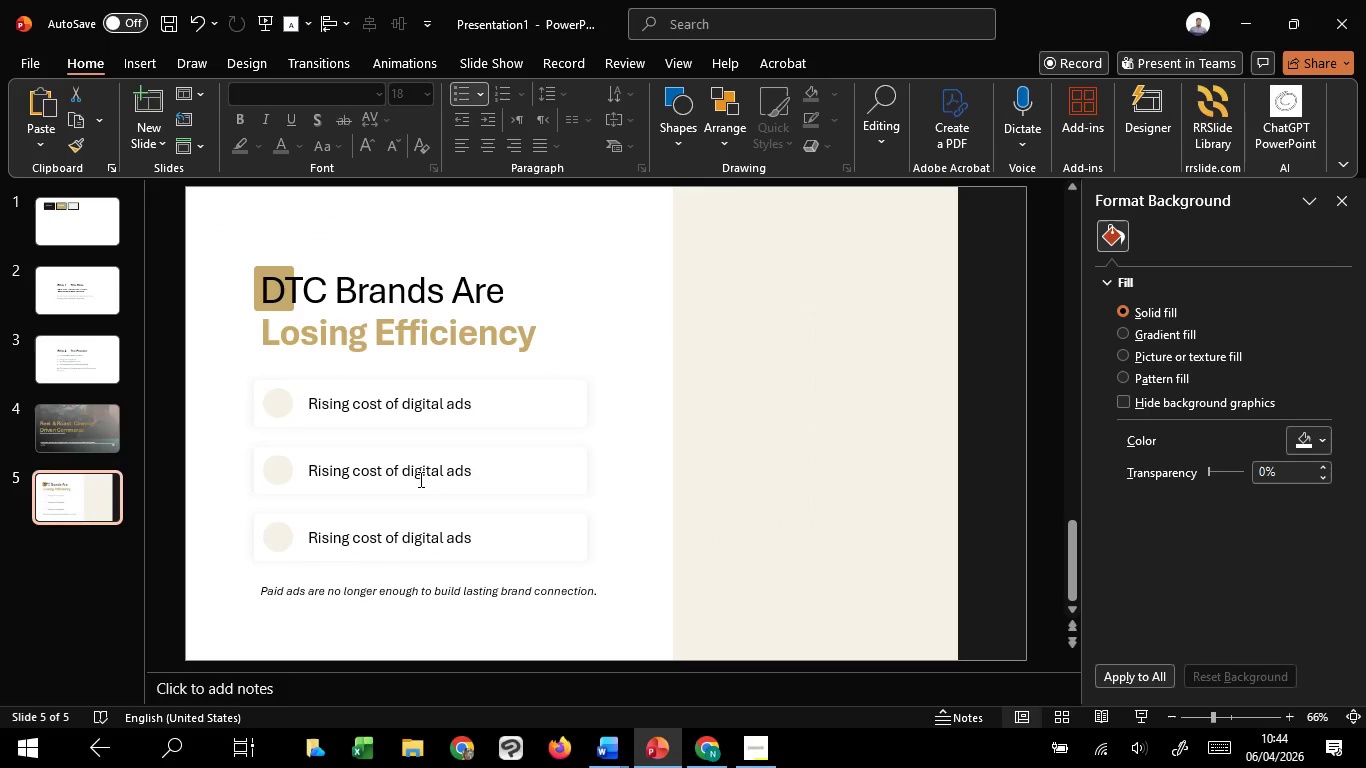 
left_click([419, 476])
 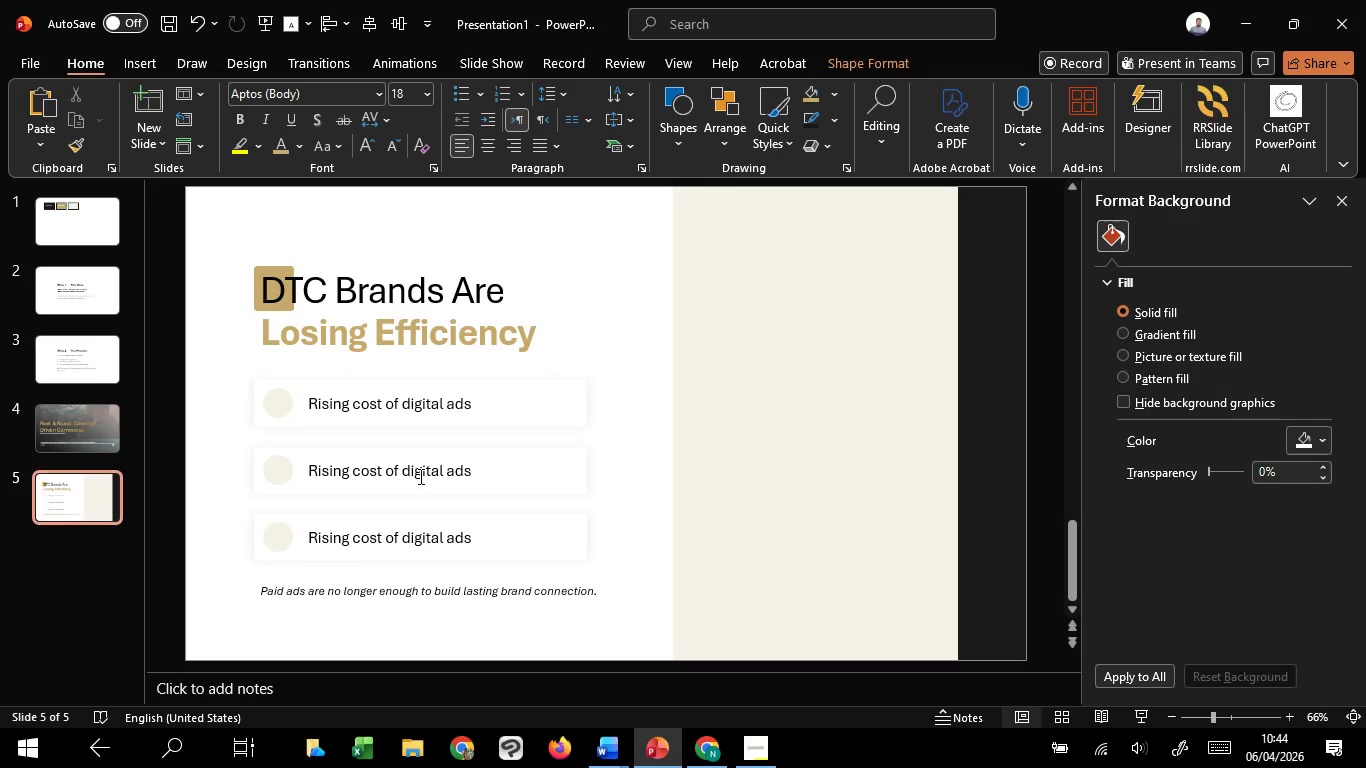 
key(Control+A)
 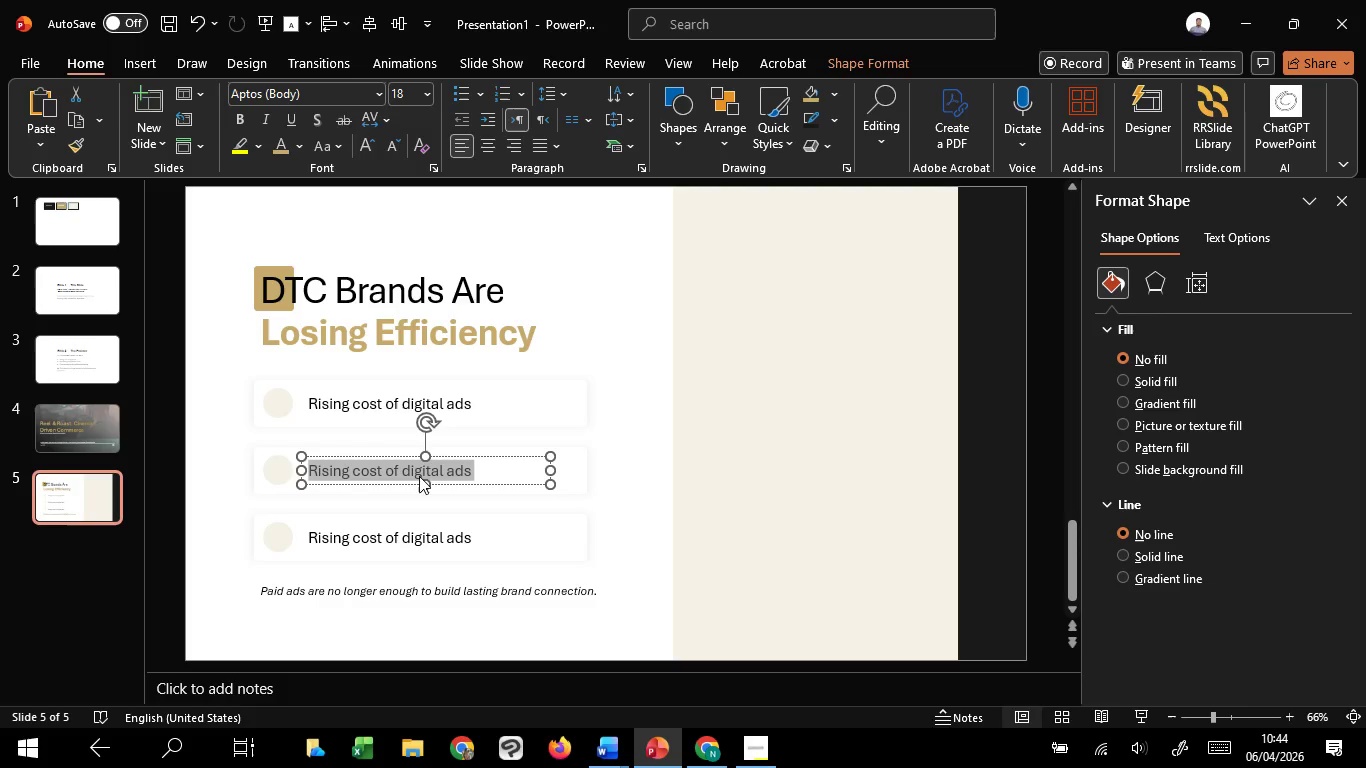 
right_click([419, 476])
 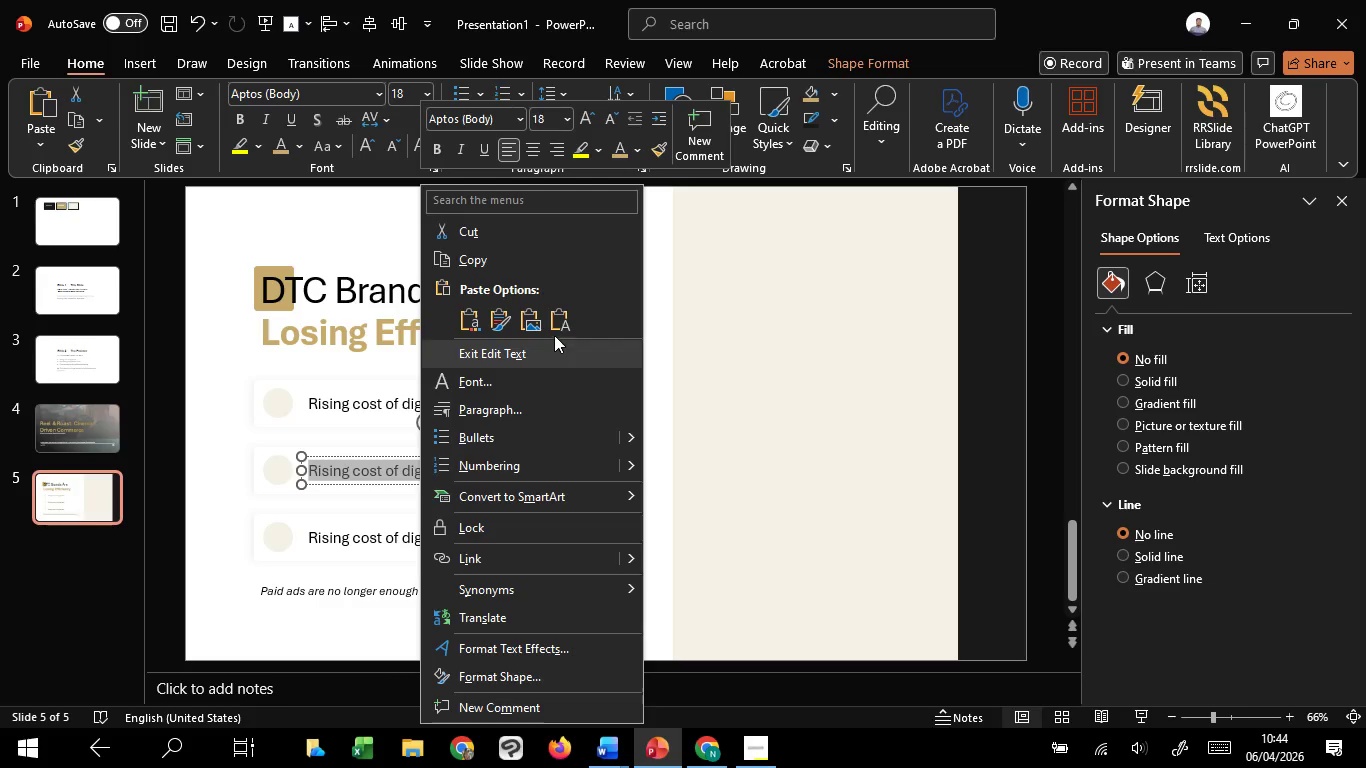 
left_click([558, 316])
 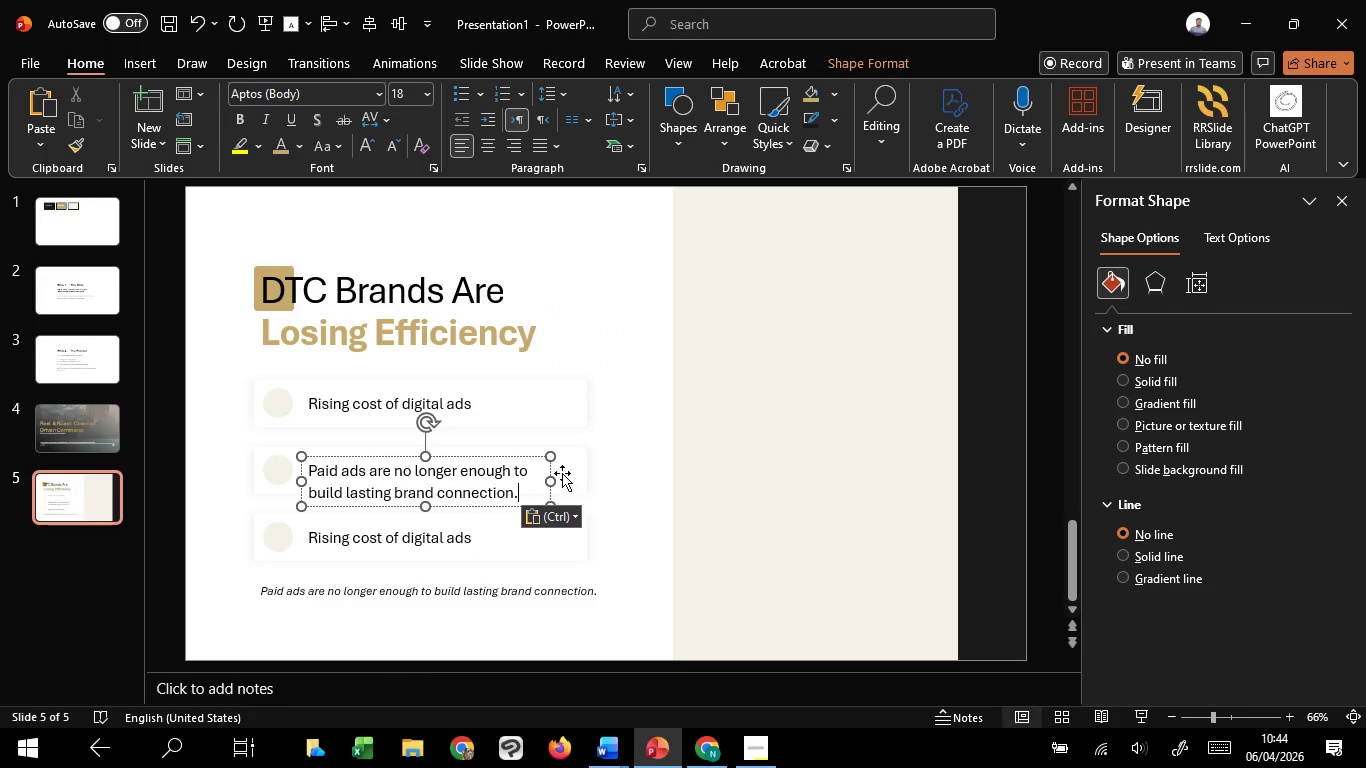 
key(Control+A)
 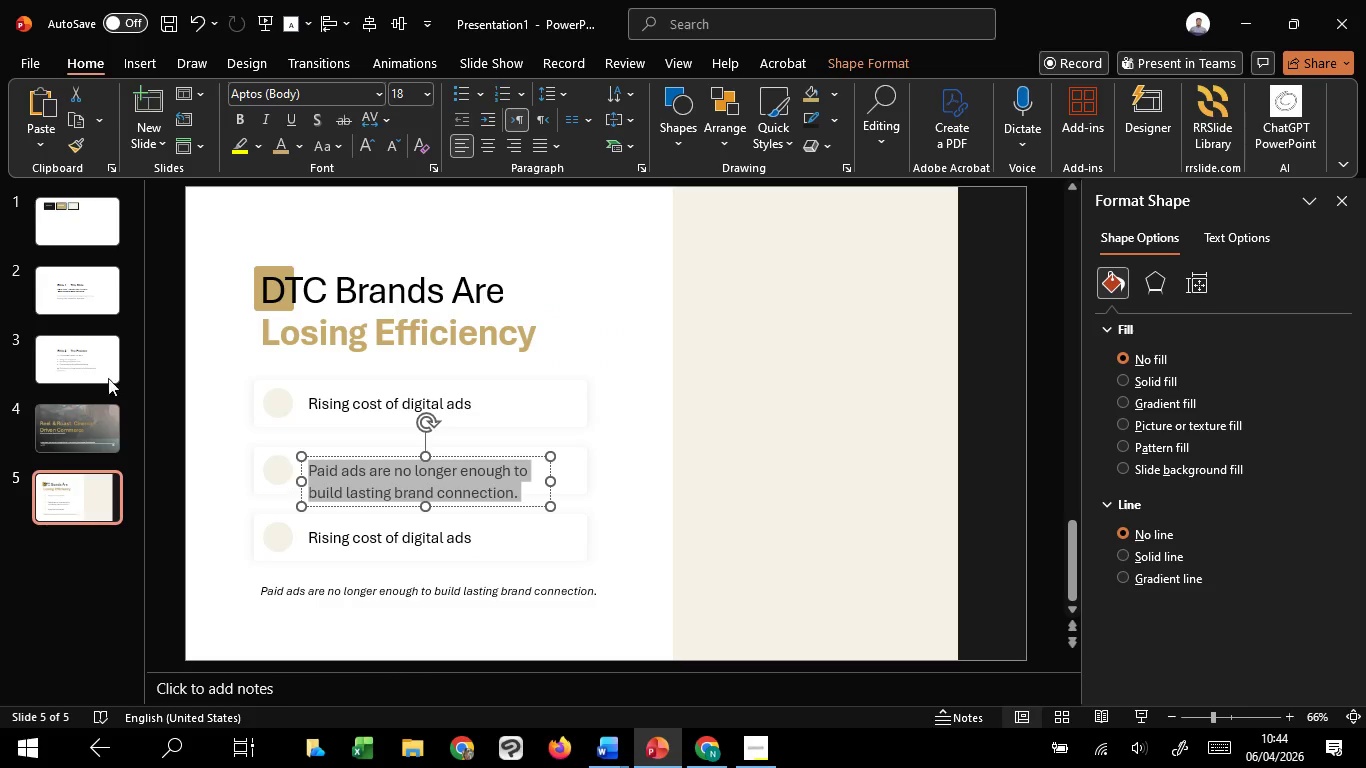 
left_click([102, 372])
 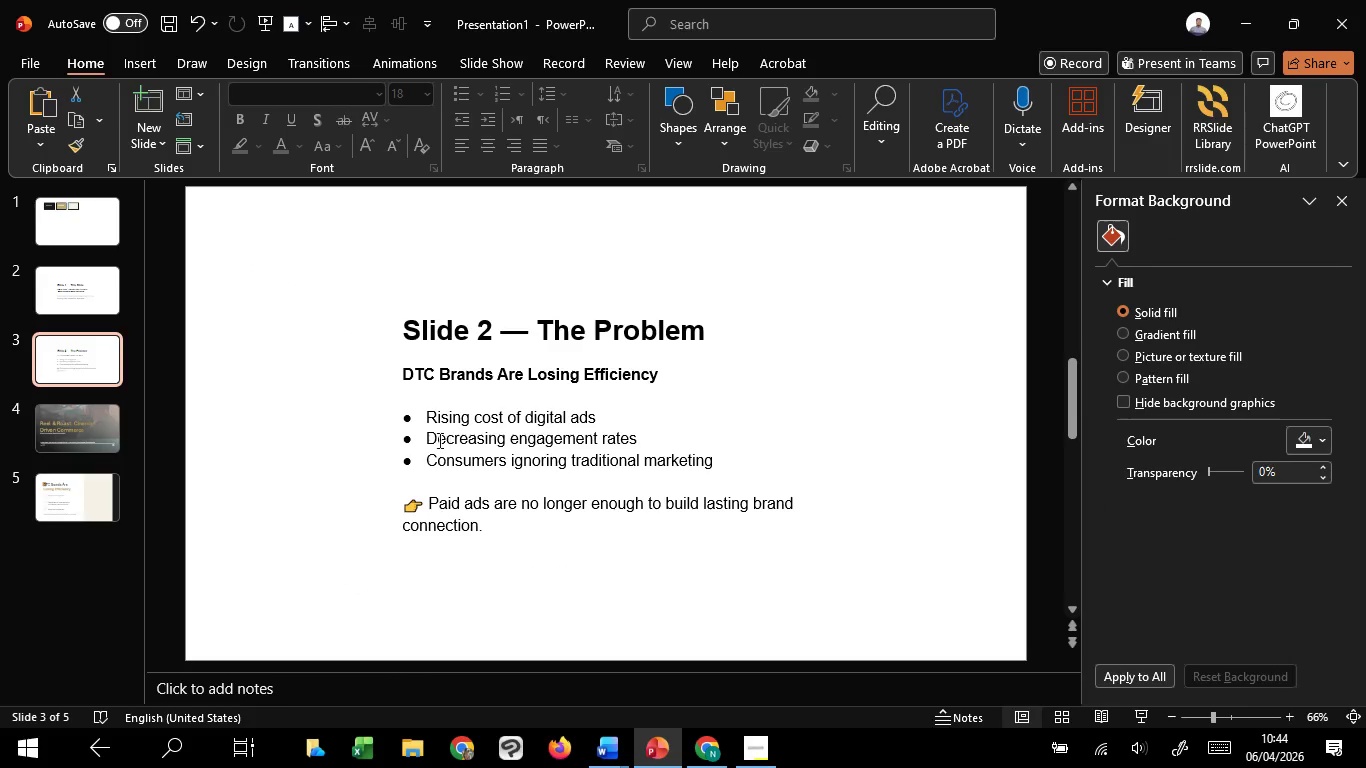 
left_click_drag(start_coordinate=[429, 441], to_coordinate=[680, 443])
 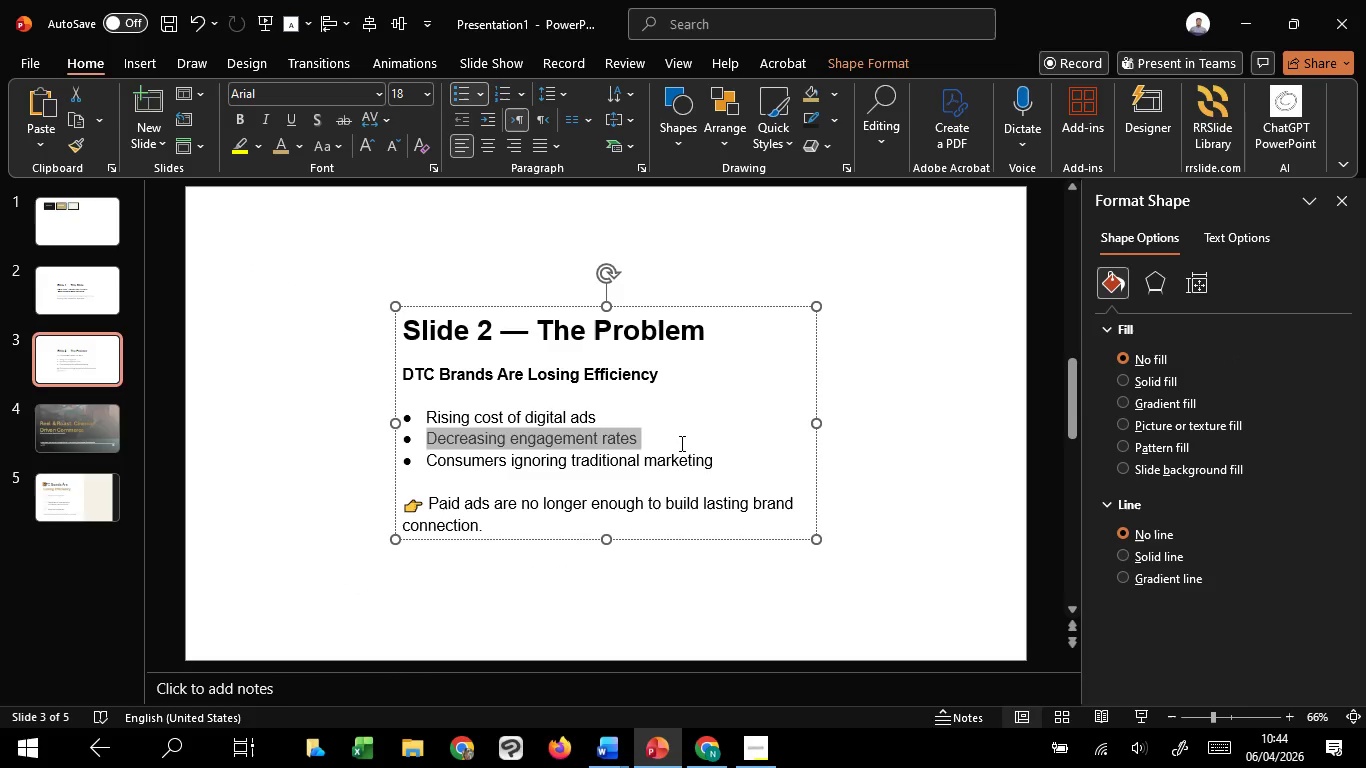 
key(Control+C)
 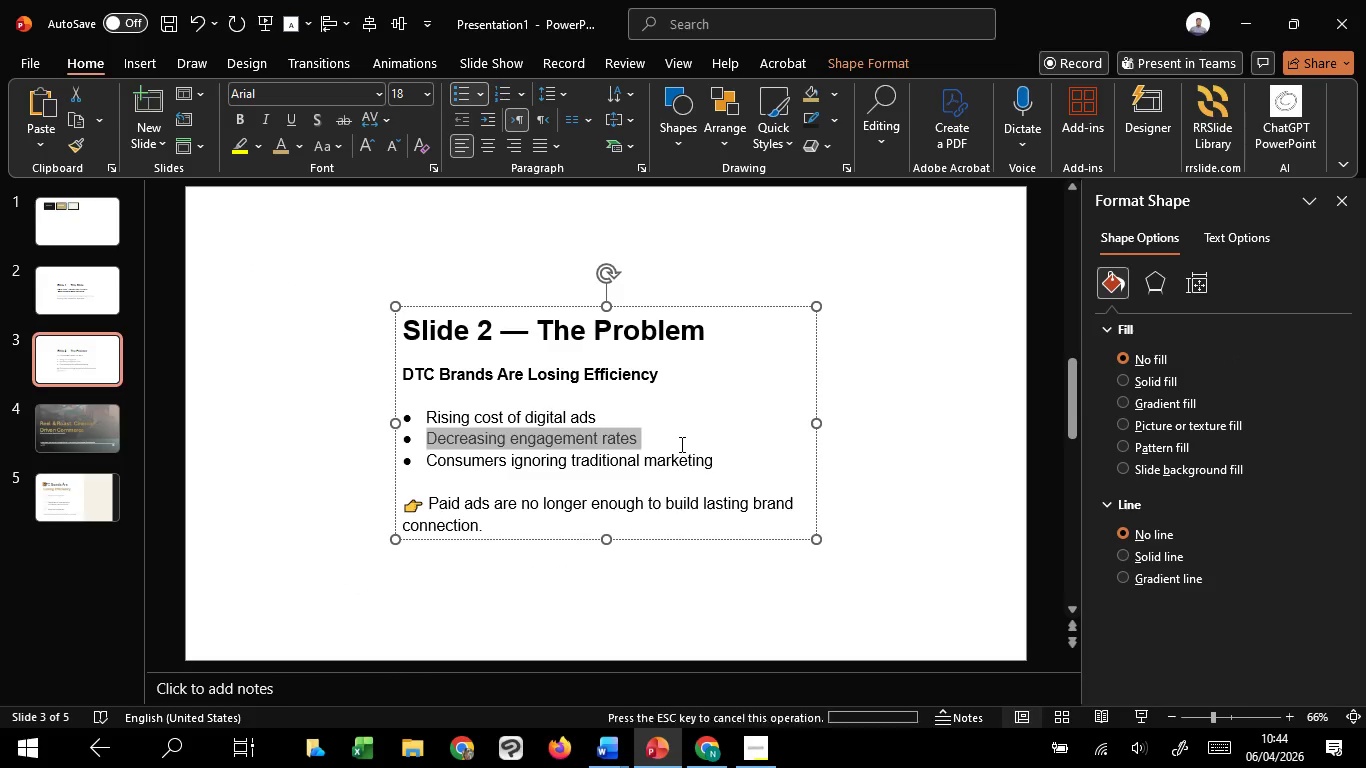 
key(Control+C)
 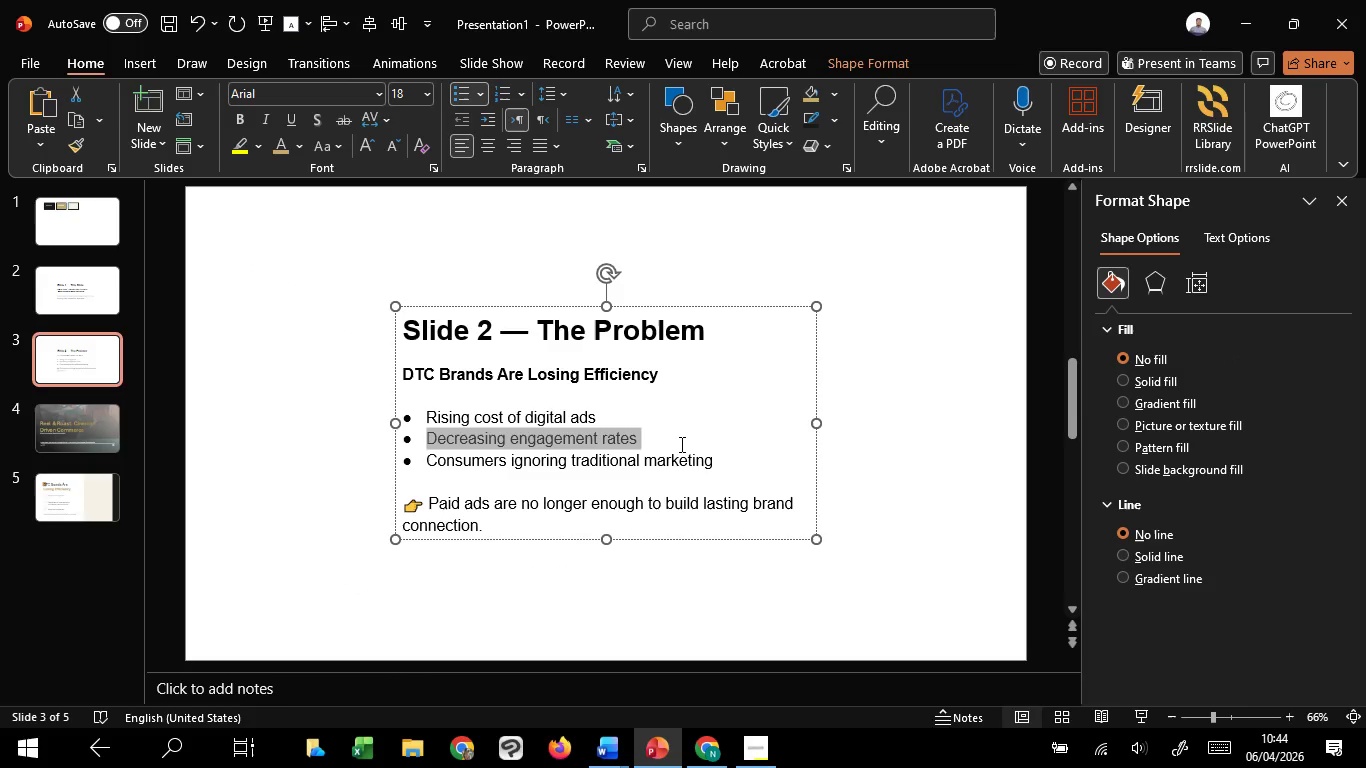 
key(Control+C)
 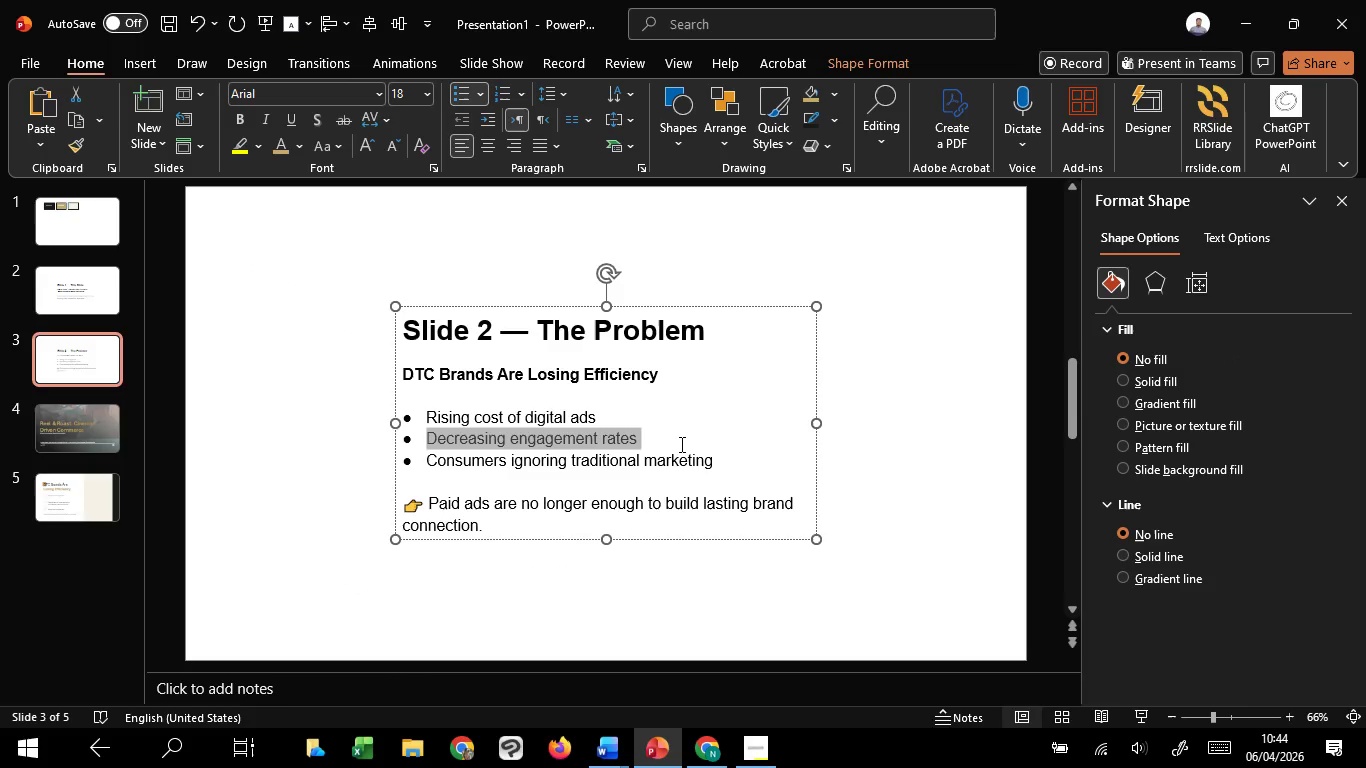 
key(Control+C)
 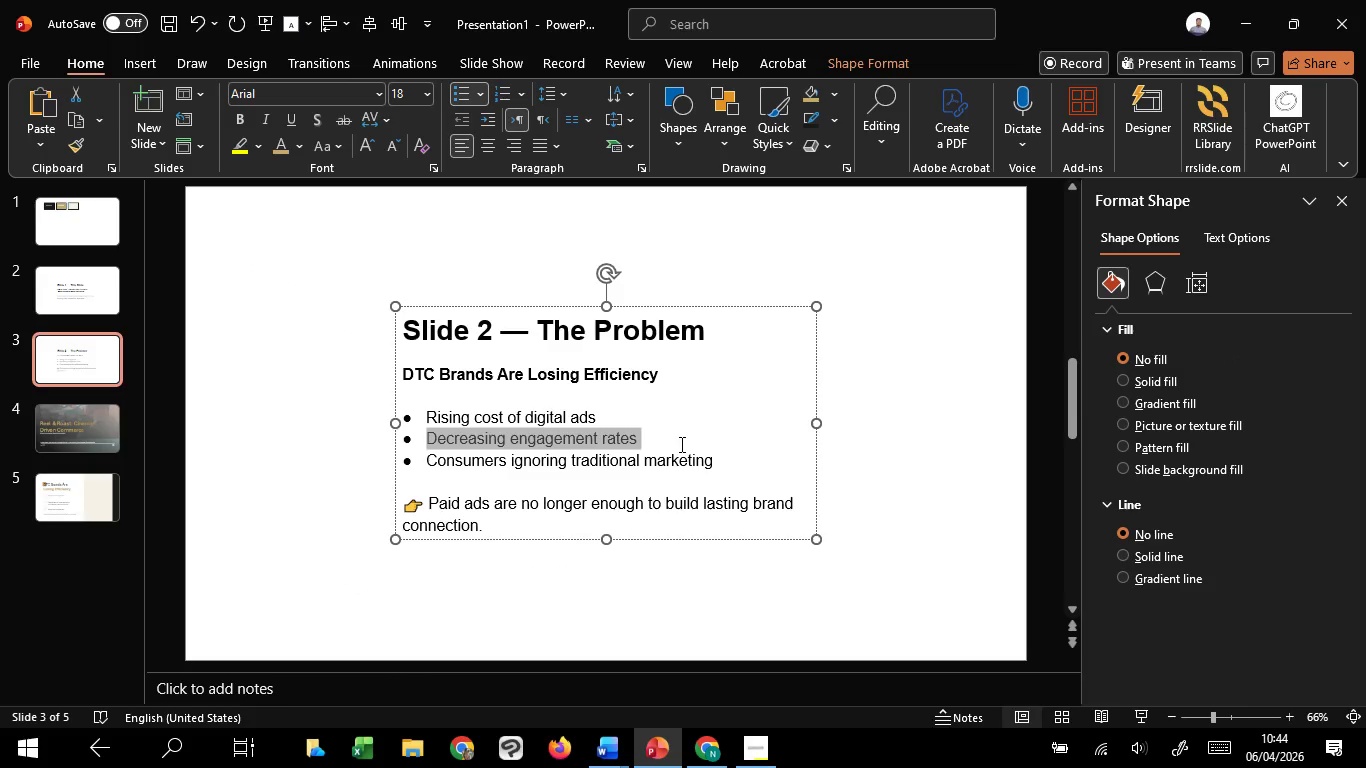 
key(Control+C)
 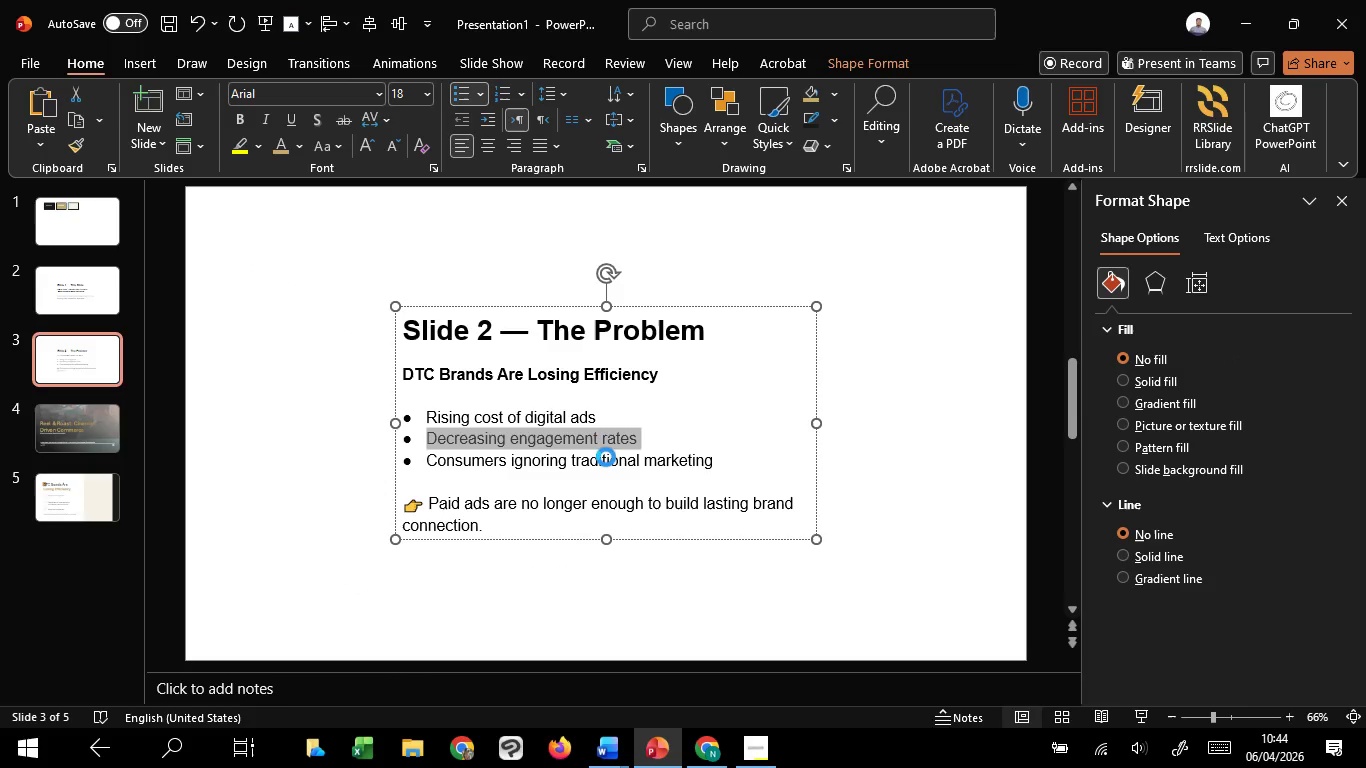 
key(Control+C)
 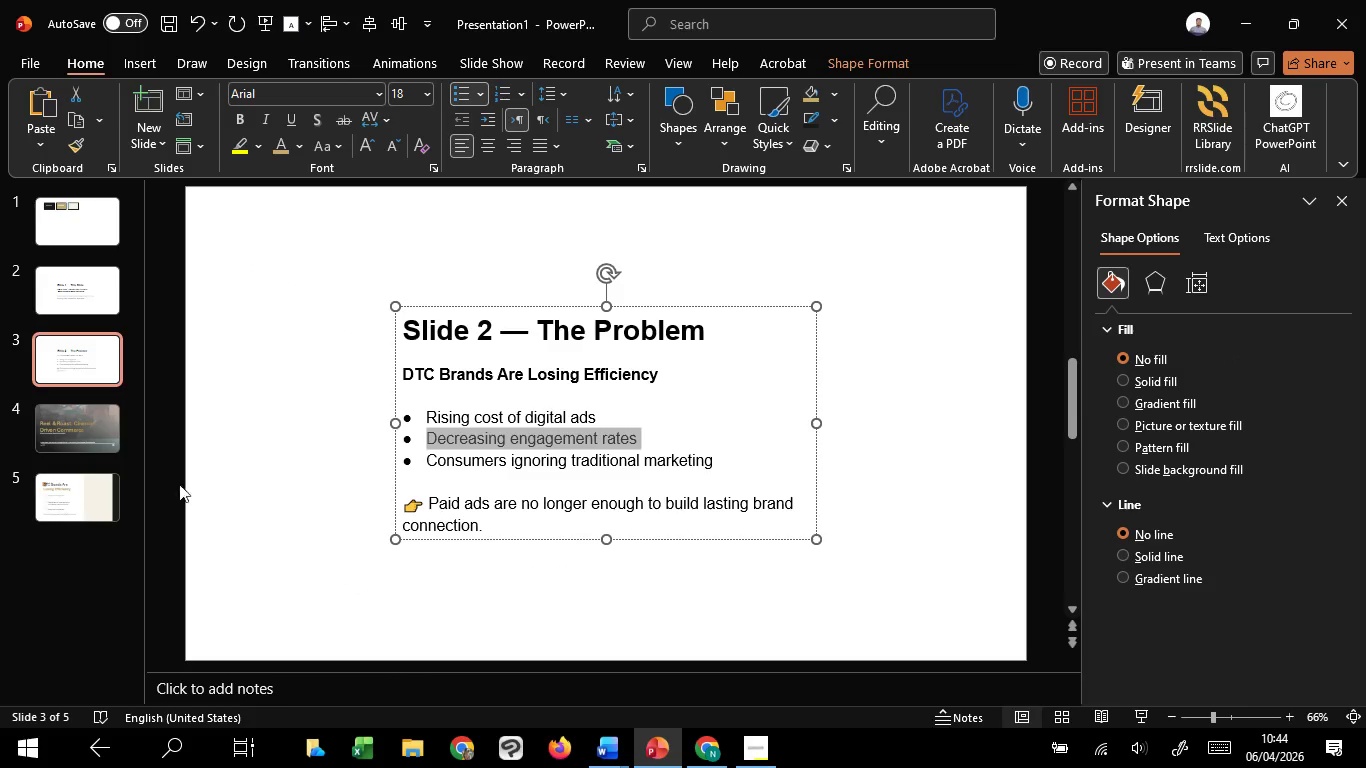 
key(Control+C)
 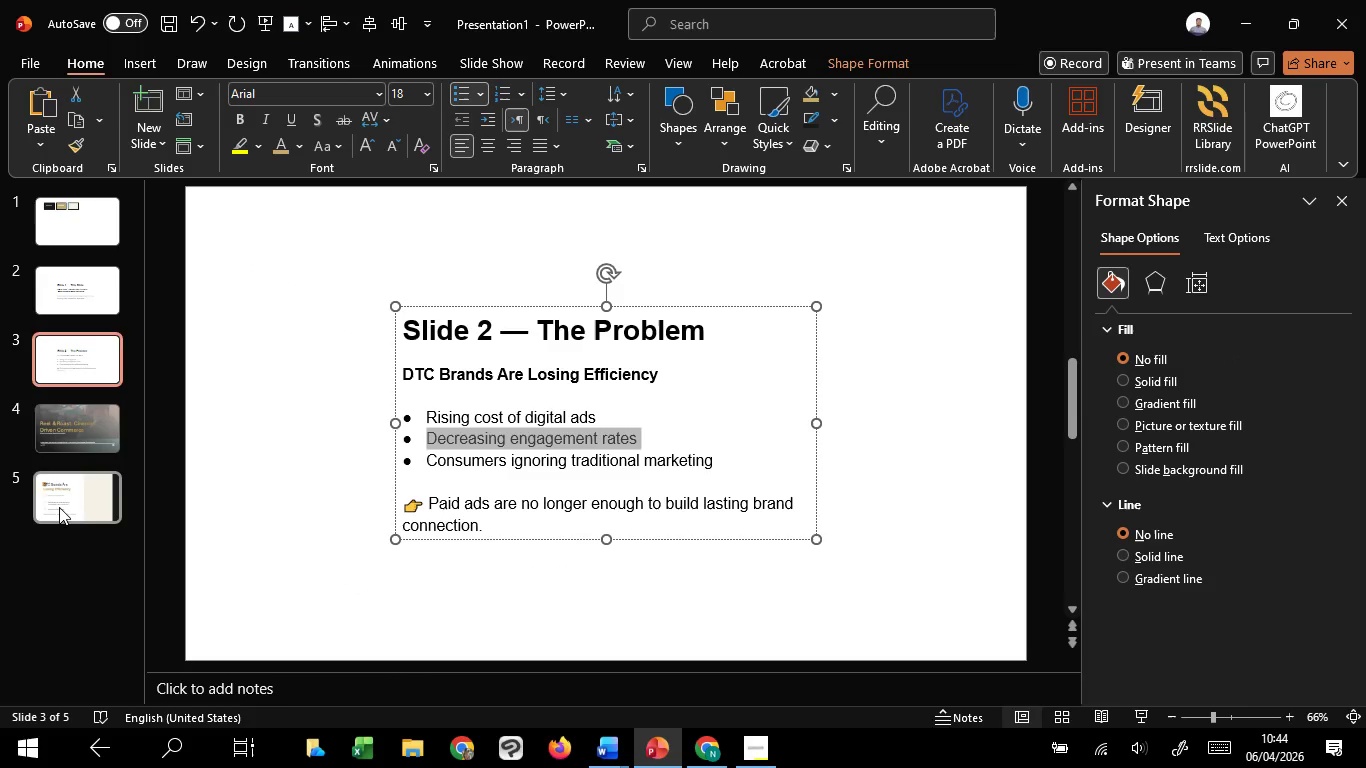 
left_click([62, 509])
 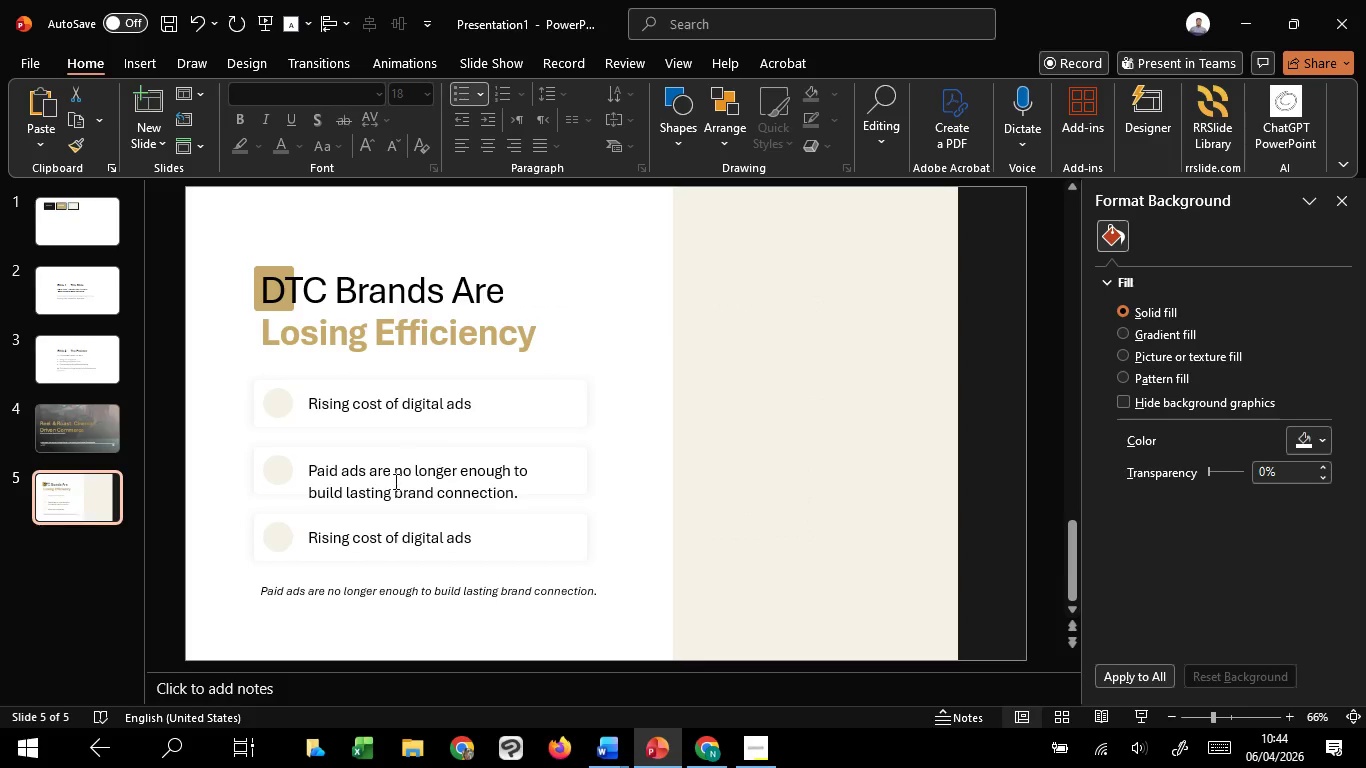 
left_click([390, 489])
 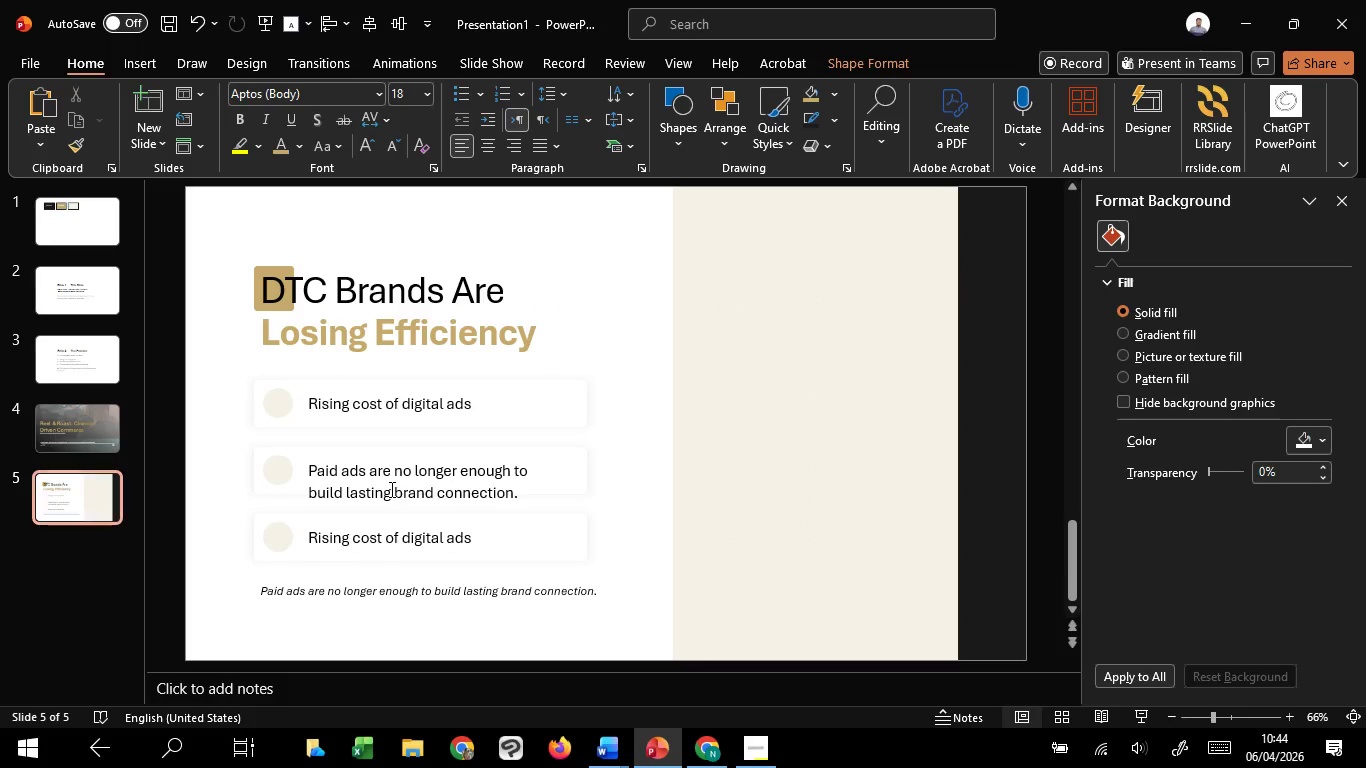 
key(Control+A)
 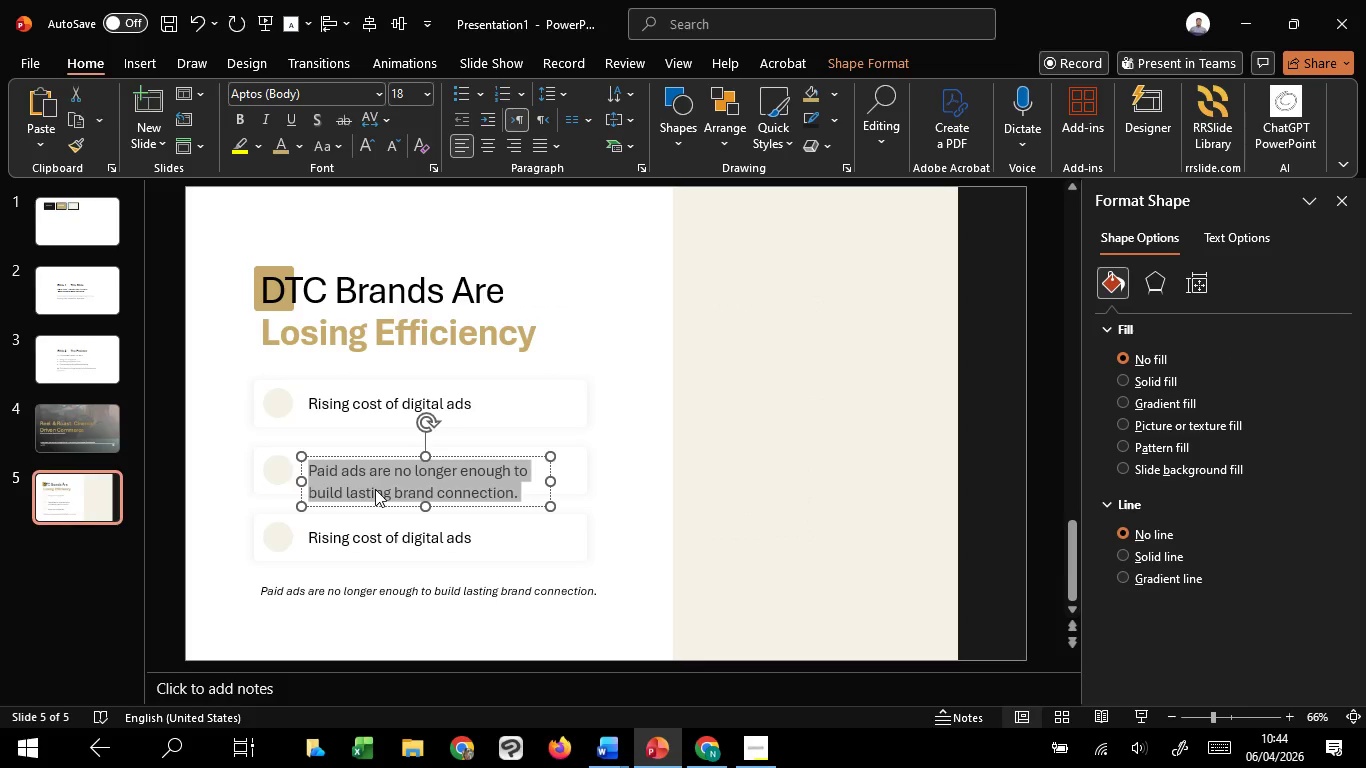 
right_click([375, 489])
 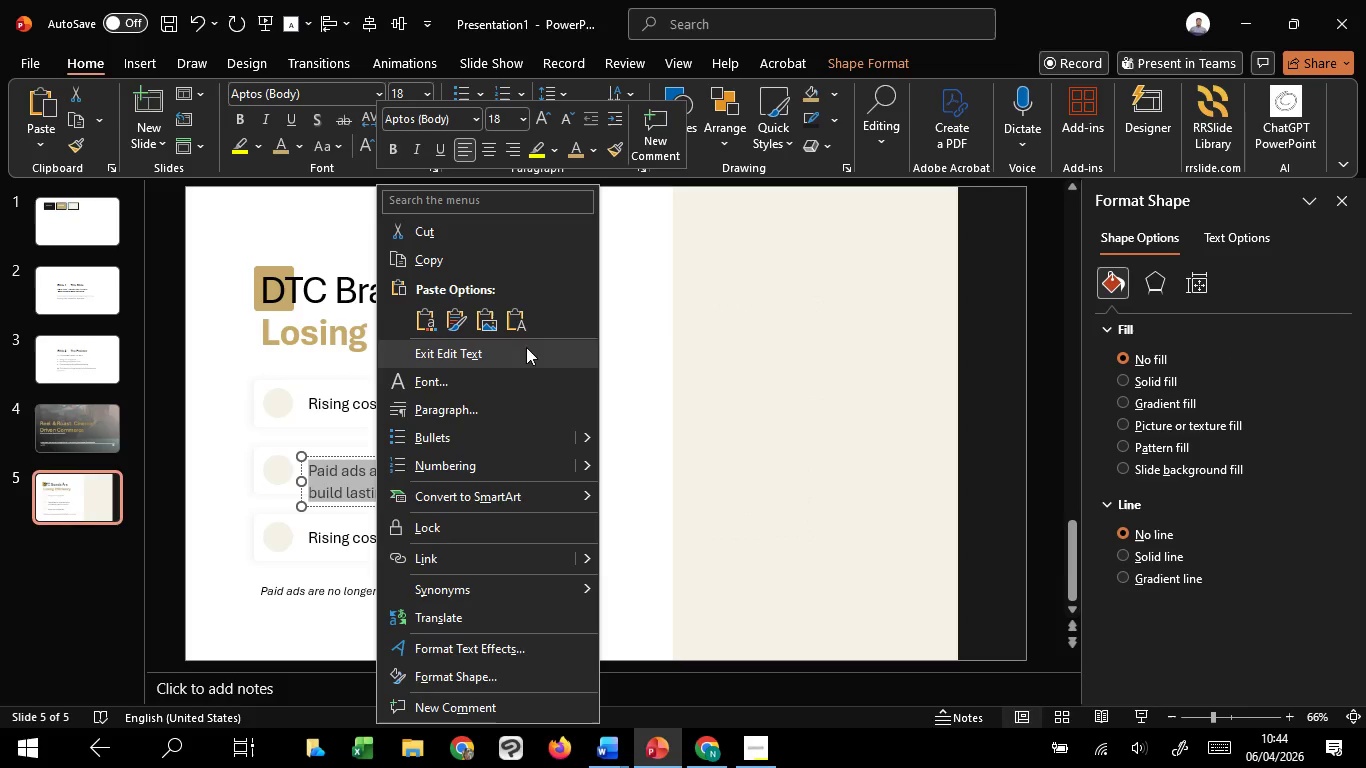 
left_click([523, 328])
 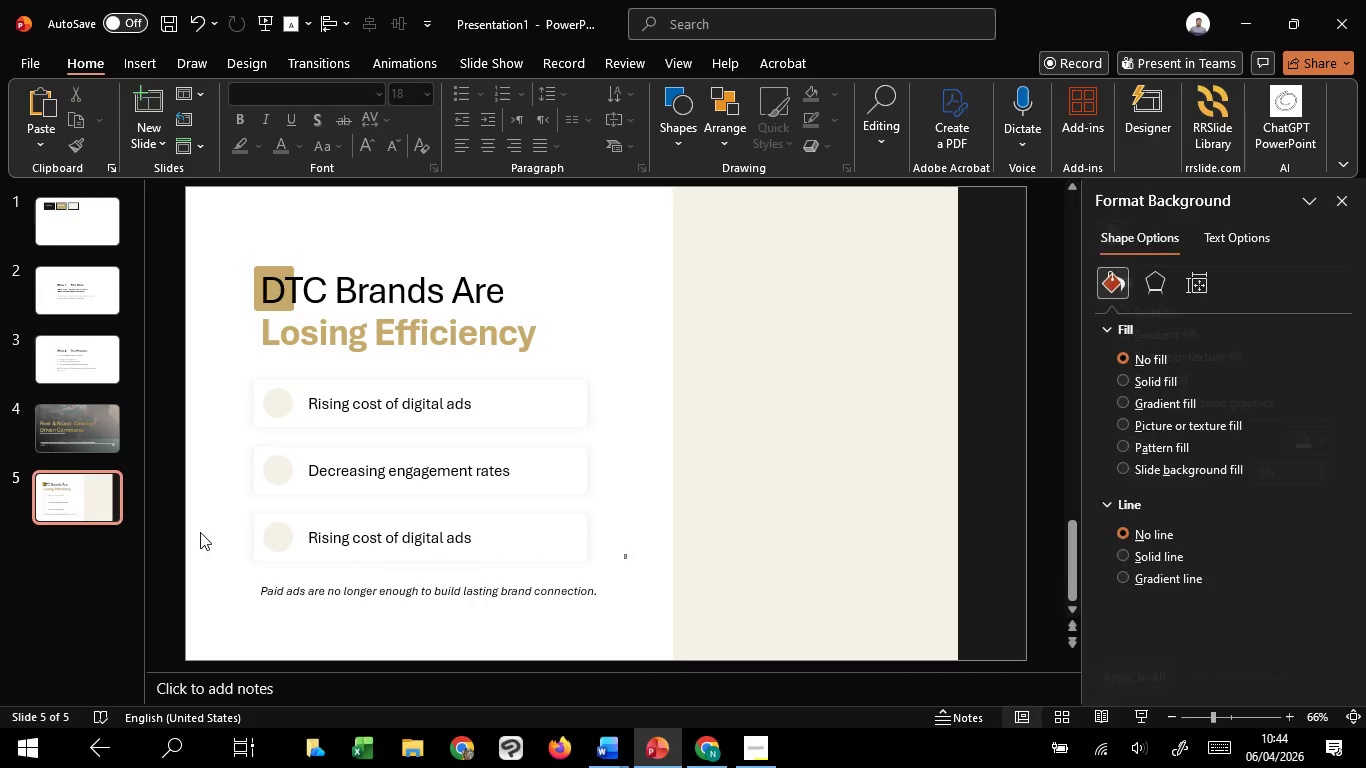 
left_click([92, 379])
 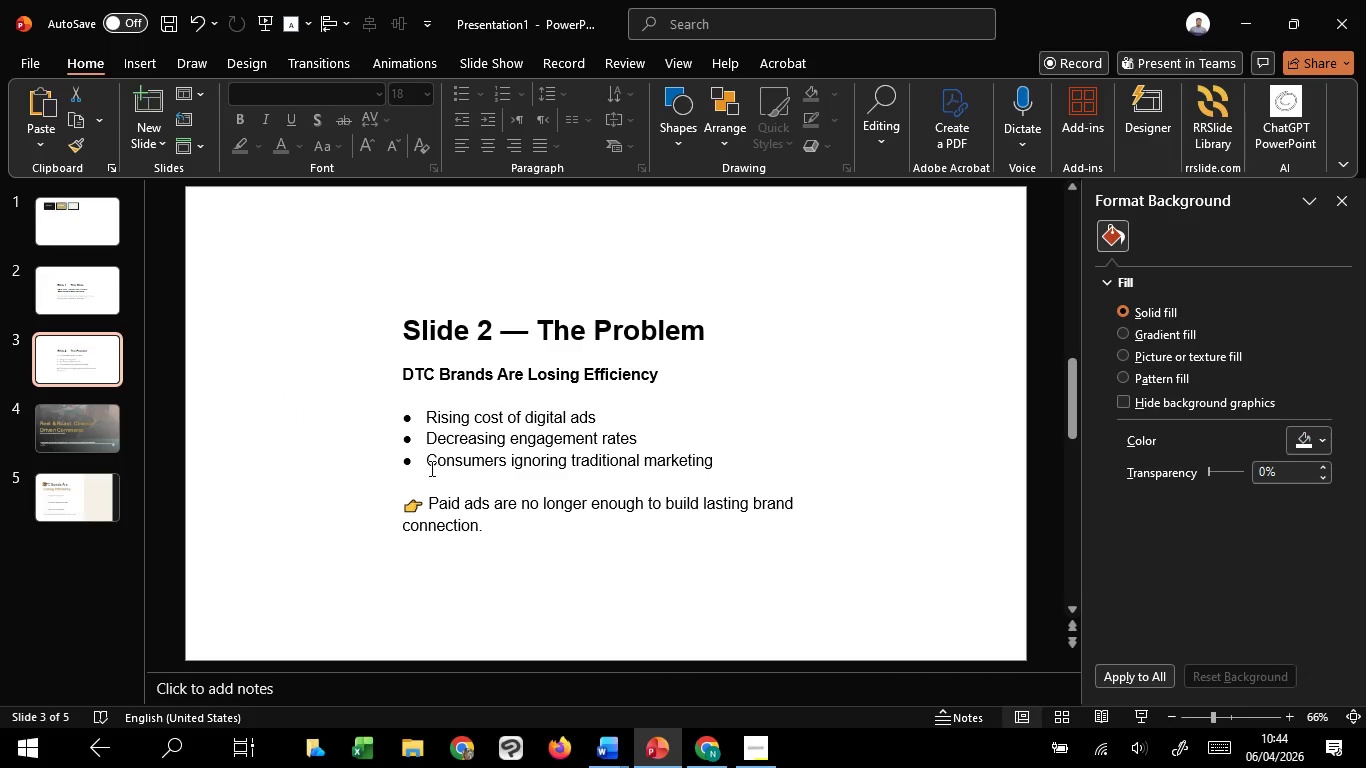 
left_click_drag(start_coordinate=[429, 469], to_coordinate=[729, 467])
 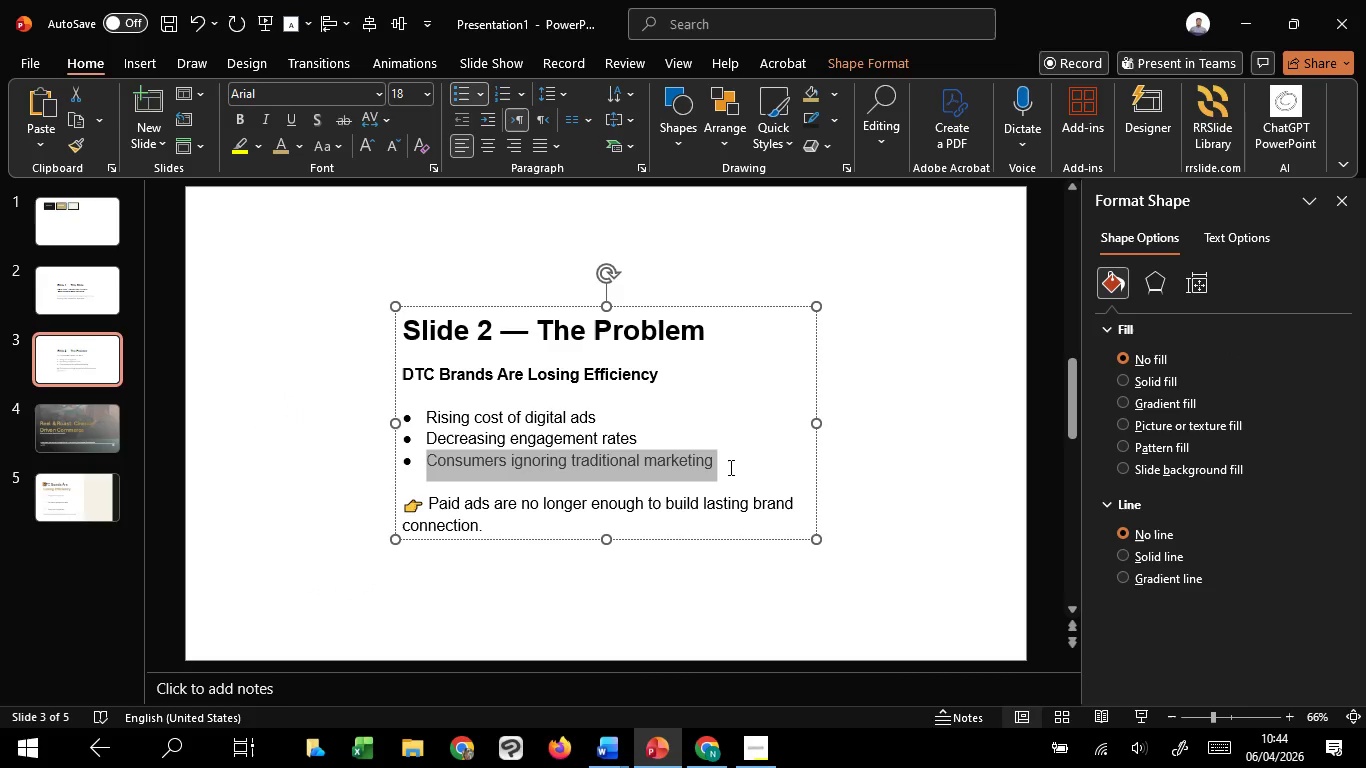 
key(Control+C)
 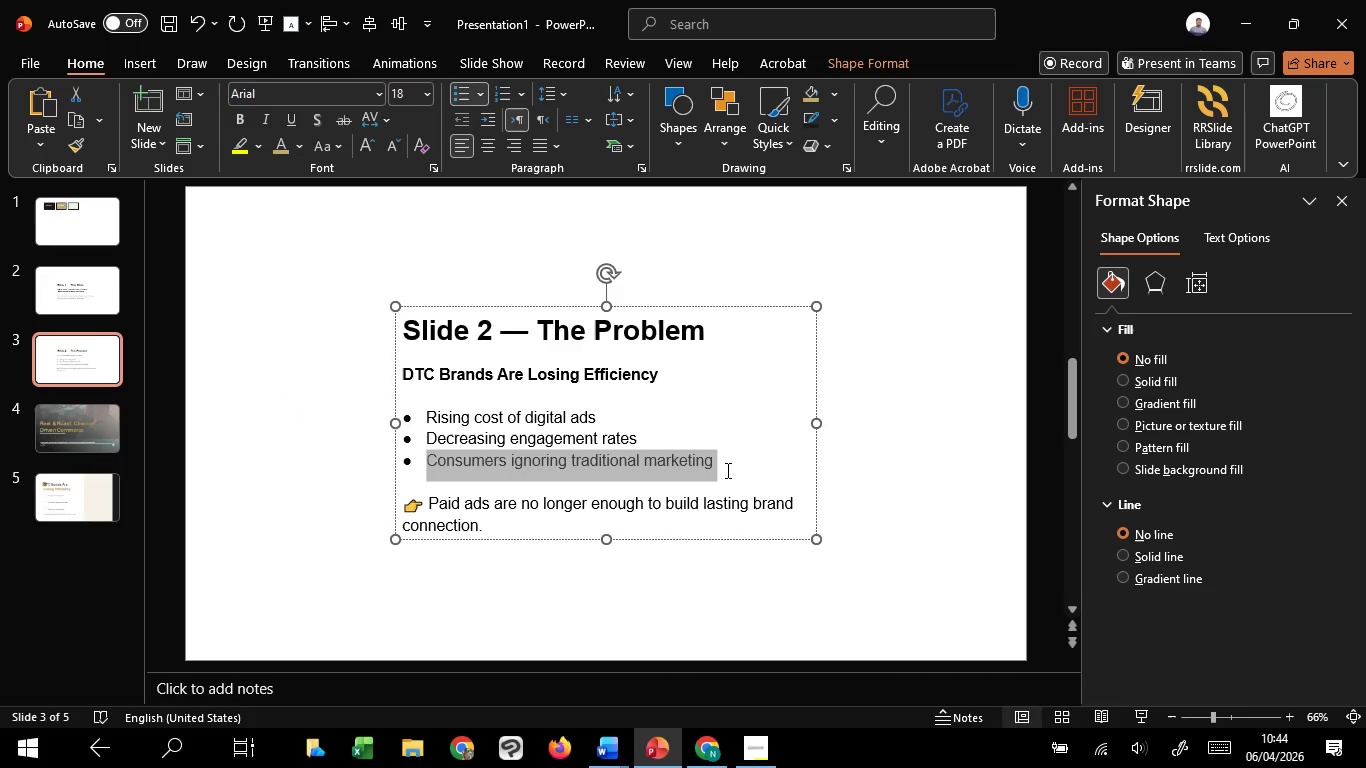 
key(Control+C)
 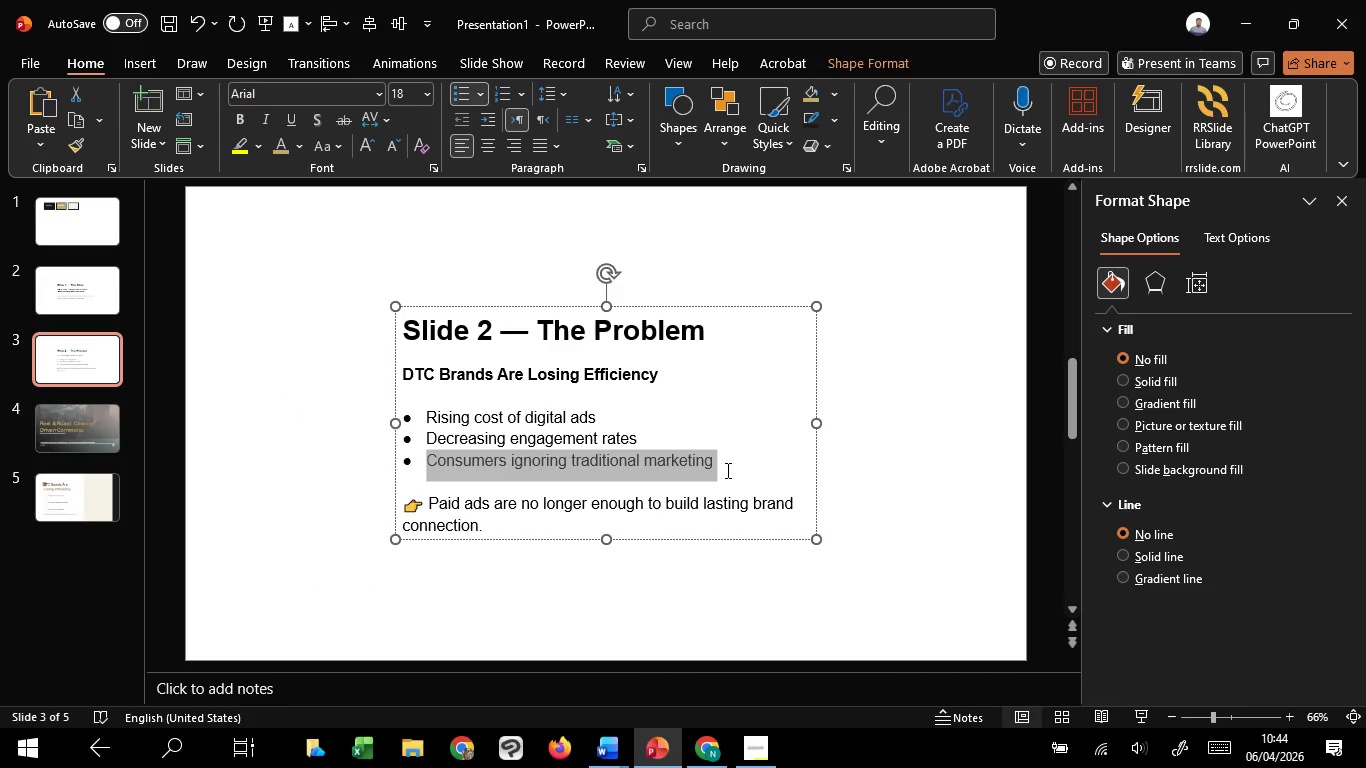 
key(Control+C)
 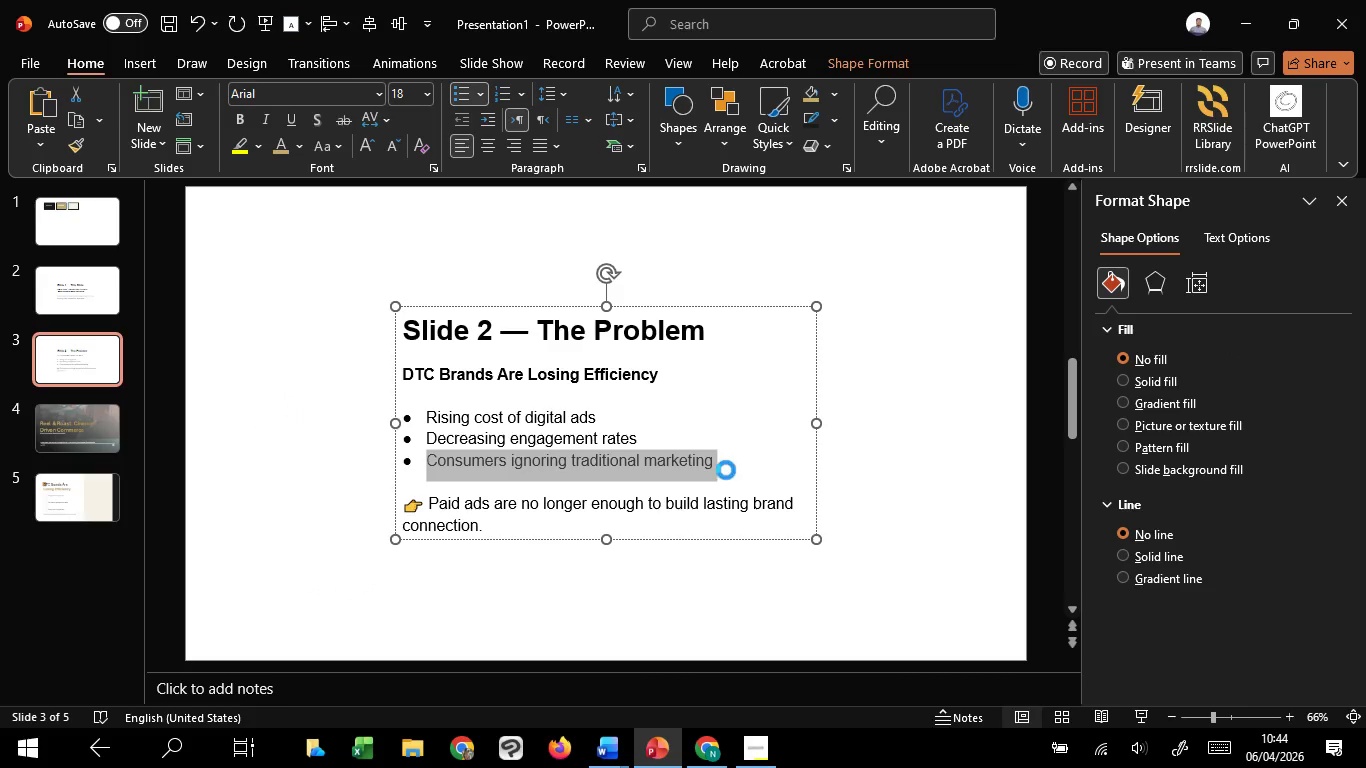 
key(Control+C)
 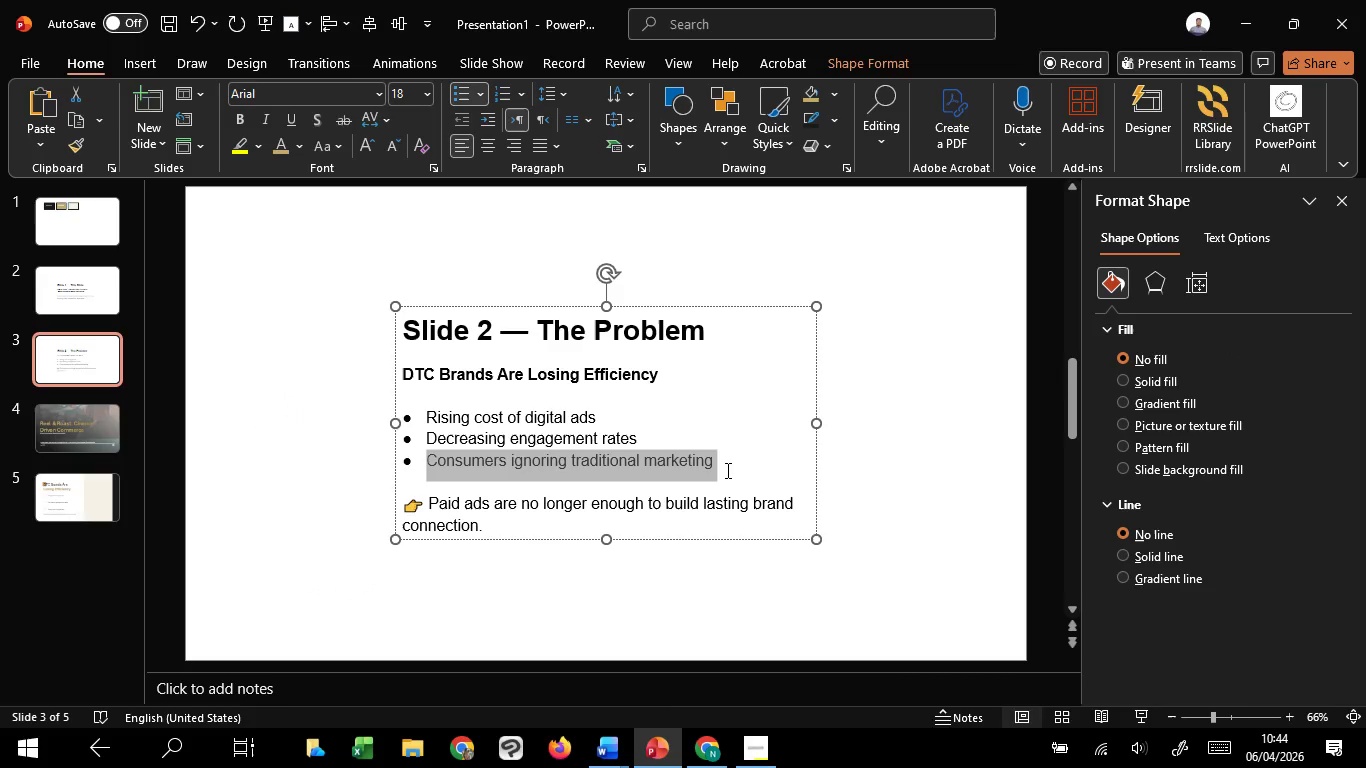 
key(Control+C)
 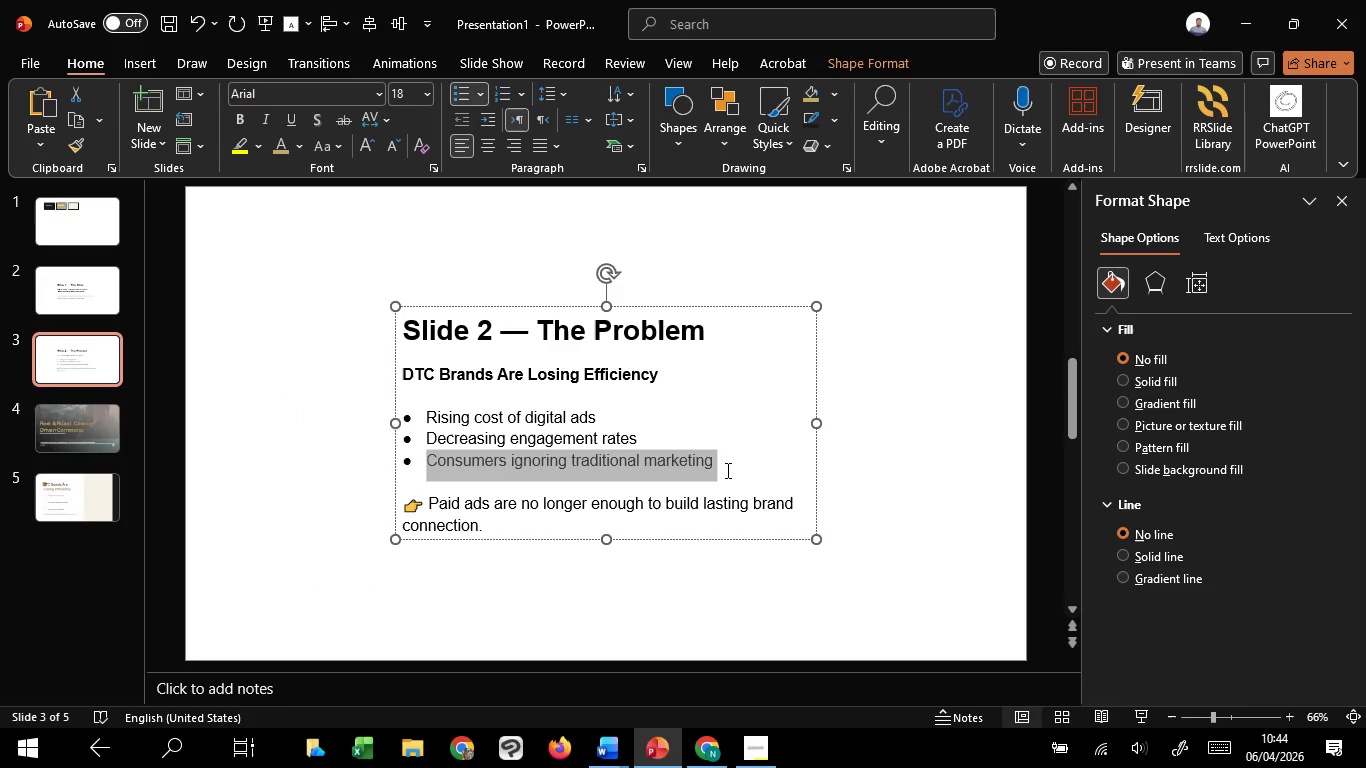 
key(Control+C)
 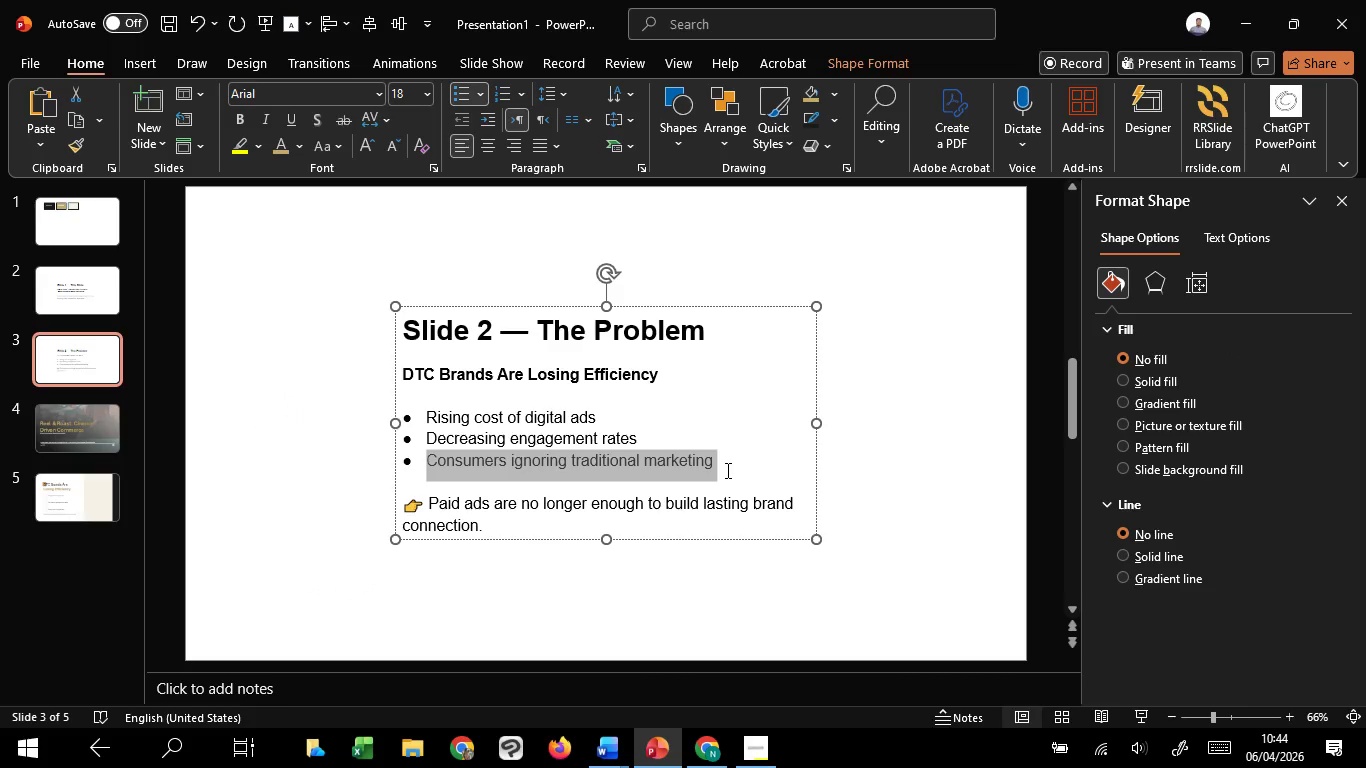 
key(Control+C)
 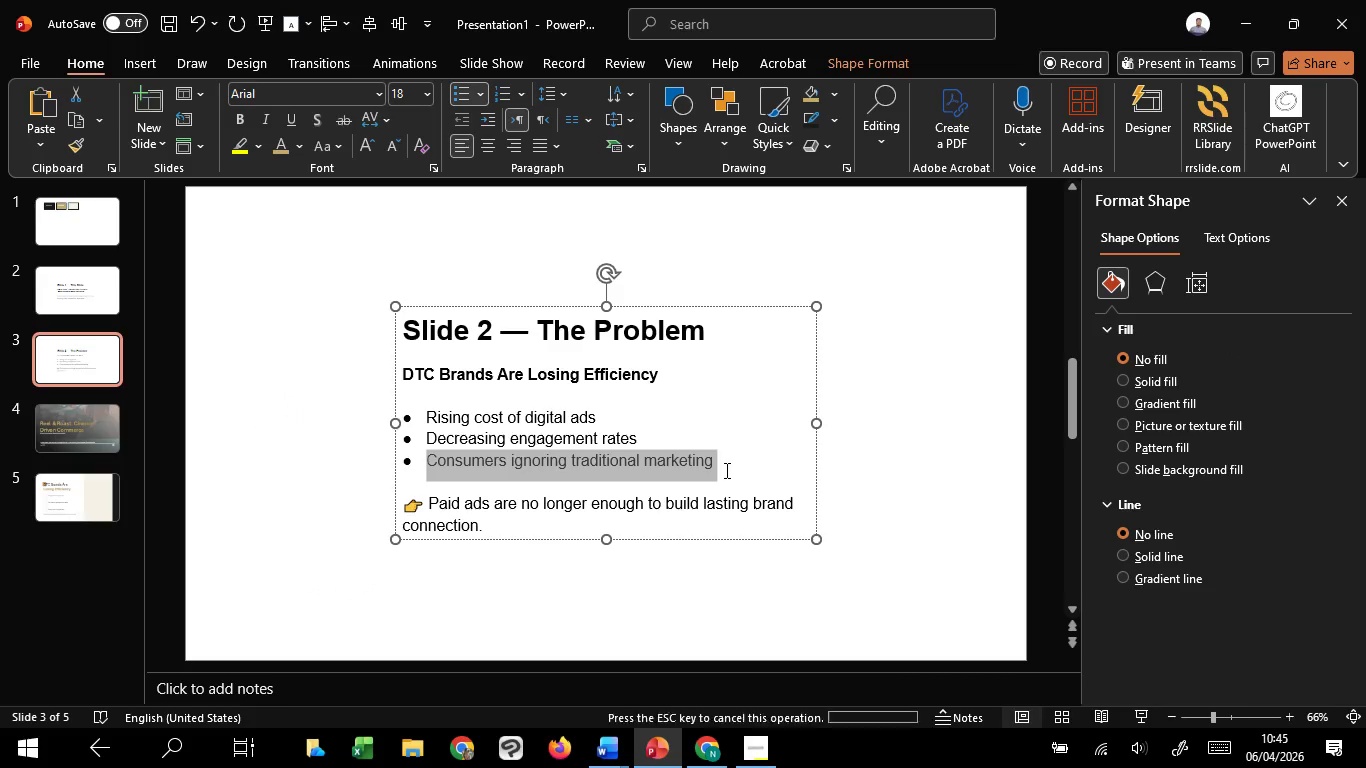 
key(Control+C)
 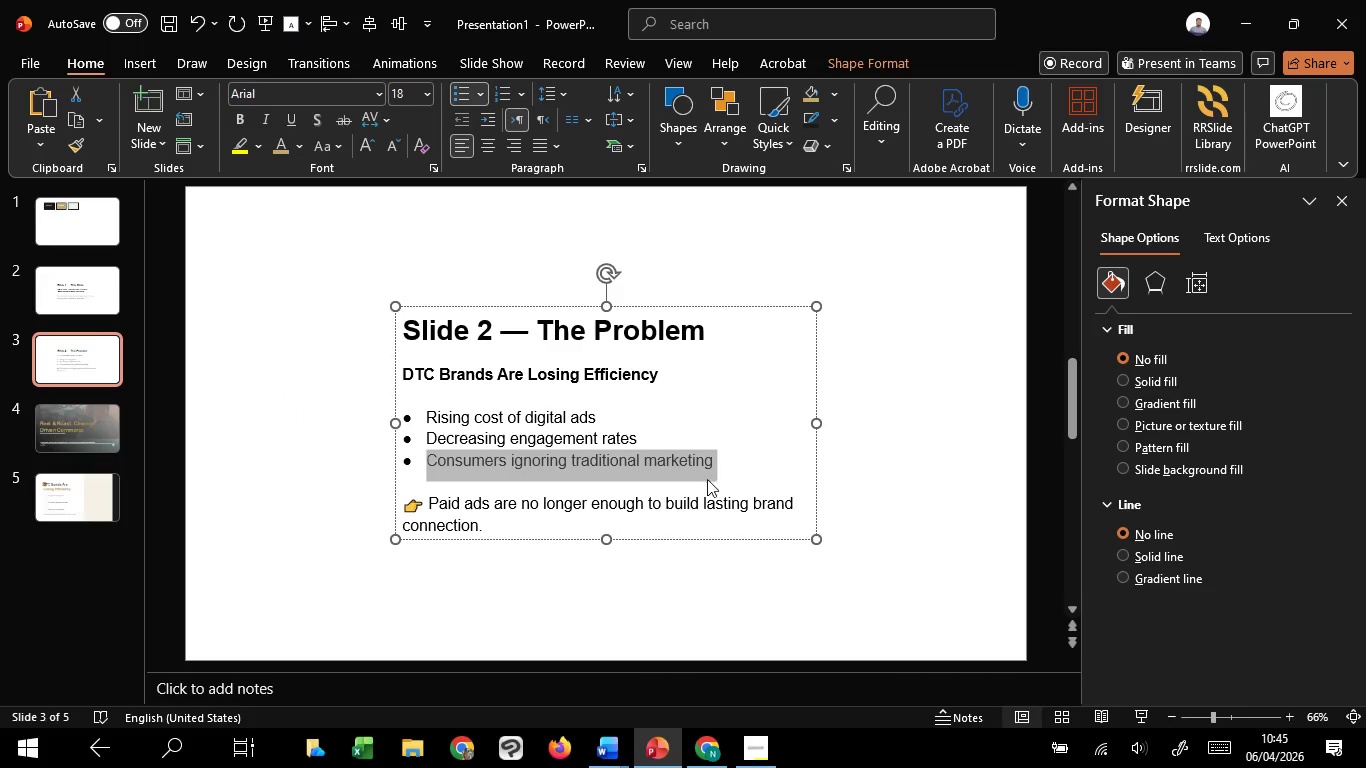 
key(Control+C)
 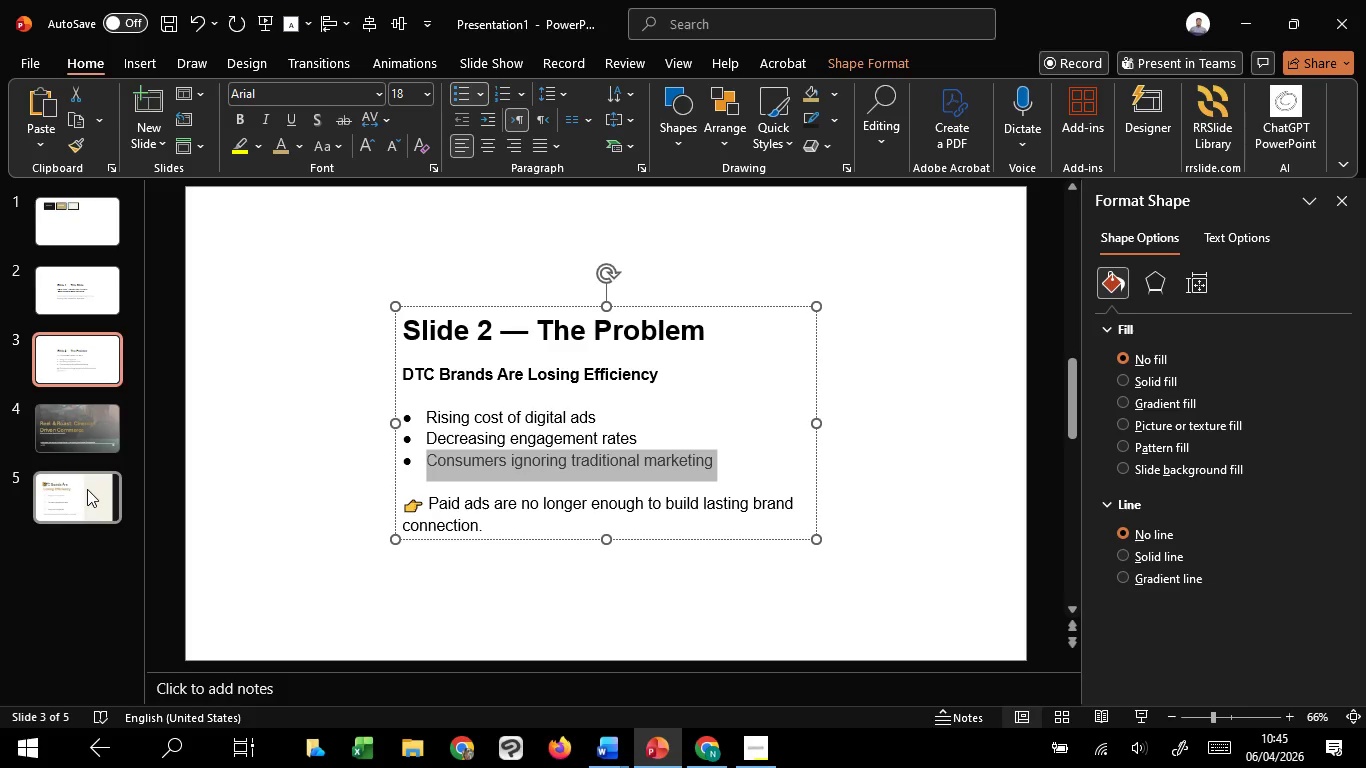 
left_click([87, 489])
 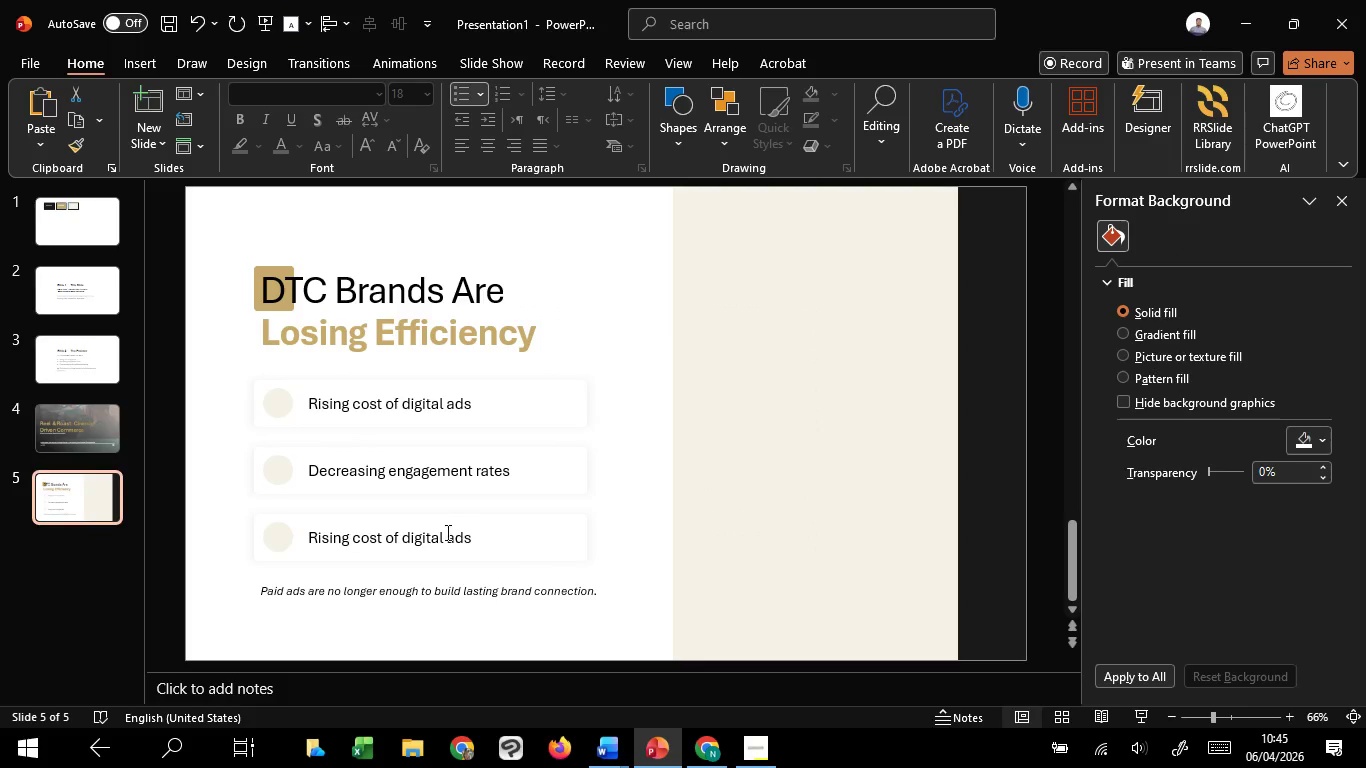 
left_click([439, 534])
 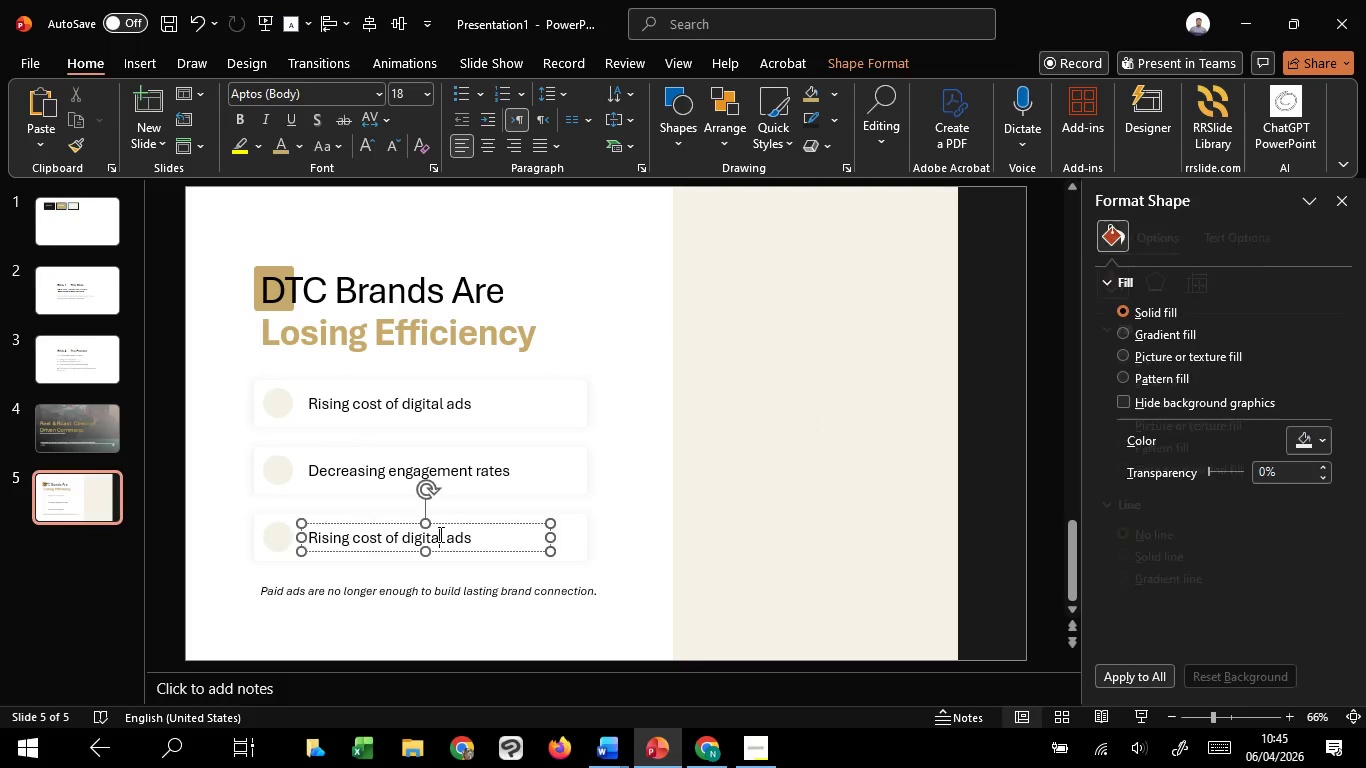 
key(Control+A)
 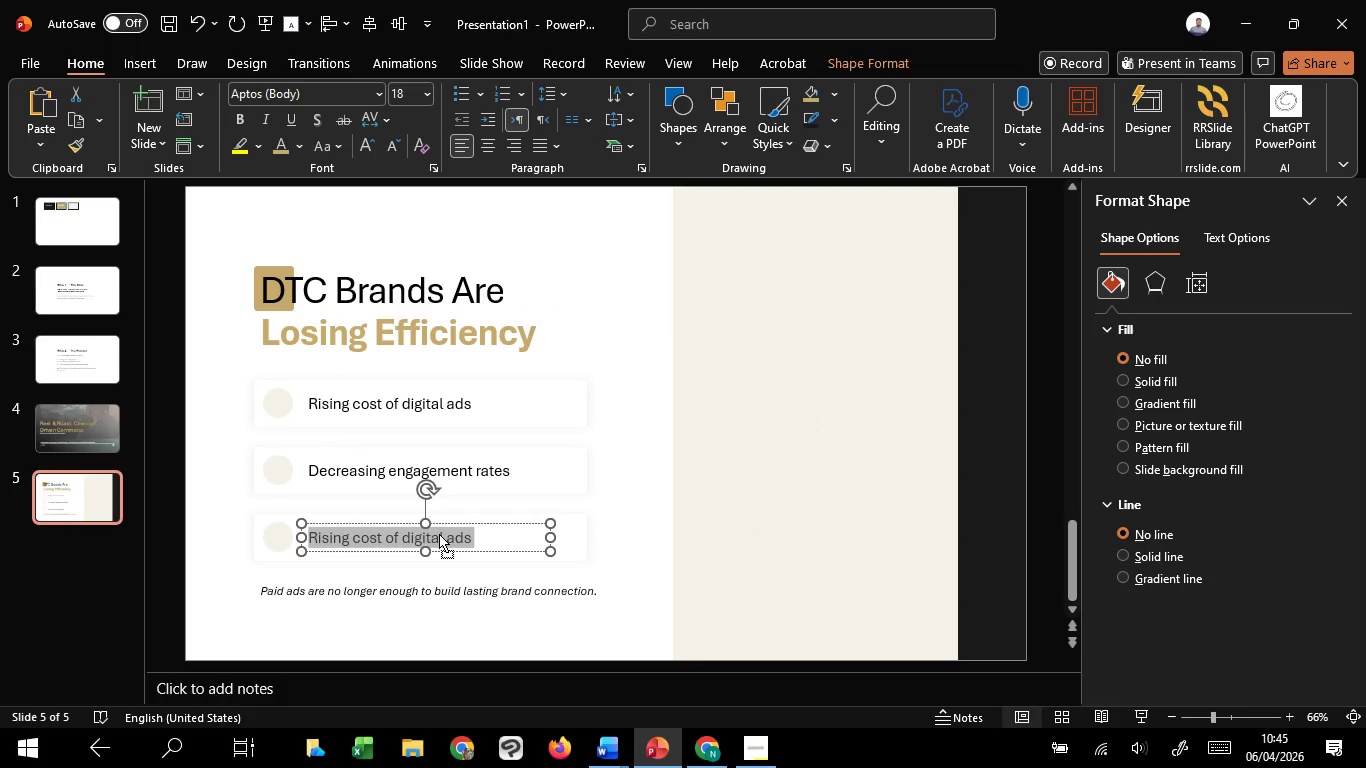 
right_click([439, 534])
 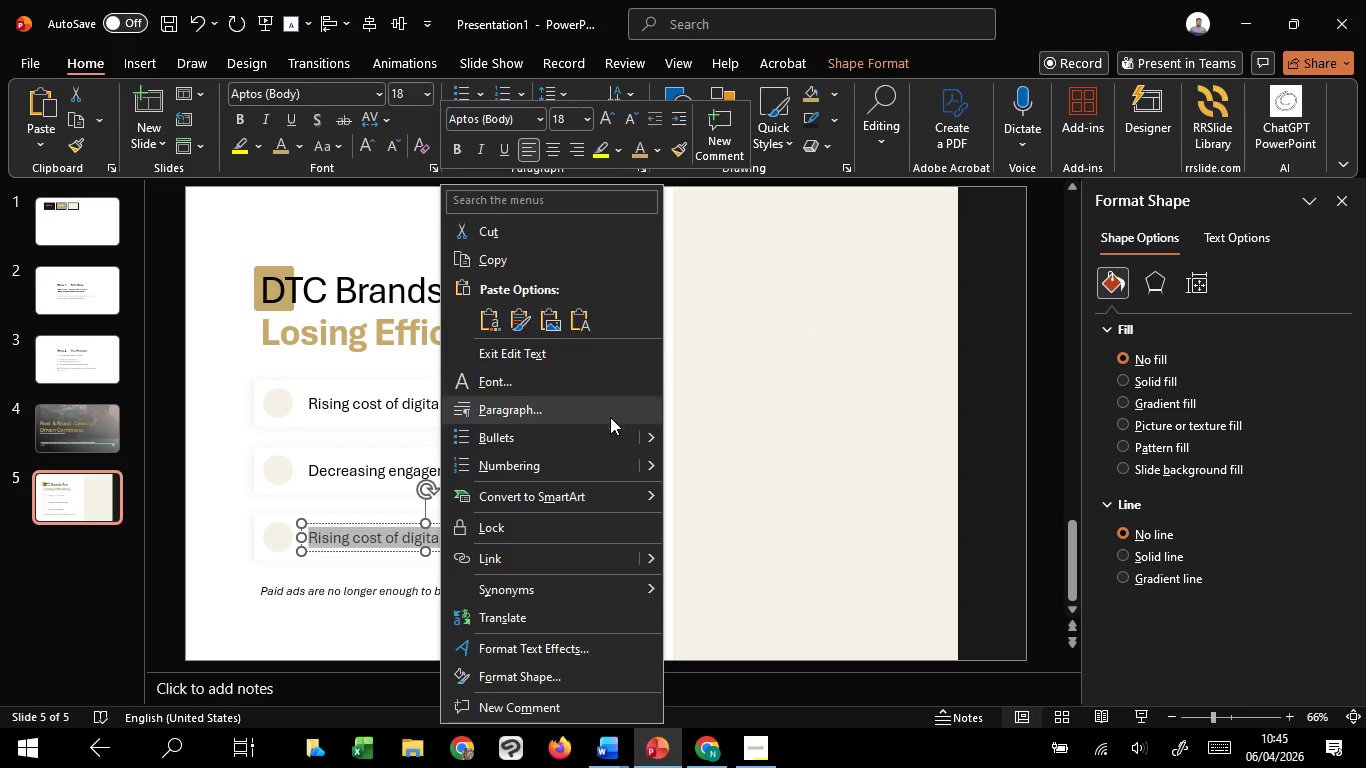 
left_click([590, 329])
 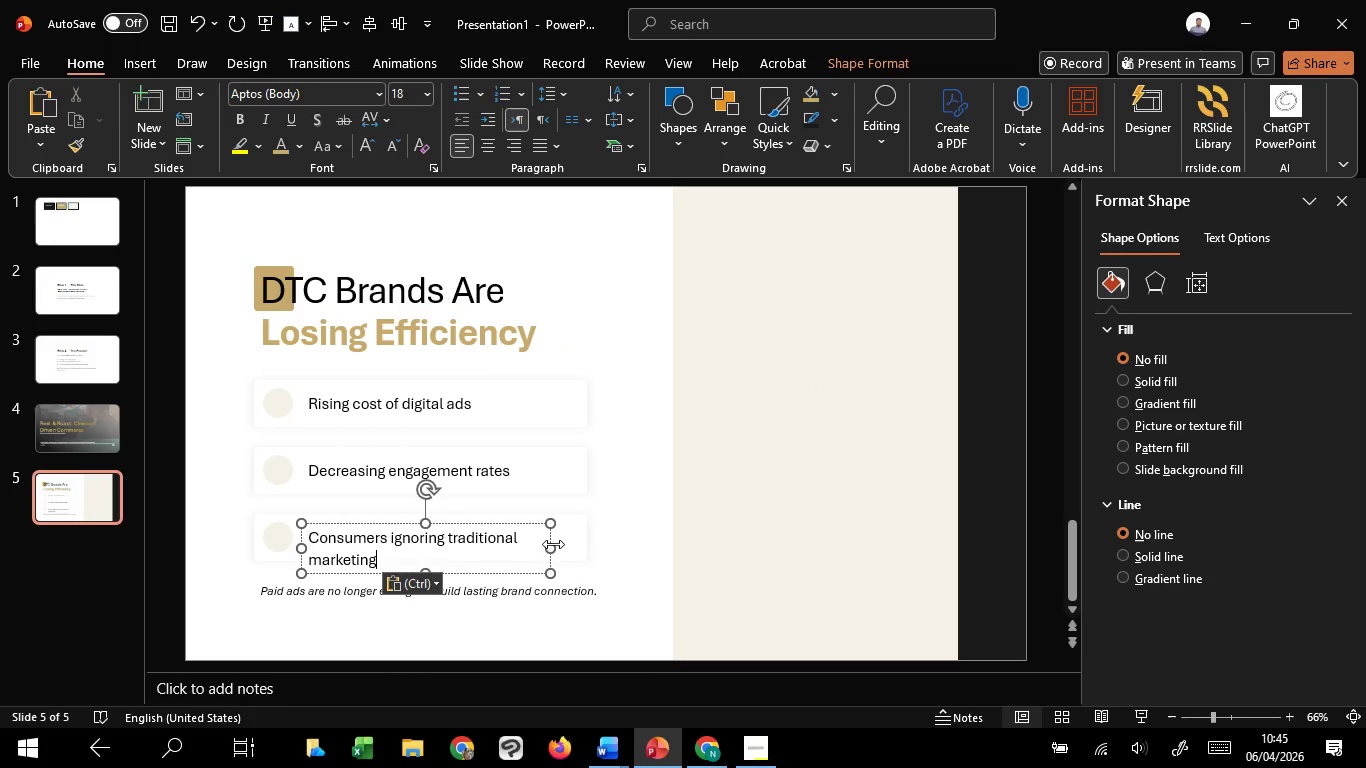 
left_click_drag(start_coordinate=[558, 548], to_coordinate=[606, 549])
 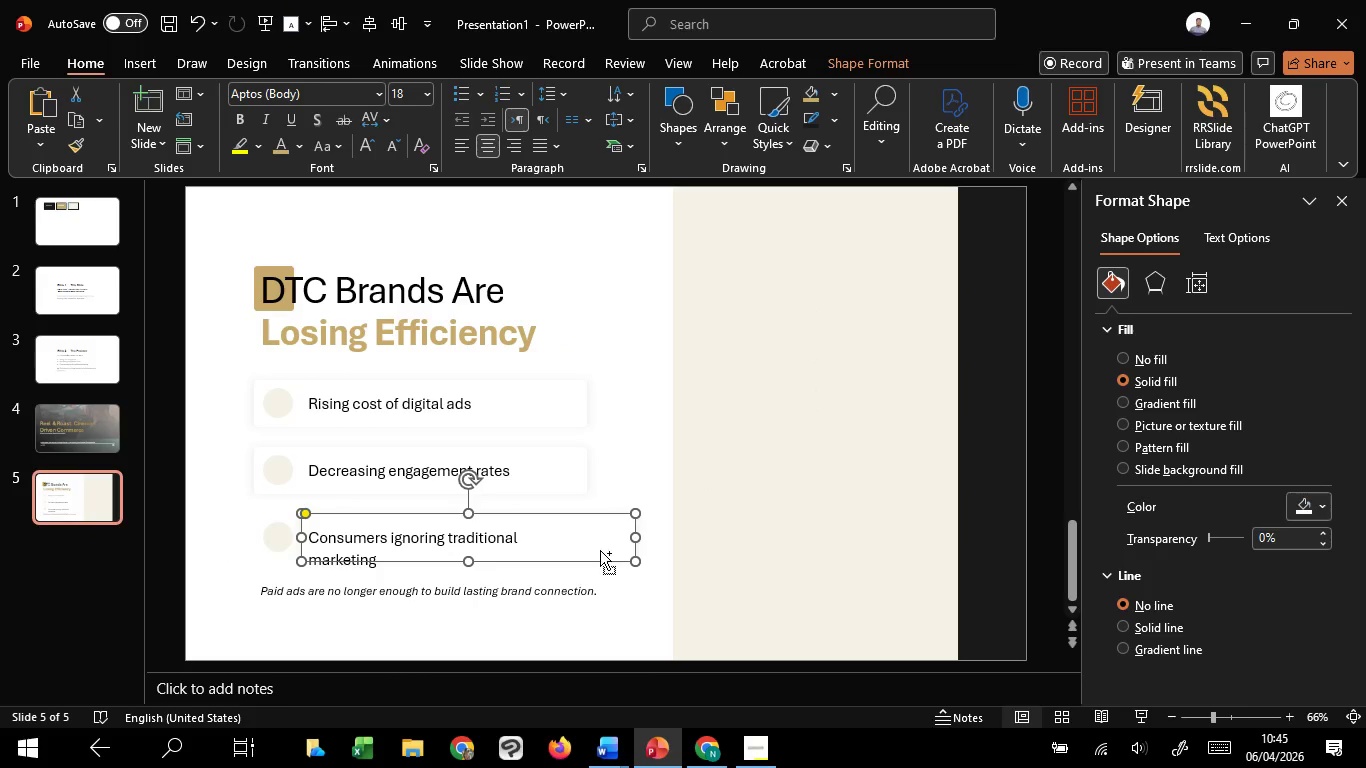 
key(Control+Z)
 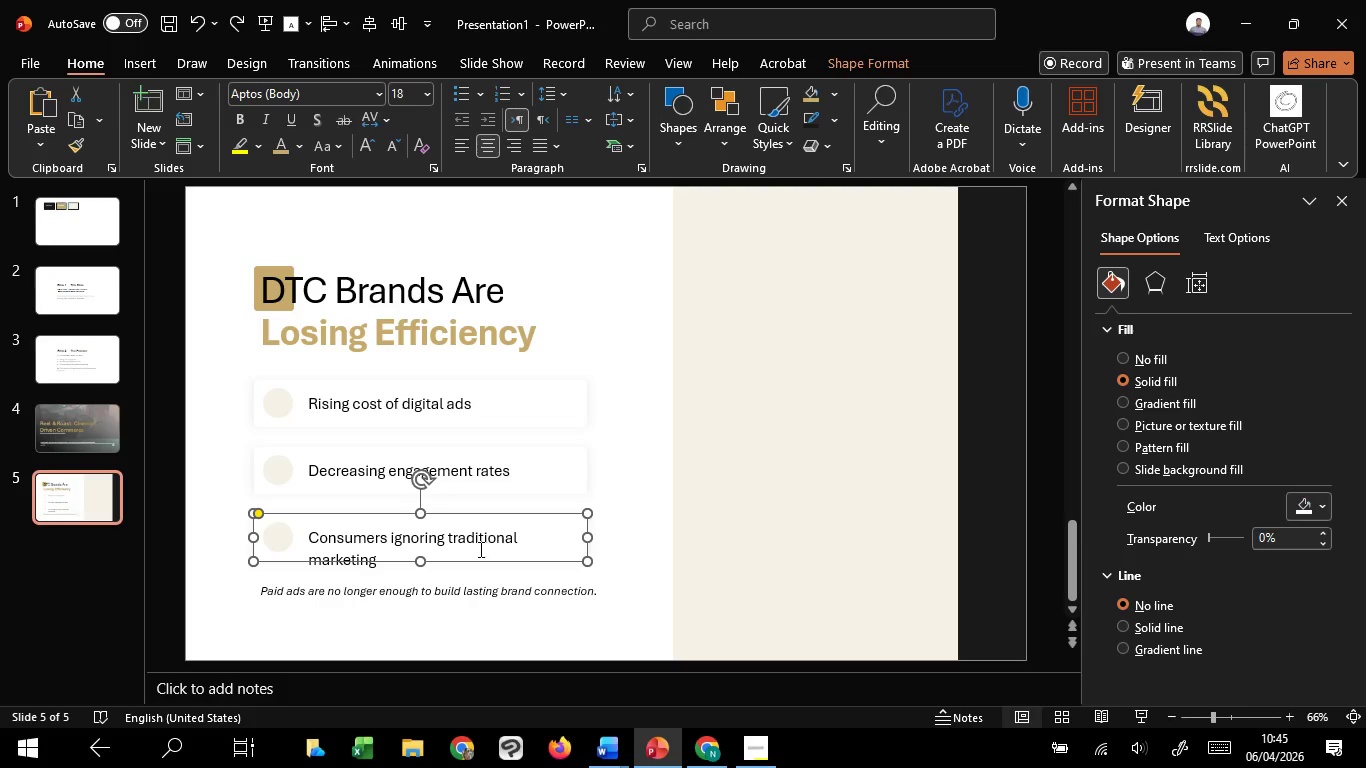 
left_click([479, 549])
 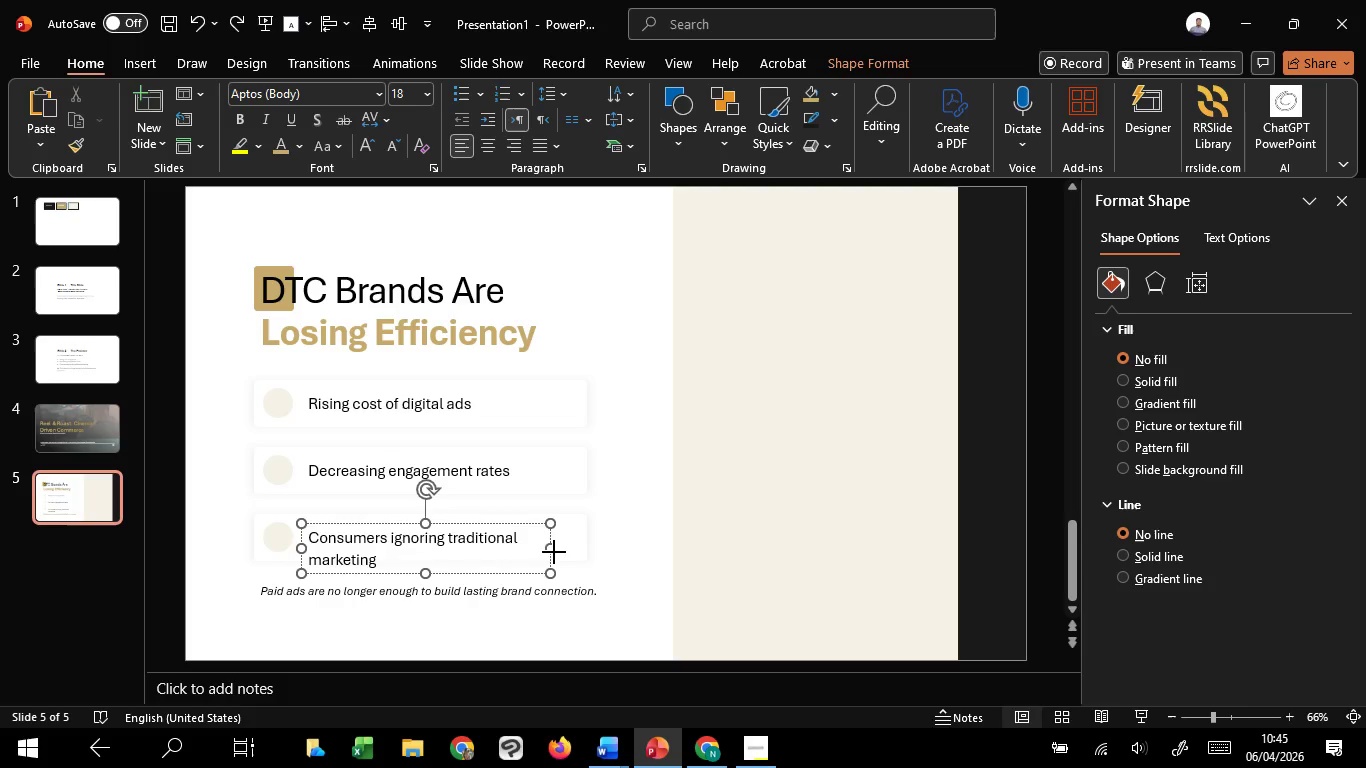 
left_click_drag(start_coordinate=[552, 552], to_coordinate=[600, 550])
 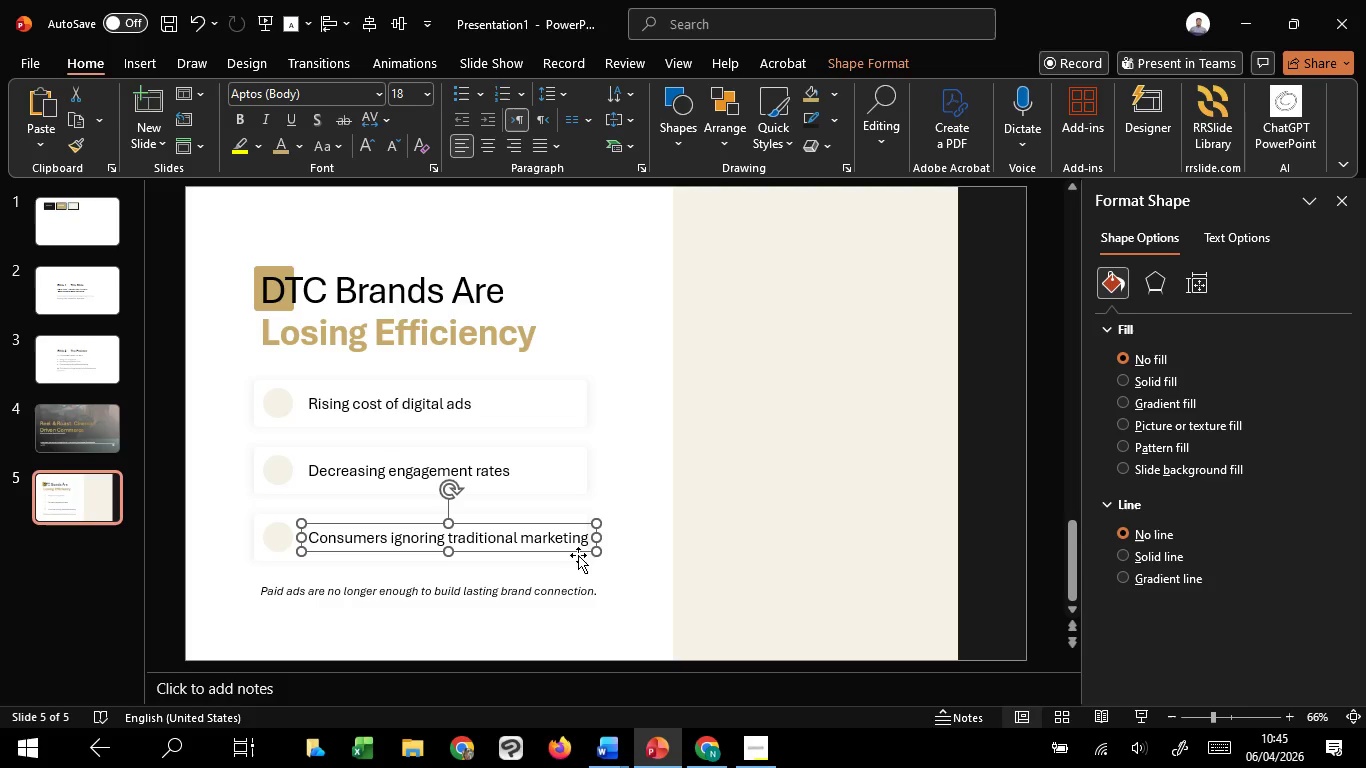 
left_click([576, 561])
 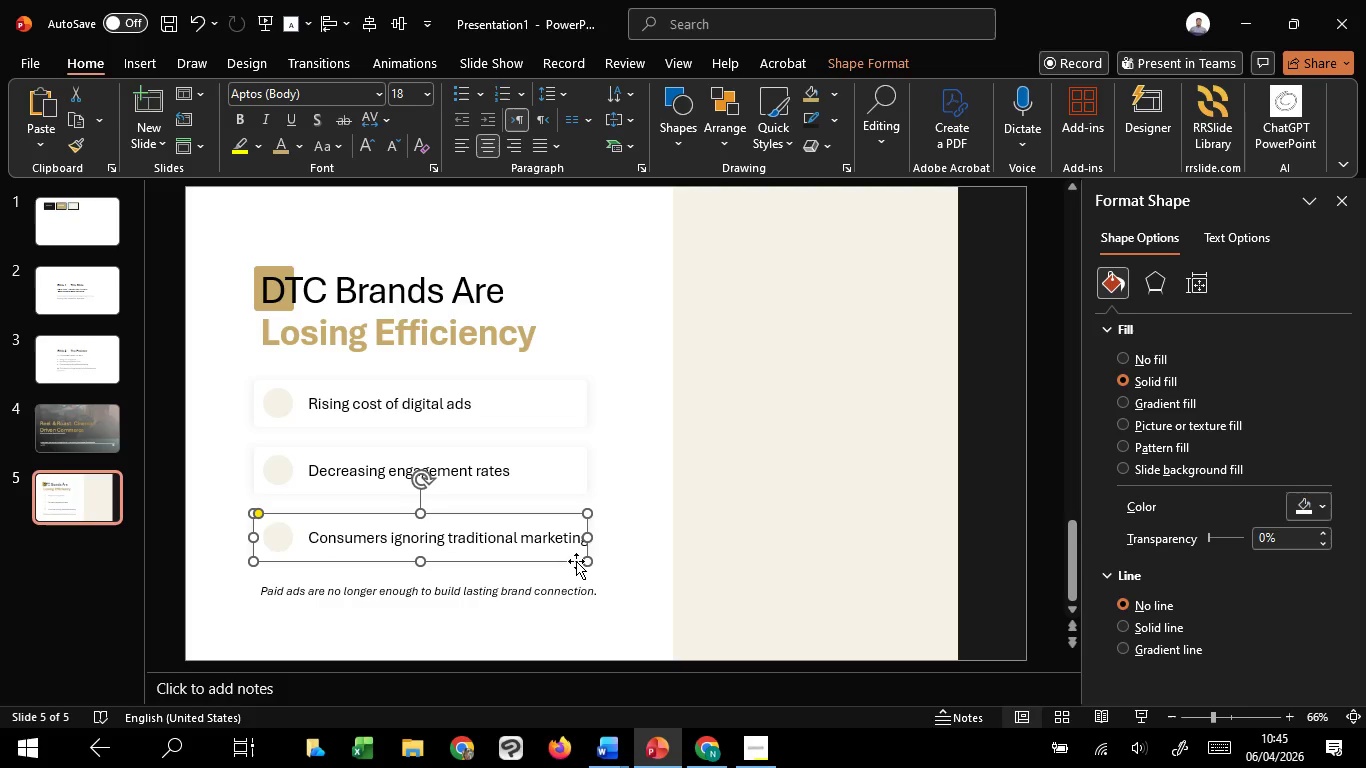 
hold_key(key=ShiftLeft, duration=1.51)
left_click([565, 477])
 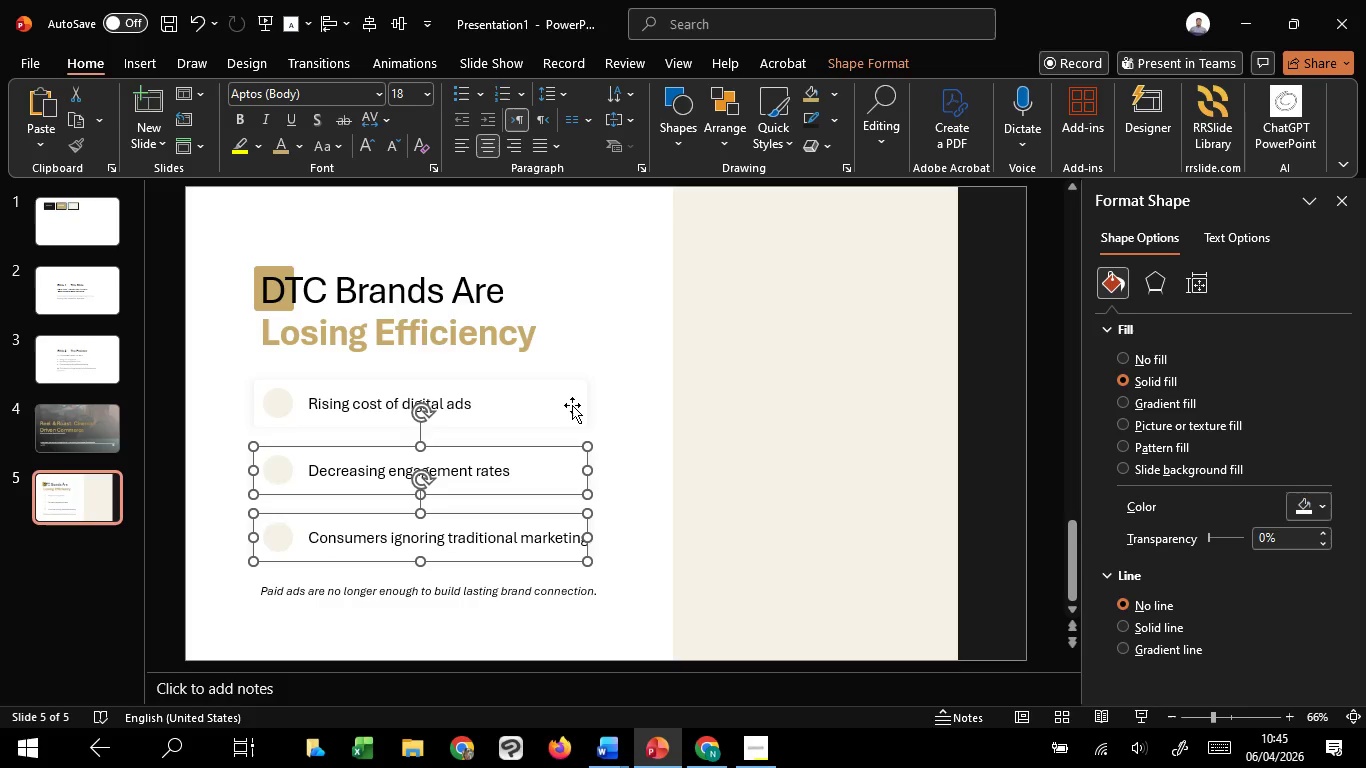 
double_click([572, 405])
 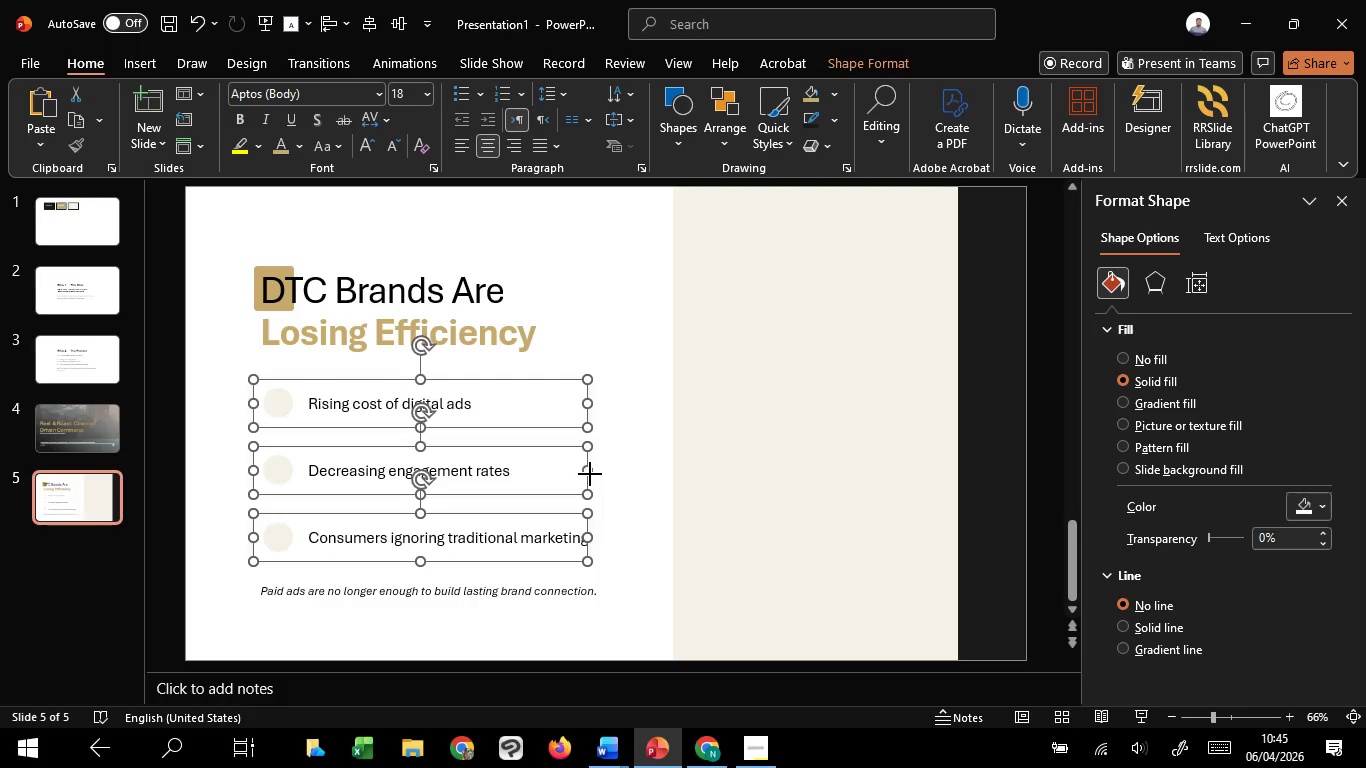 
hold_key(key=ShiftLeft, duration=1.27)
left_click_drag(start_coordinate=[590, 474], to_coordinate=[601, 473])
 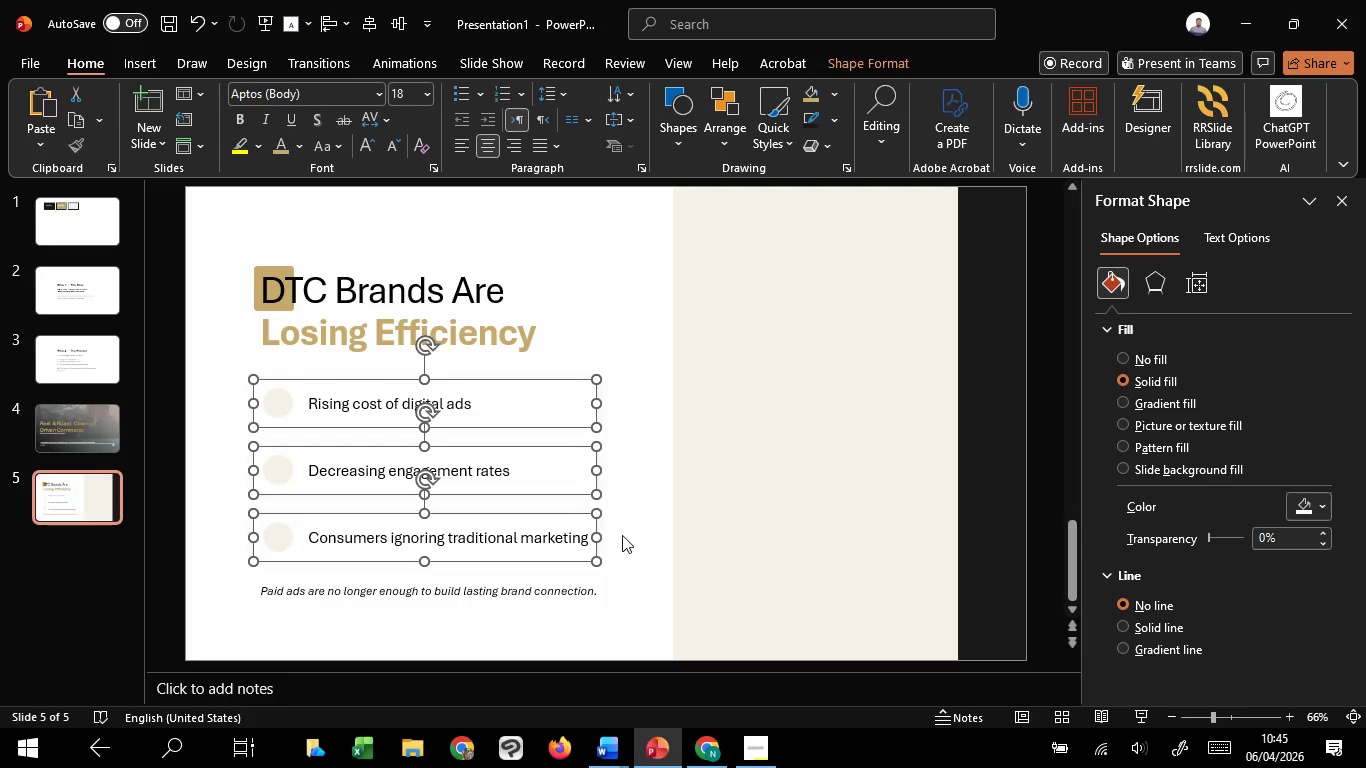 
left_click([622, 535])
 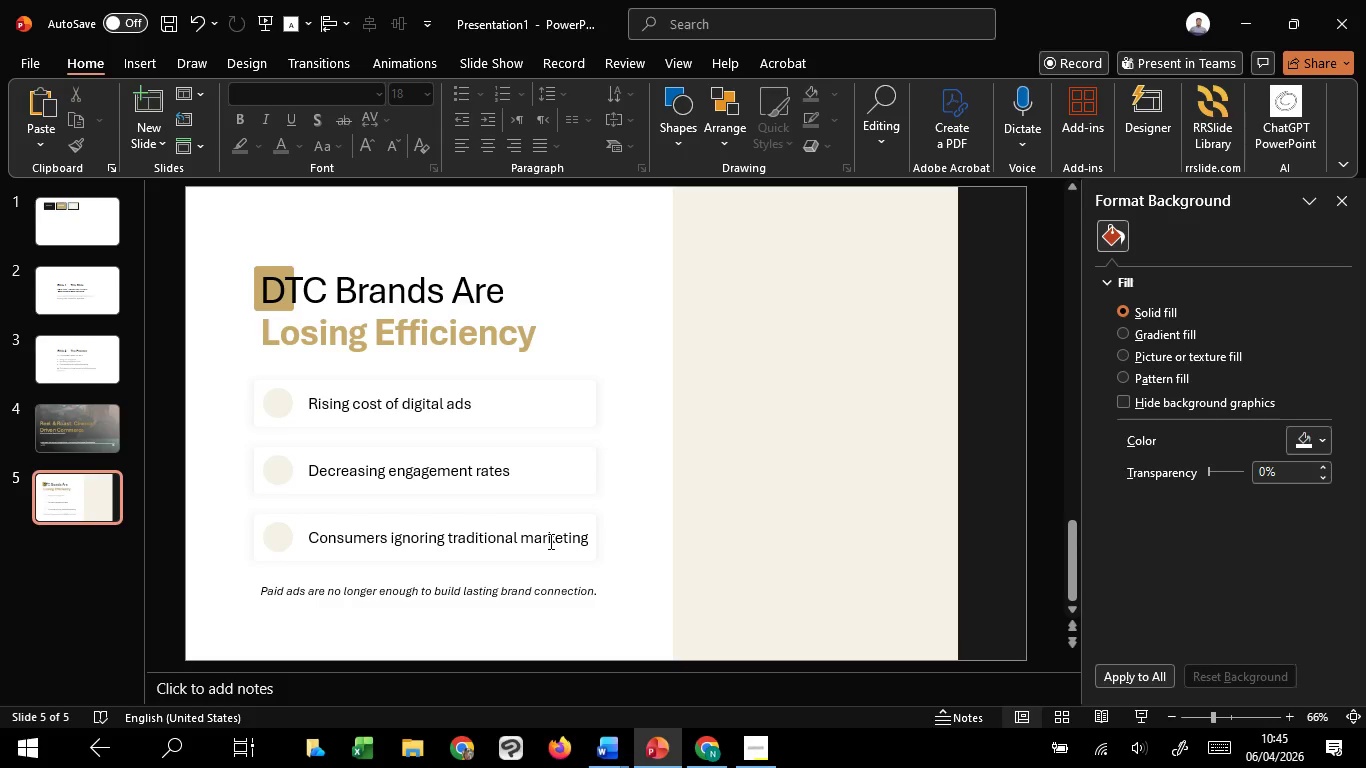 
left_click([549, 541])
 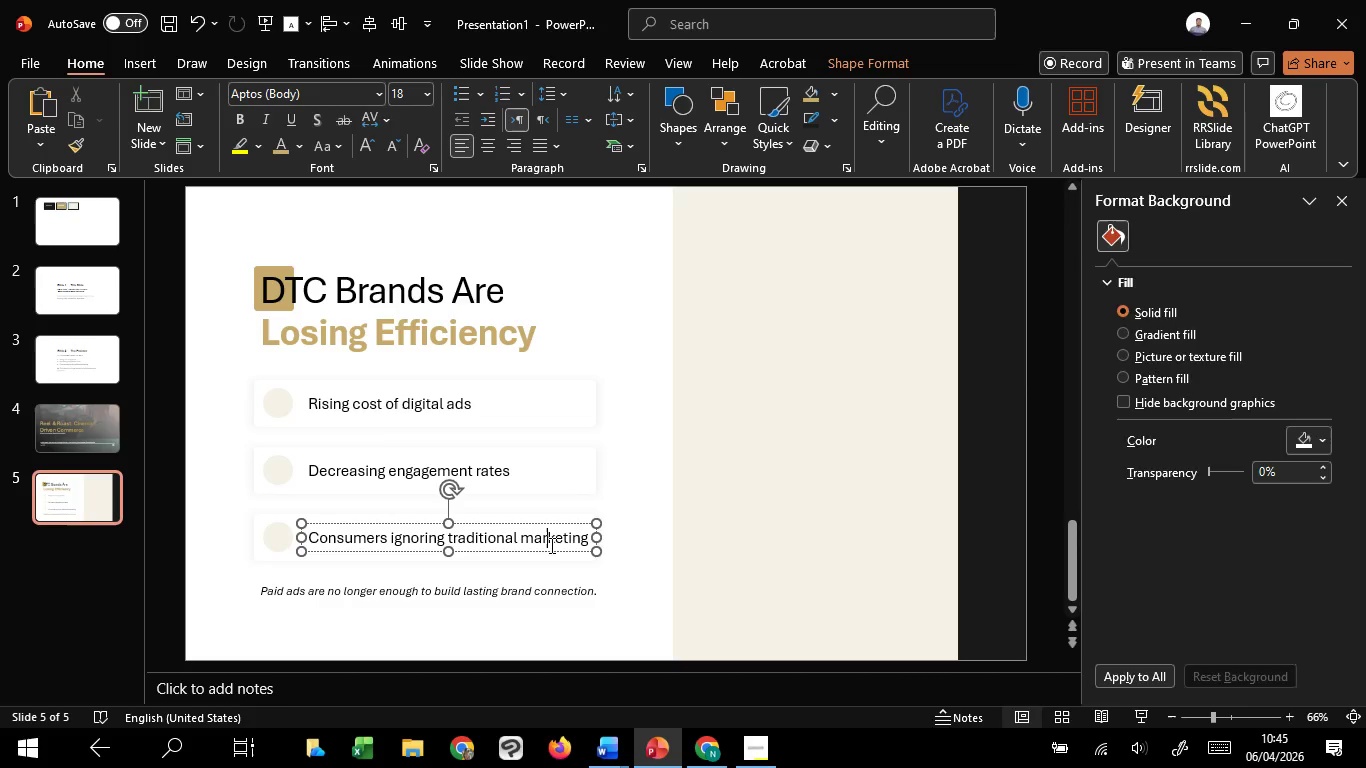 
hold_key(key=ShiftLeft, duration=1.52)
left_click([547, 555])
 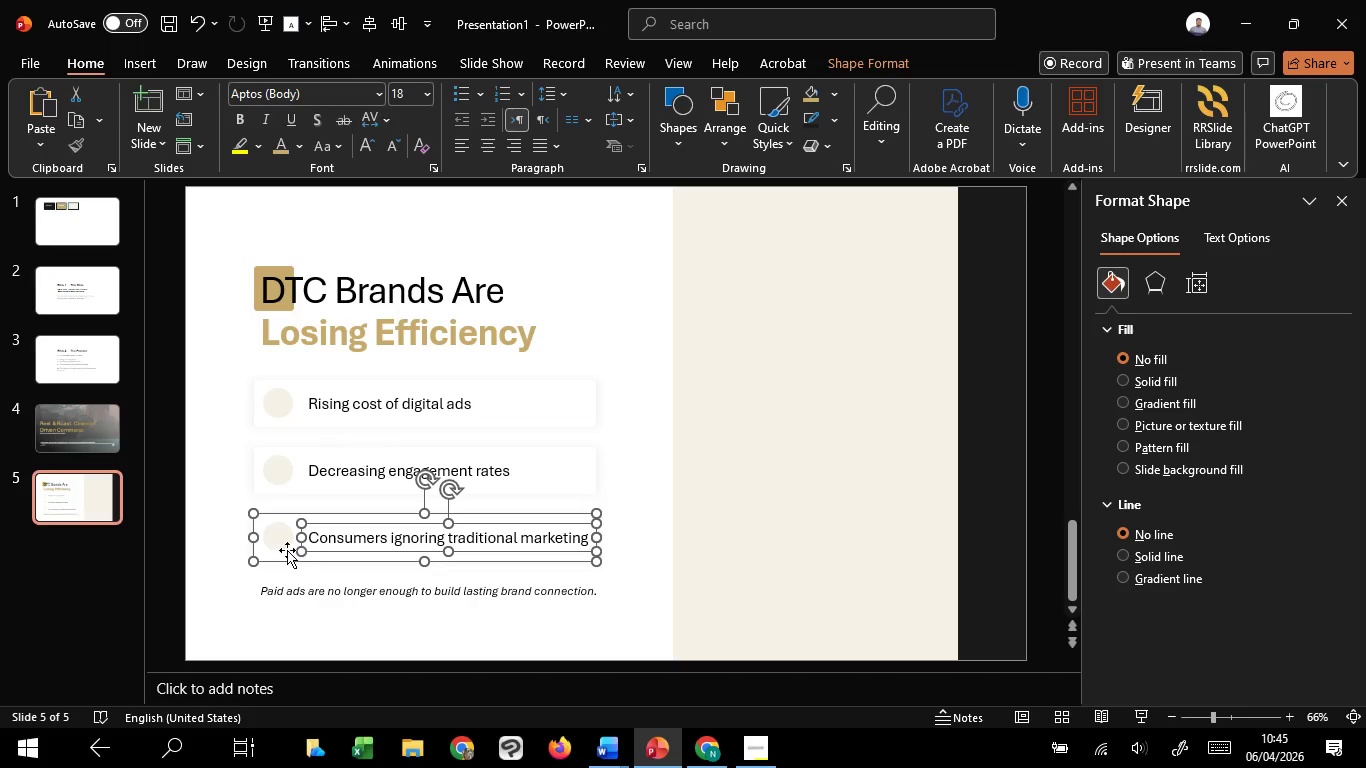 
hold_key(key=ShiftLeft, duration=1.38)
 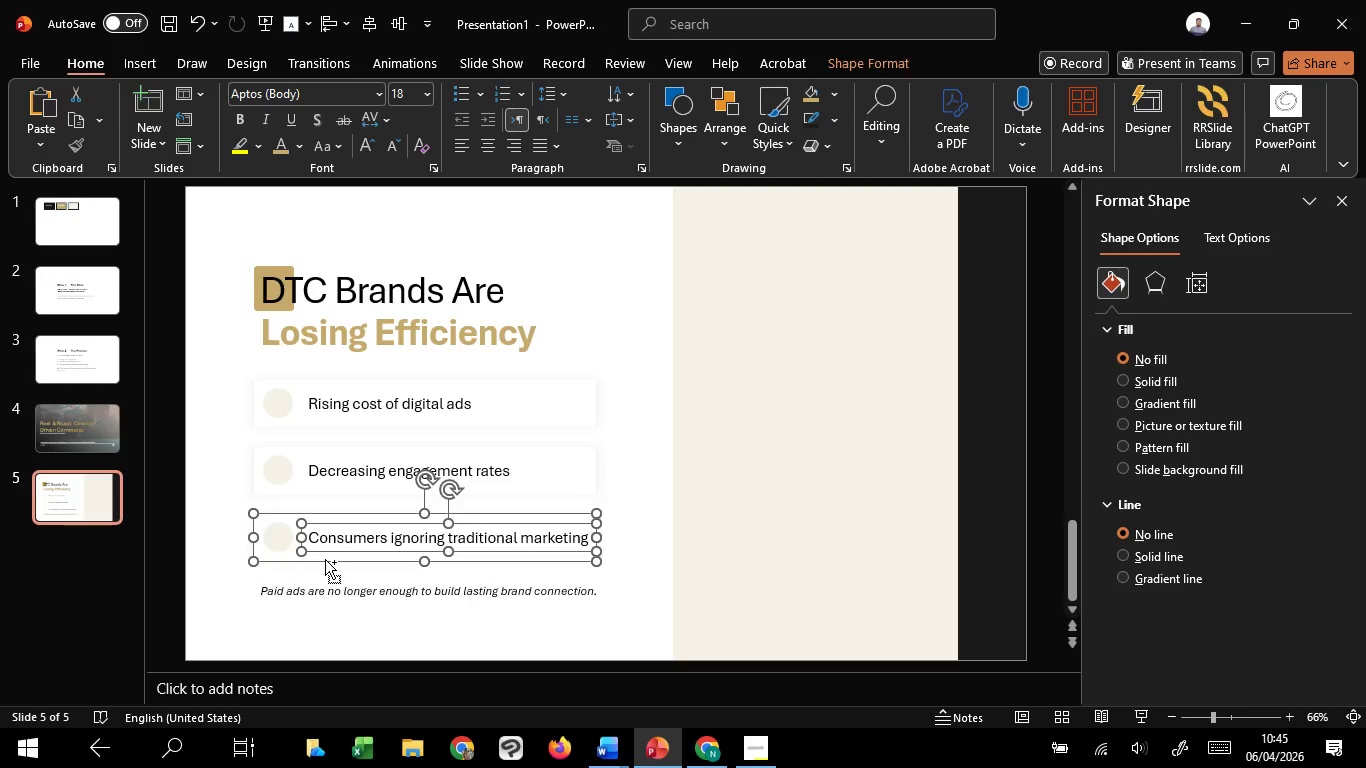 
hold_key(key=ControlLeft, duration=1.39)
scroll: coordinate [327, 559], scroll_direction: up, amount: 2.0
 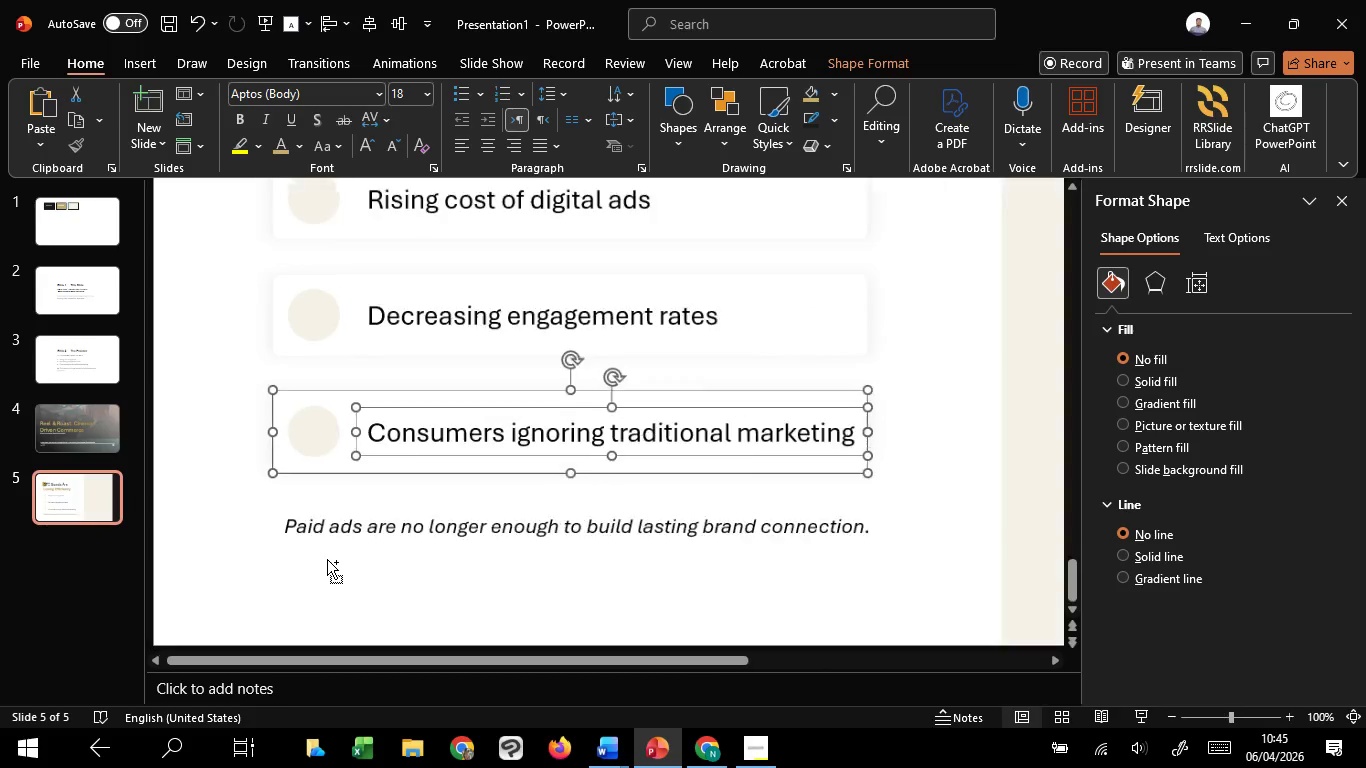 
scroll: coordinate [327, 559], scroll_direction: none, amount: 0.0
 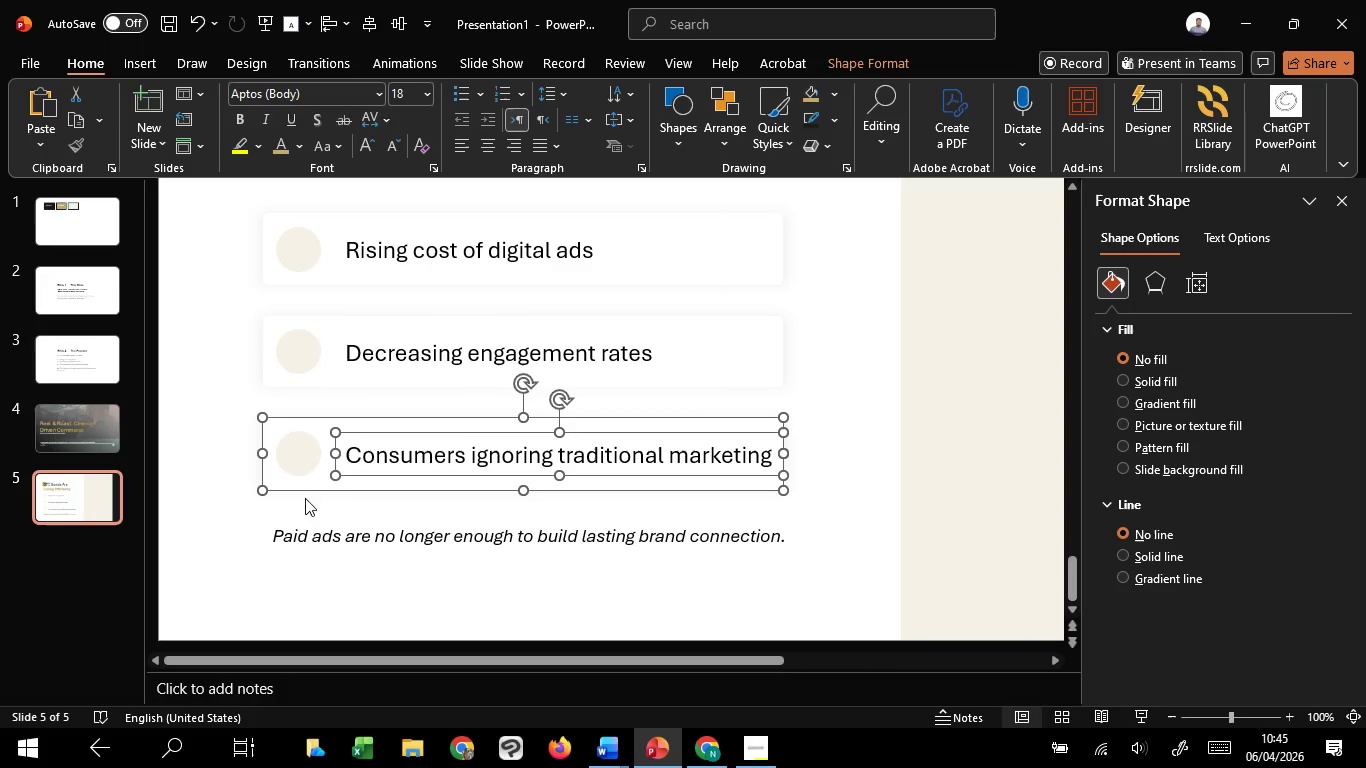 
hold_key(key=ShiftLeft, duration=0.89)
left_click([302, 459])
 